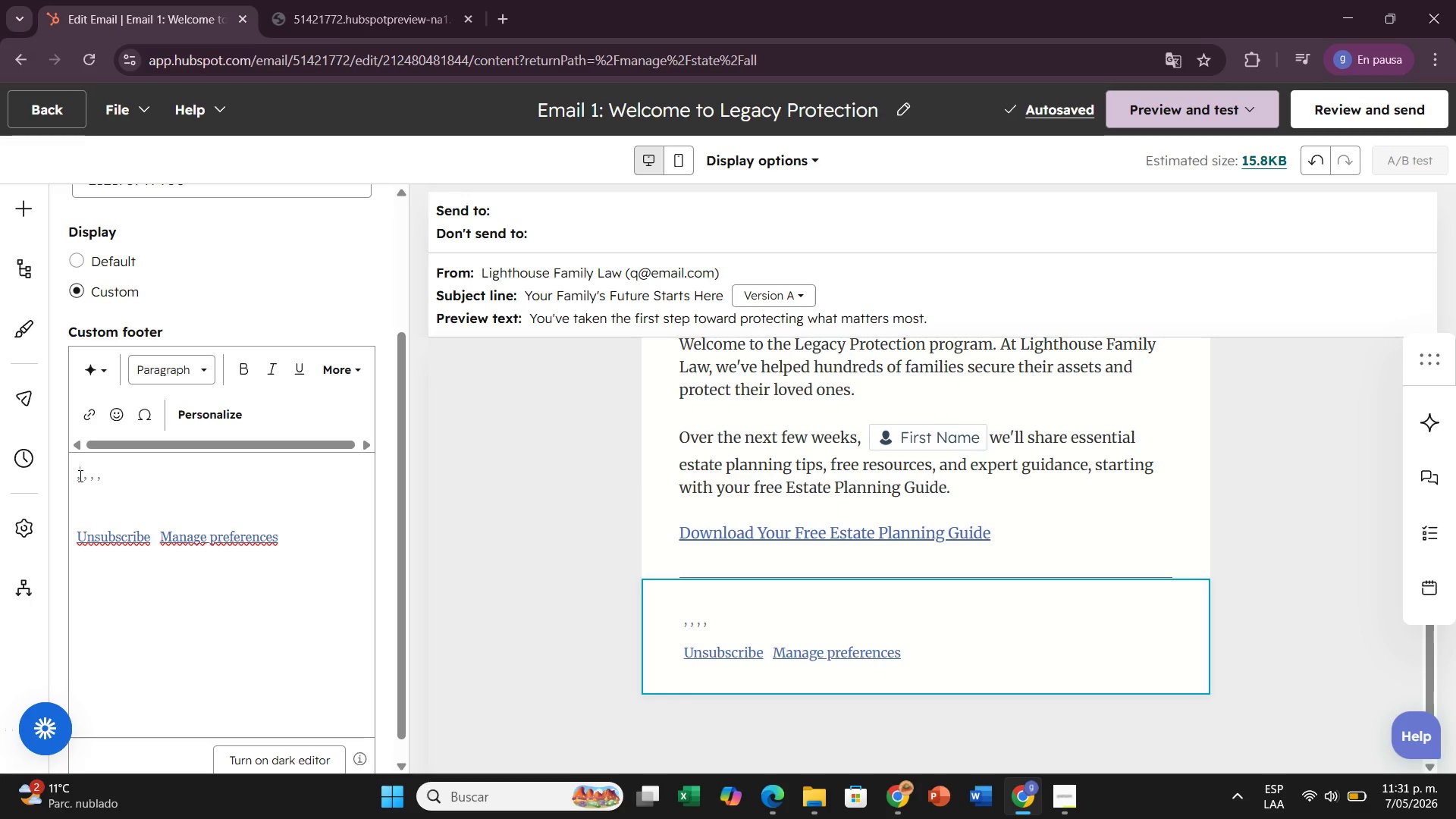 
left_click([79, 475])
 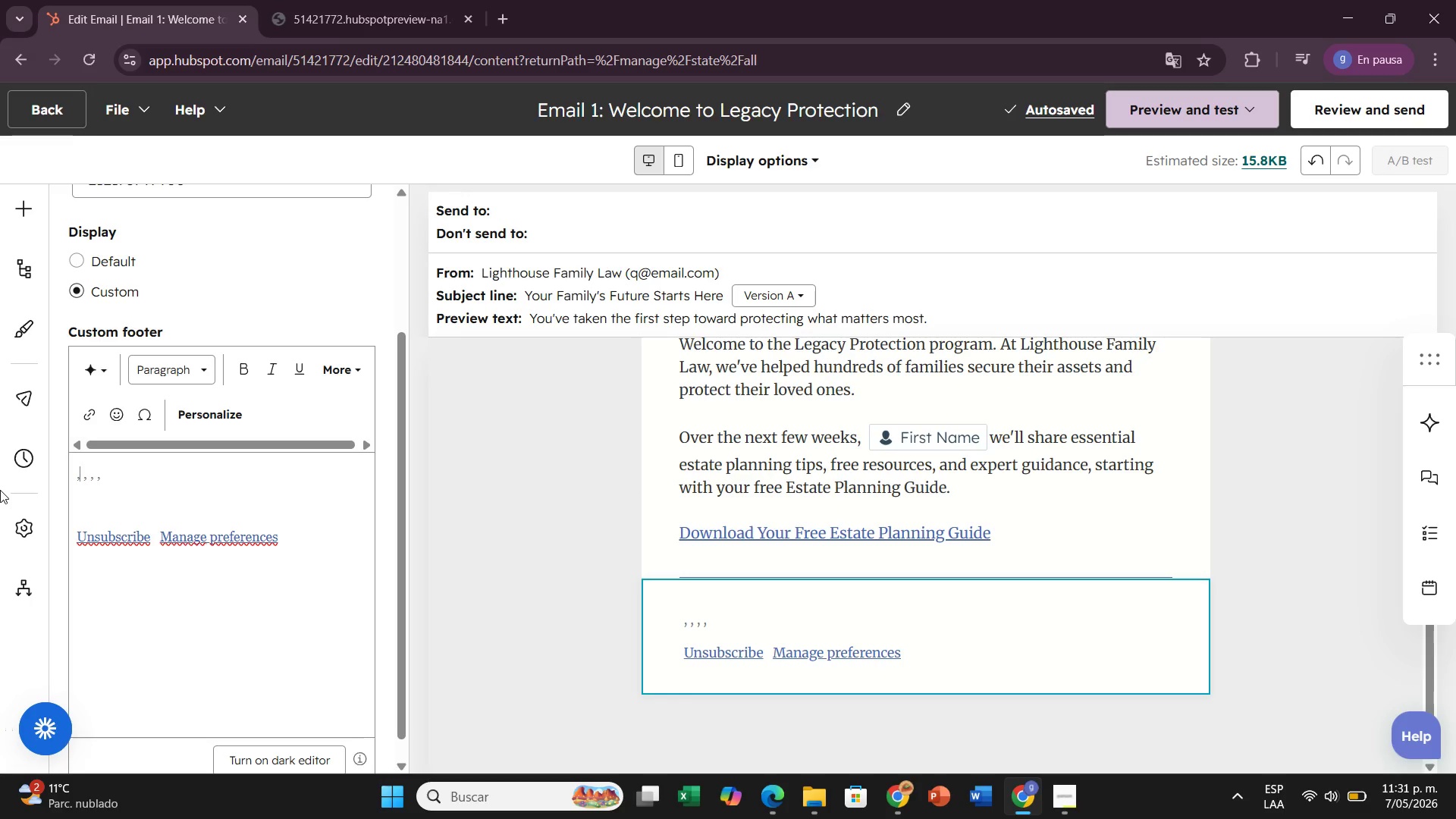 
key(ArrowLeft)
 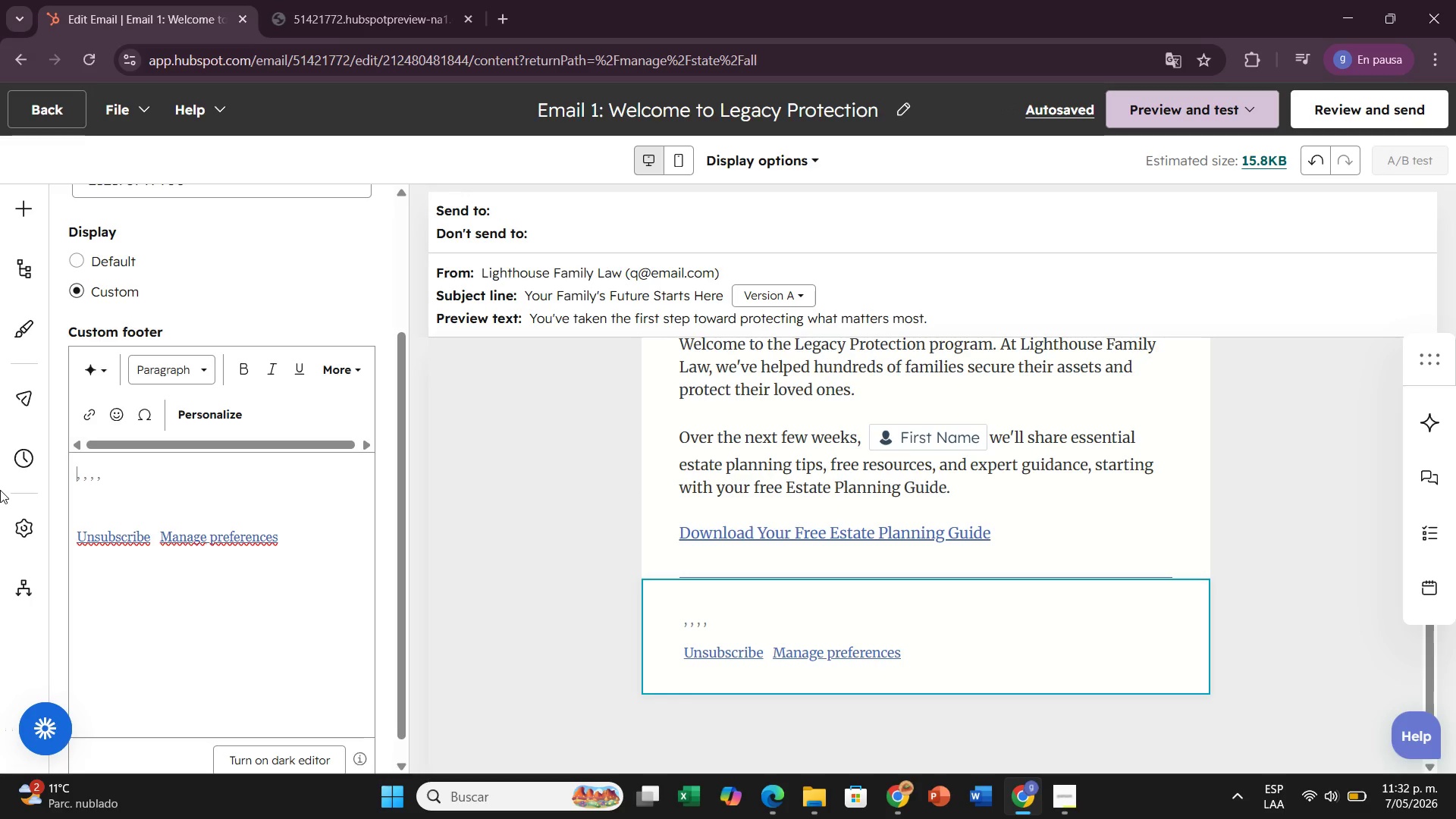 
type(Ligh)
 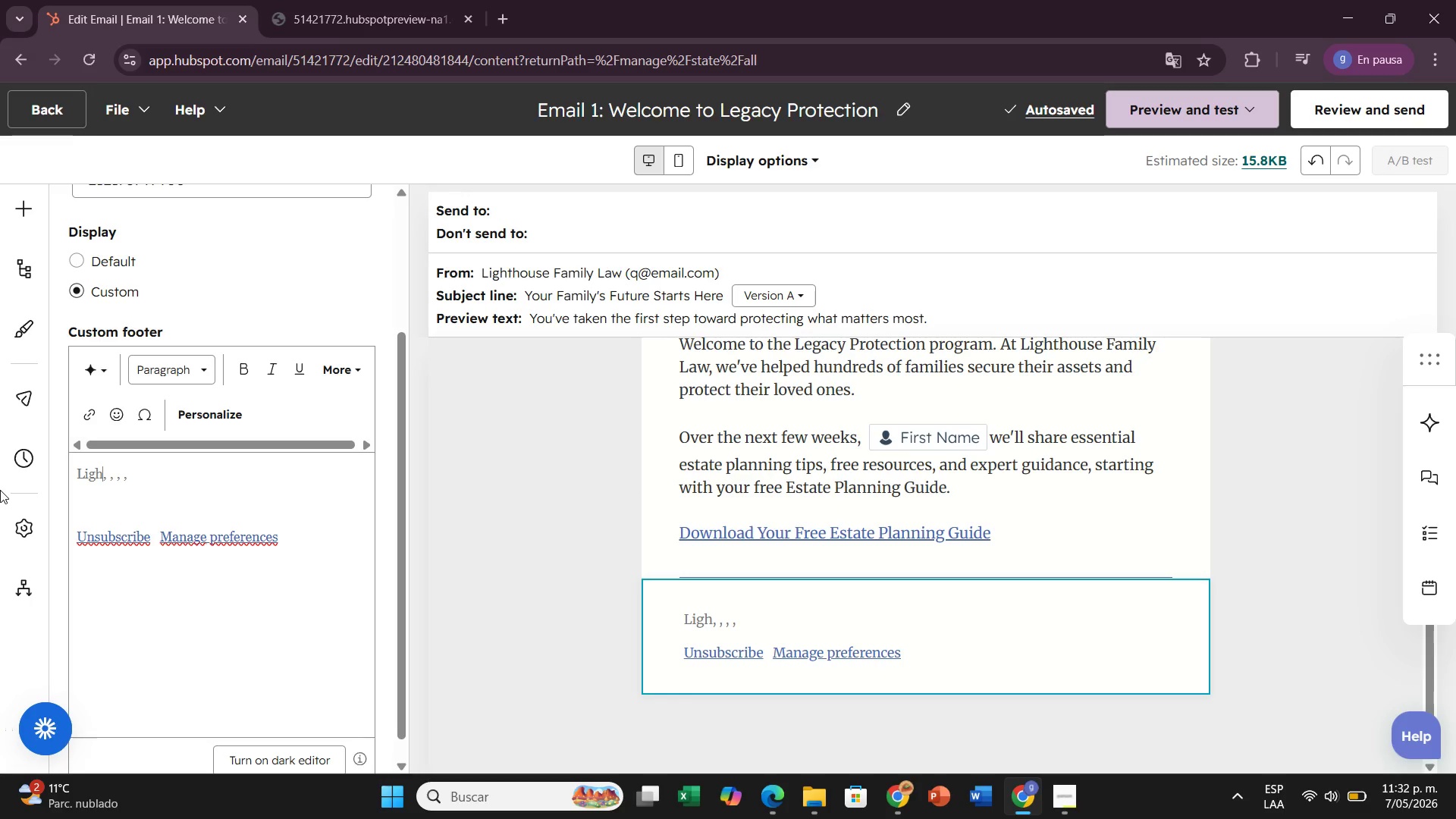 
wait(6.0)
 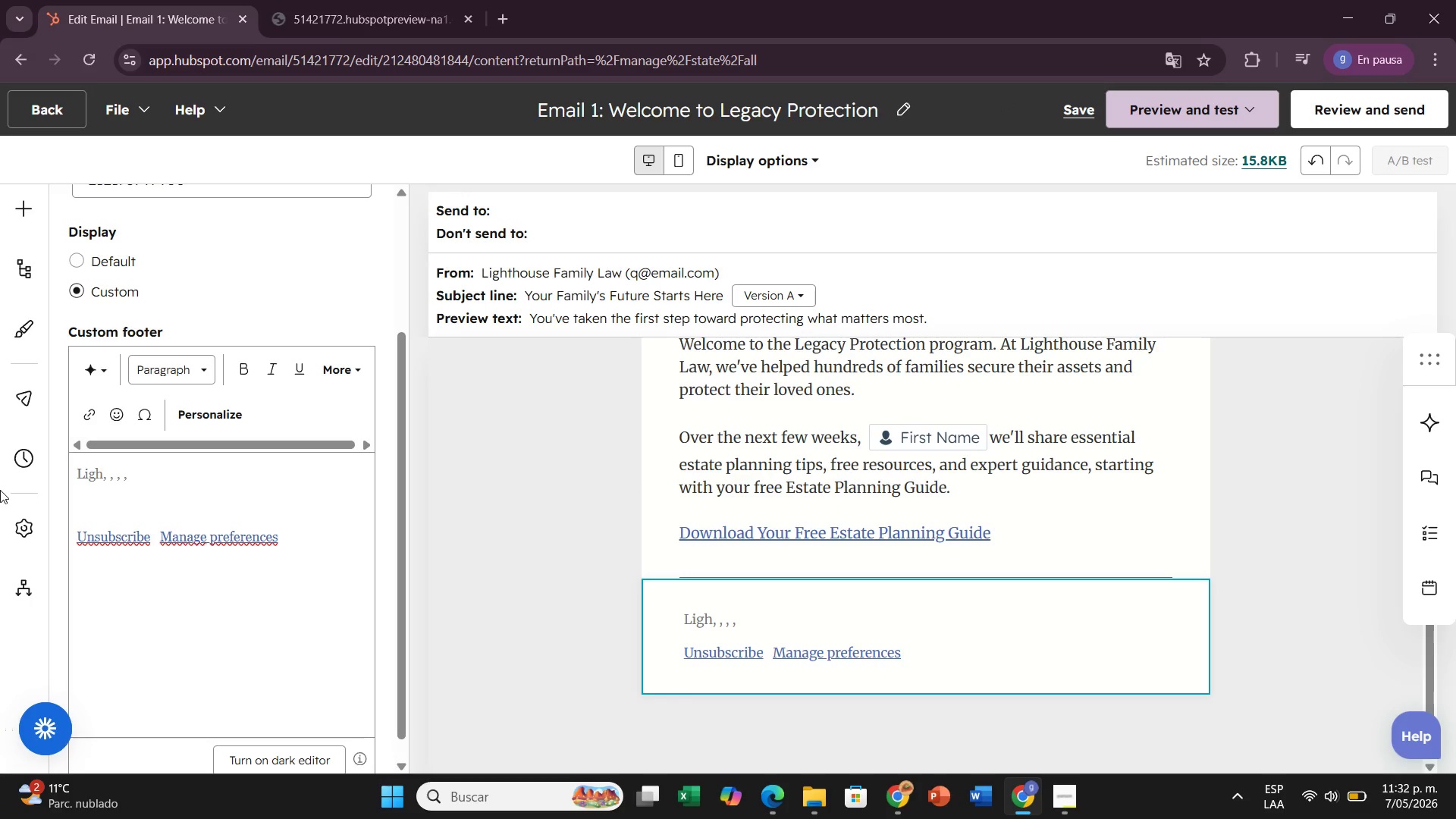 
type(thouse Avwn)
key(Backspace)
key(Backspace)
type(enue)
key(Backspace)
key(Backspace)
key(Backspace)
key(Backspace)
key(Backspace)
key(Backspace)
type(Family Law)
 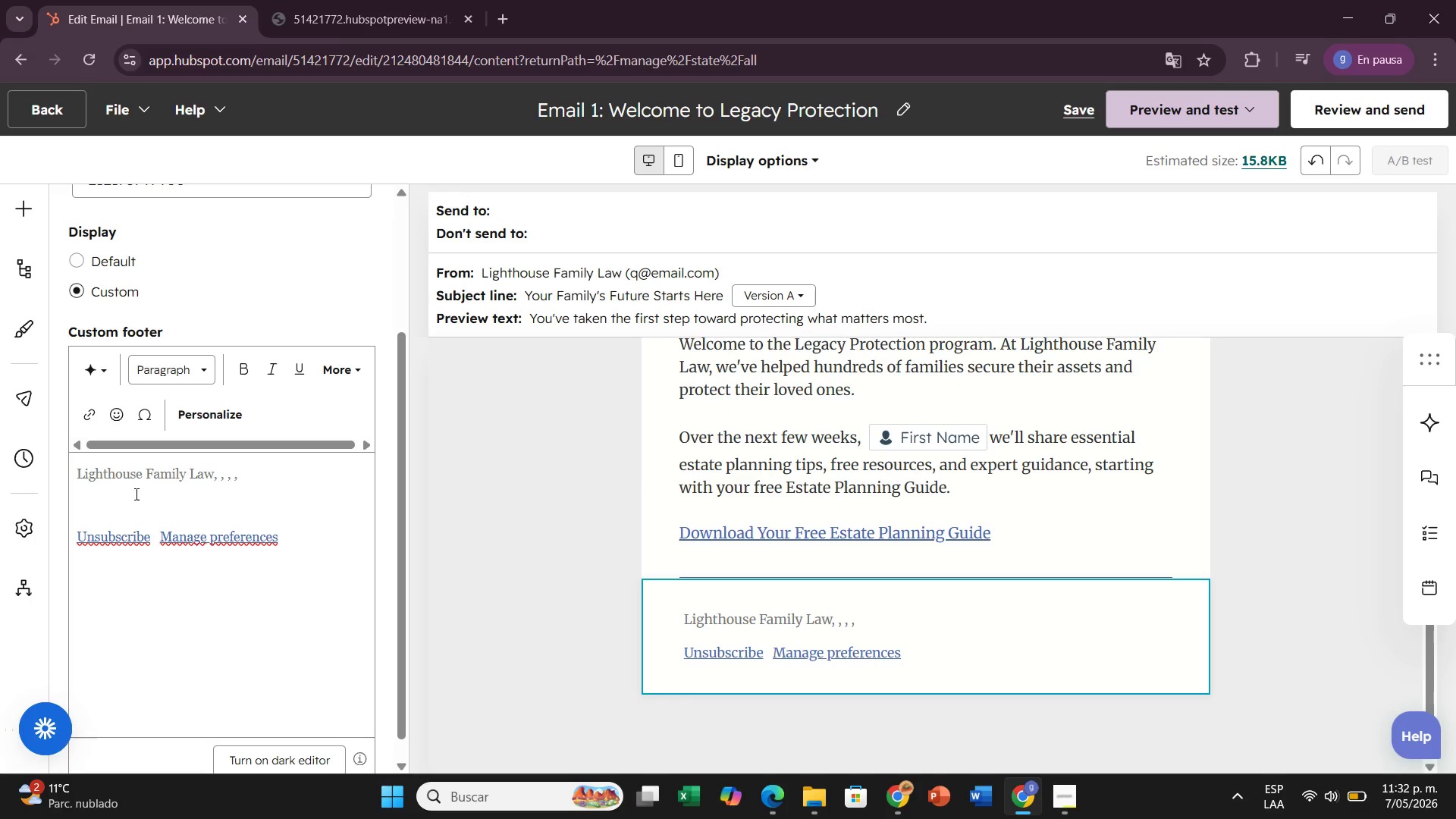 
left_click([221, 469])
 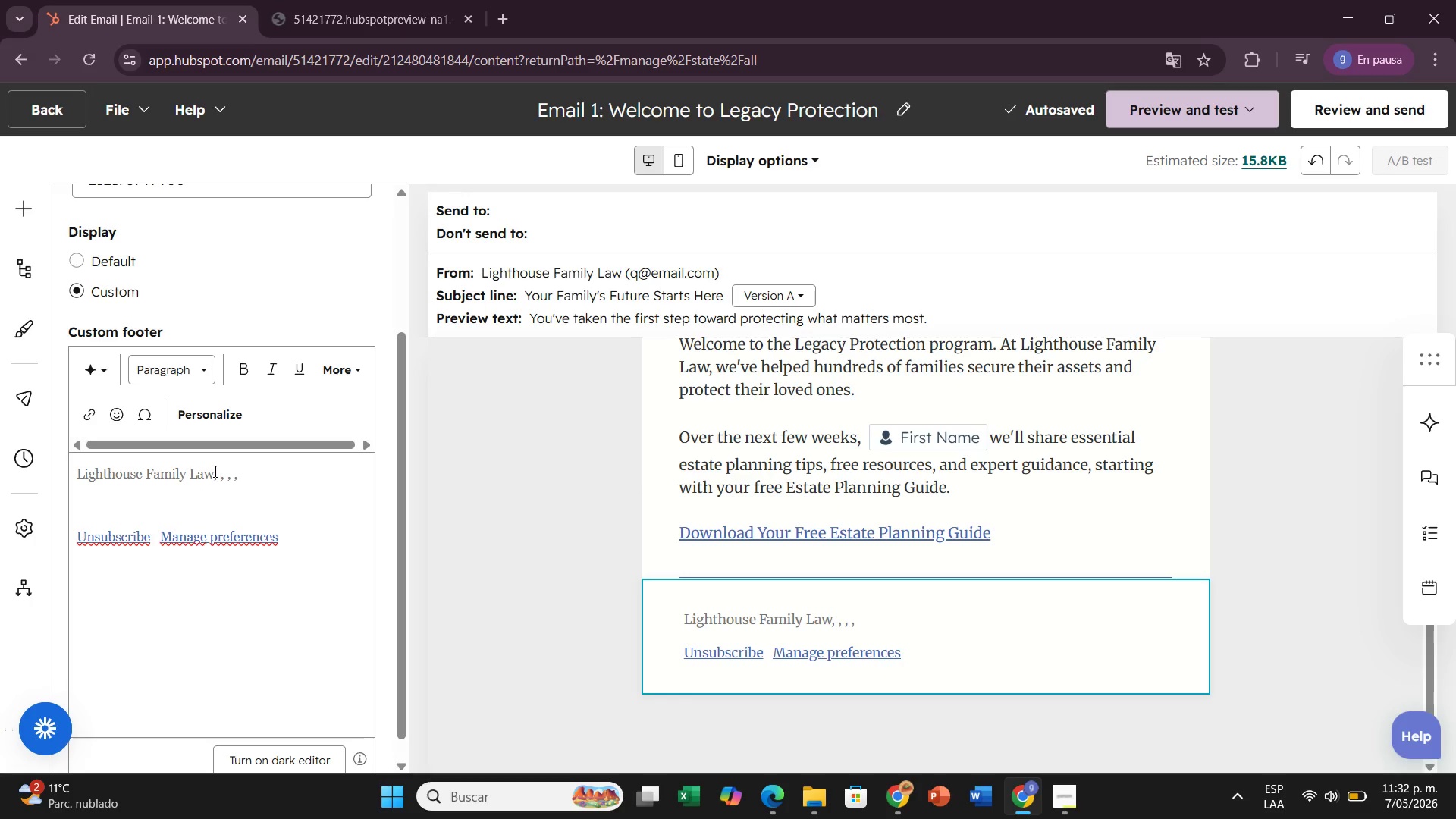 
type(123 Lighthouse Ac)
key(Backspace)
type(venue)
 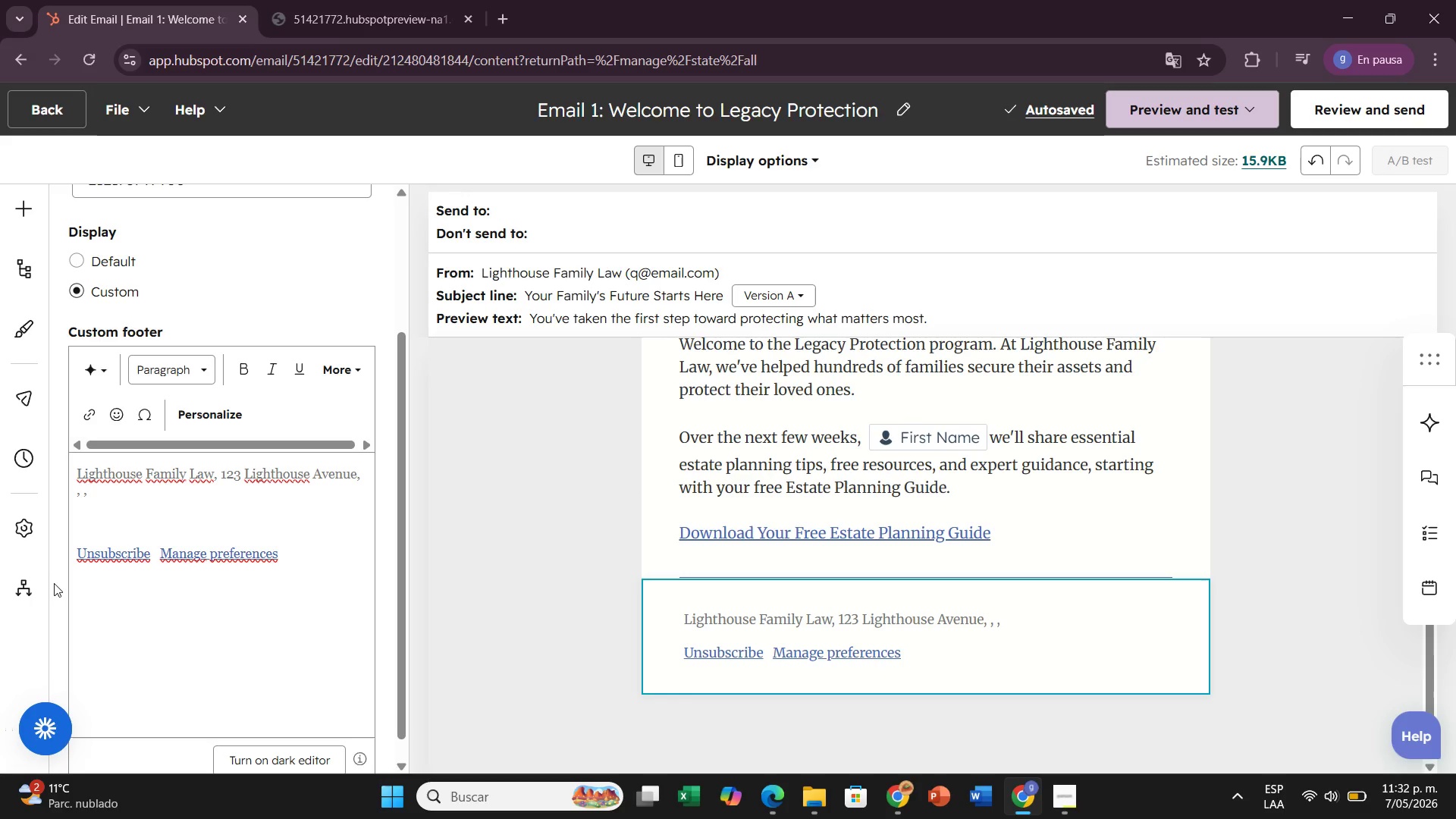 
wait(6.95)
 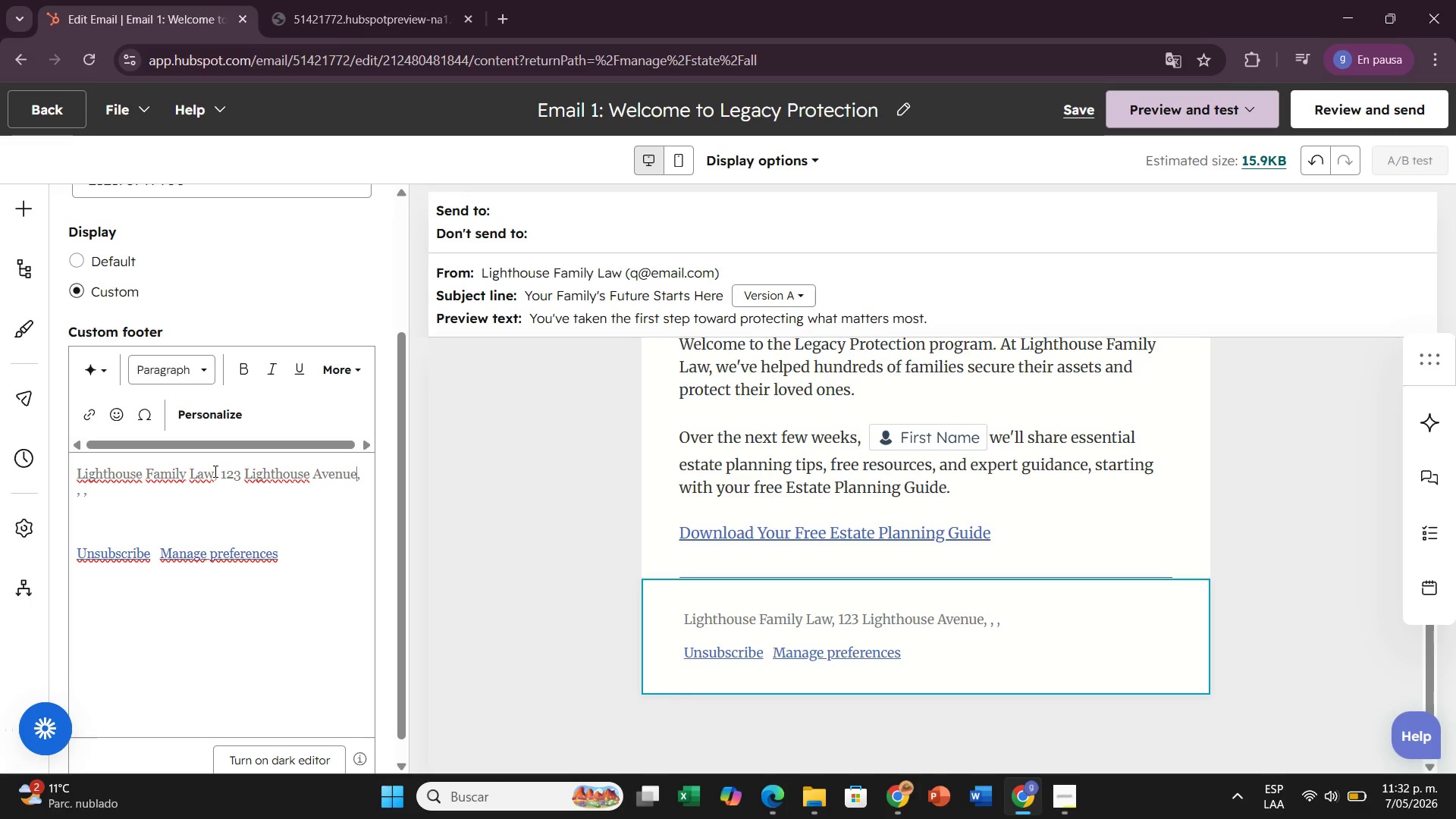 
left_click([83, 500])
 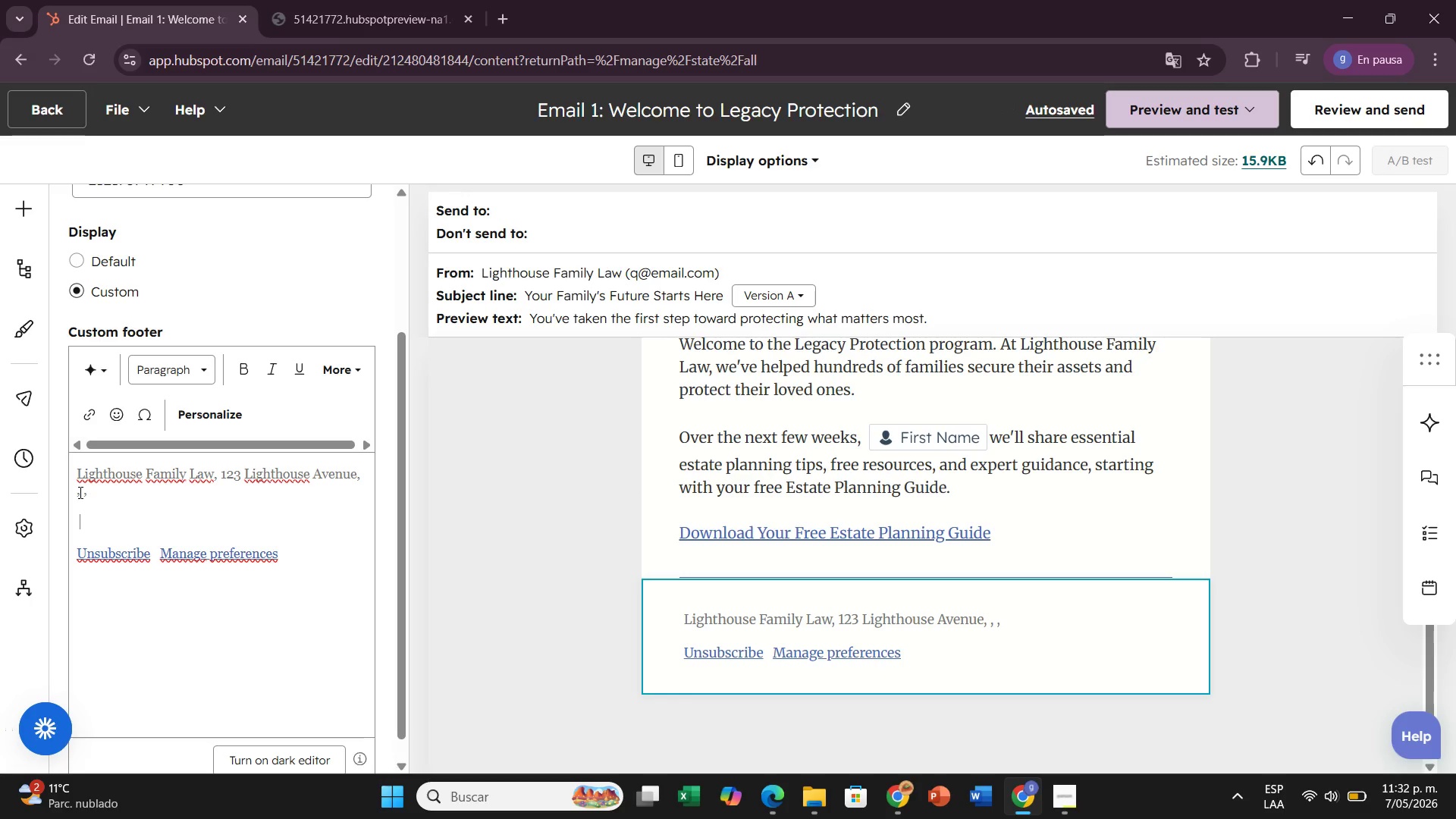 
left_click([77, 492])
 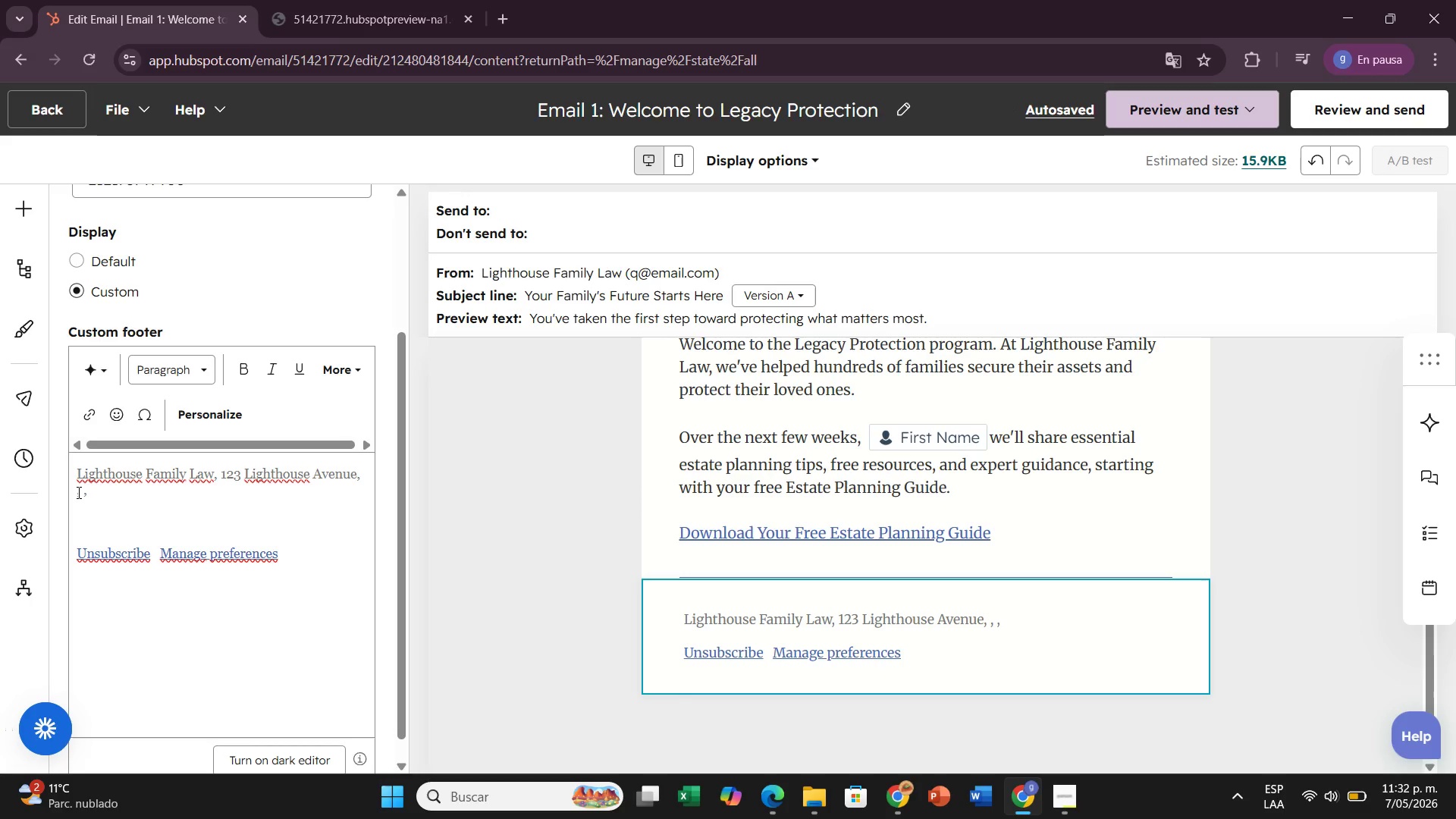 
type(Miami)
 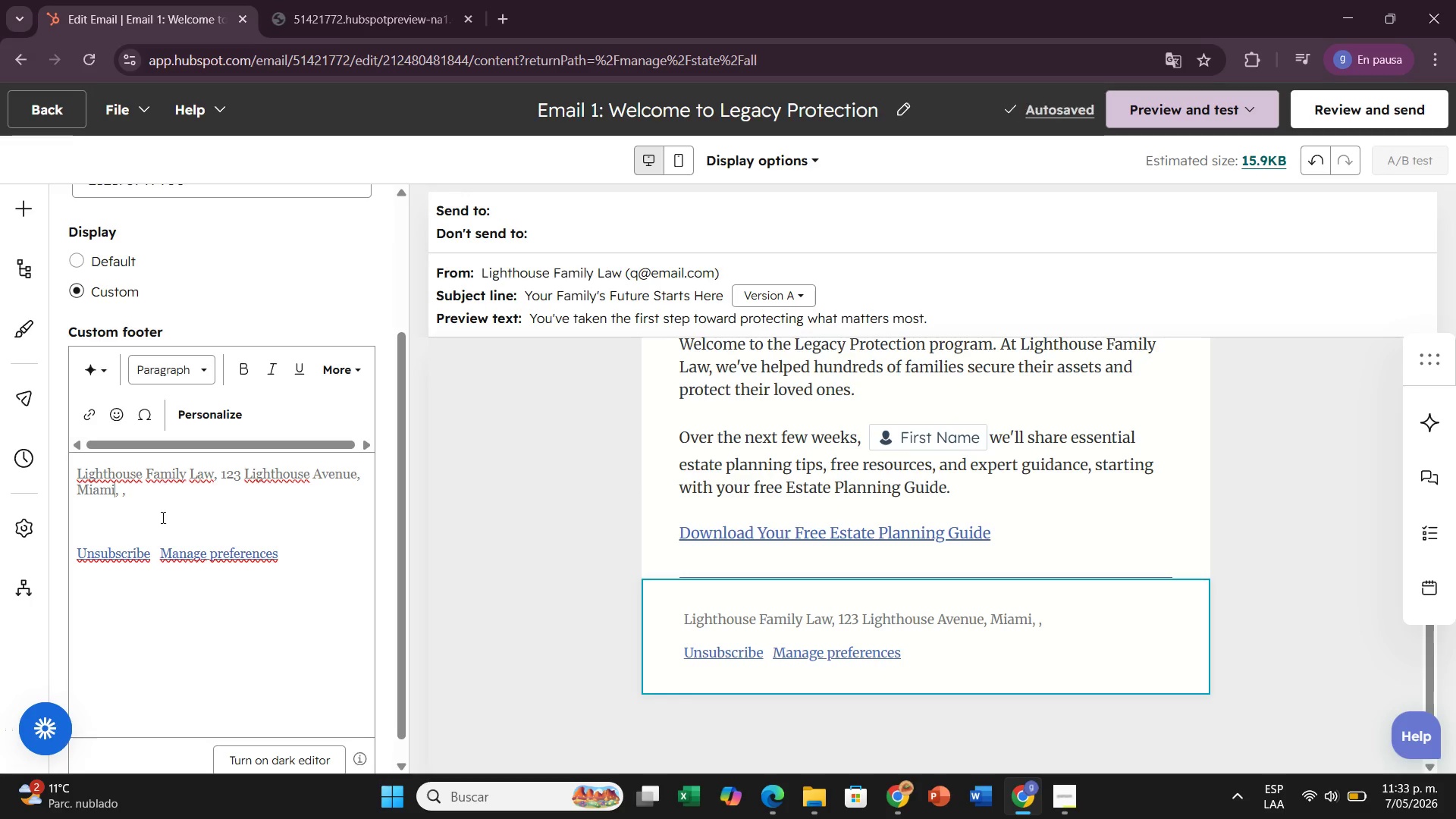 
wait(5.16)
 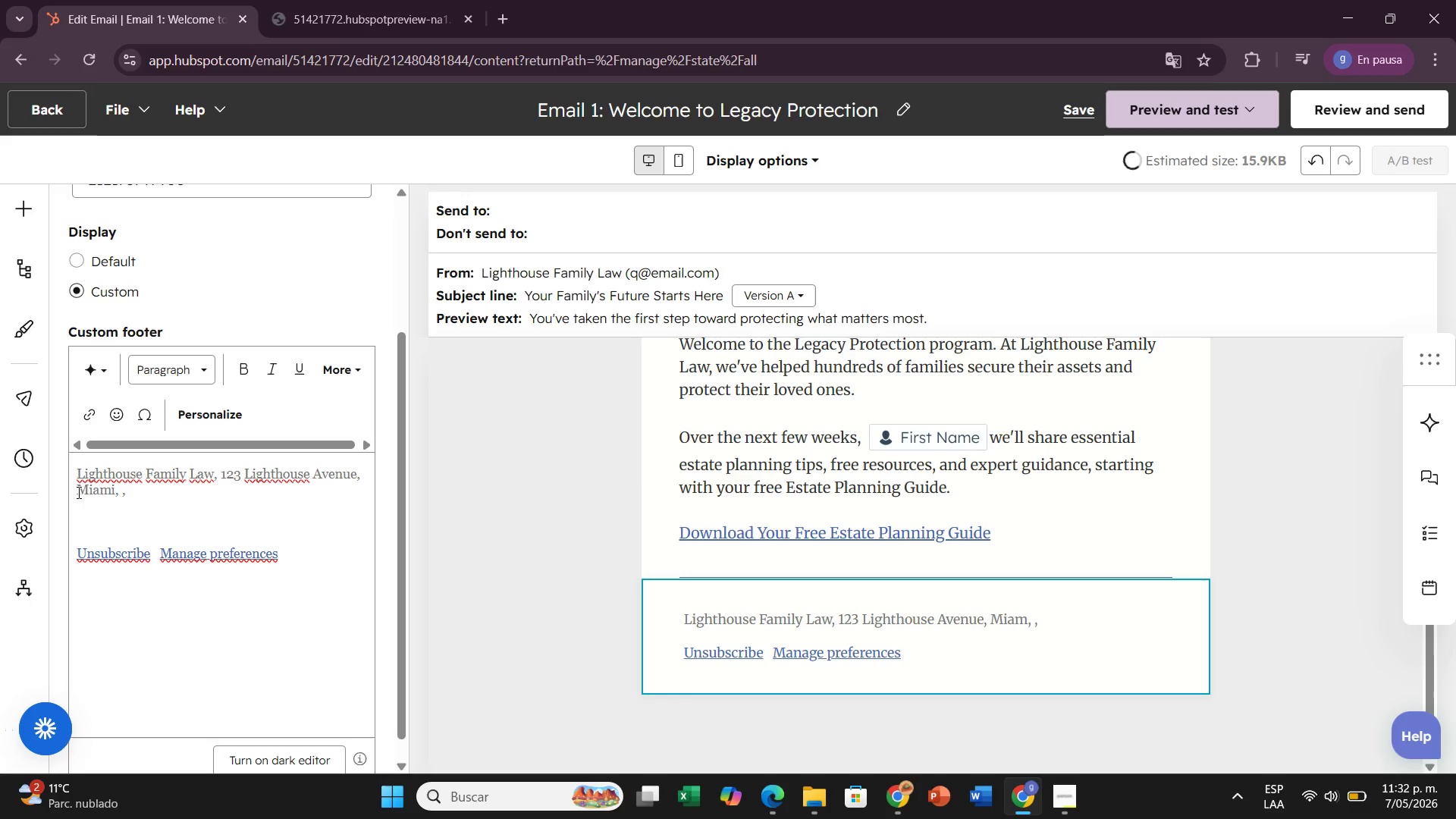 
left_click([127, 492])
 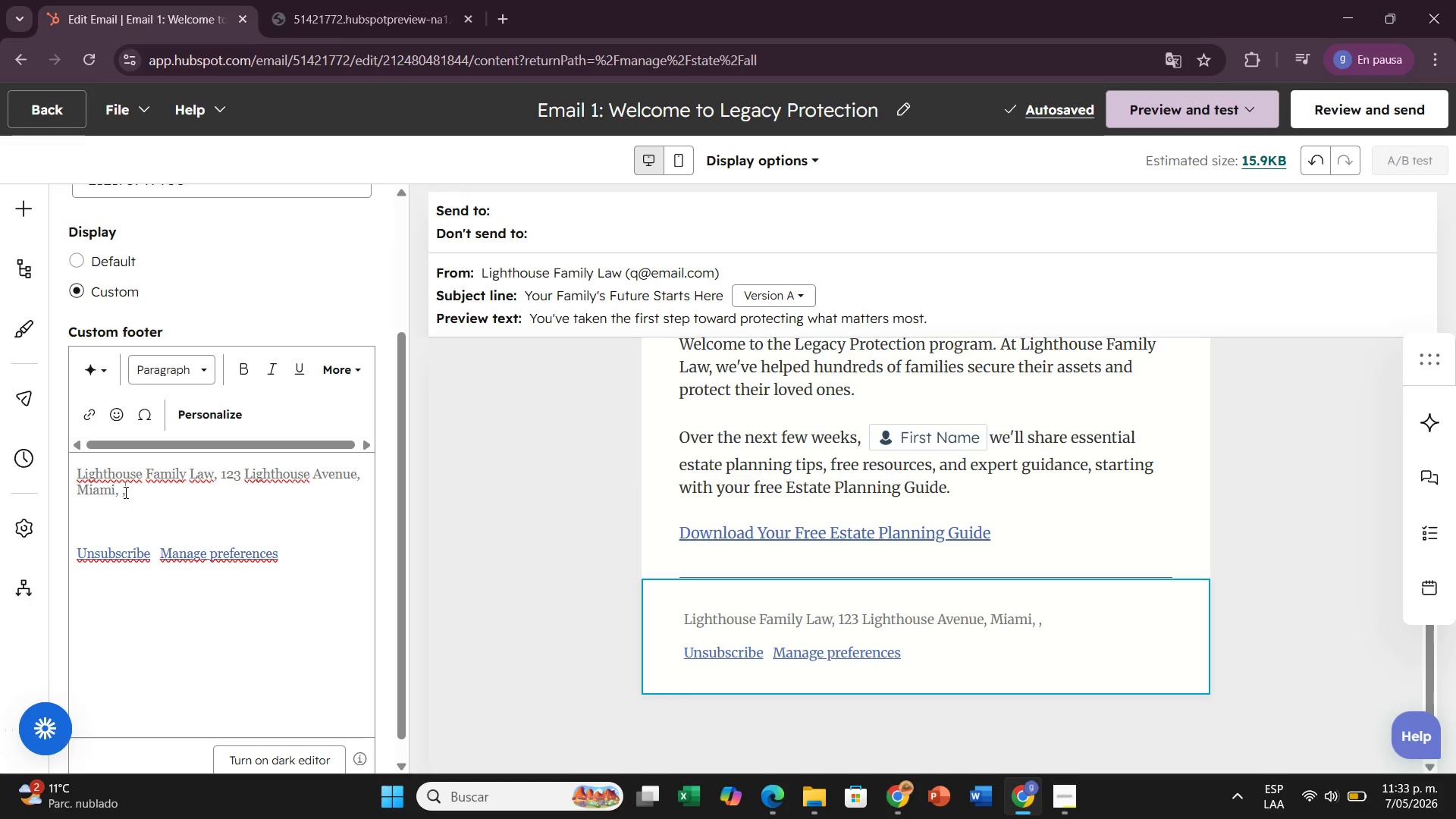 
key(Backspace)
type(FL)
 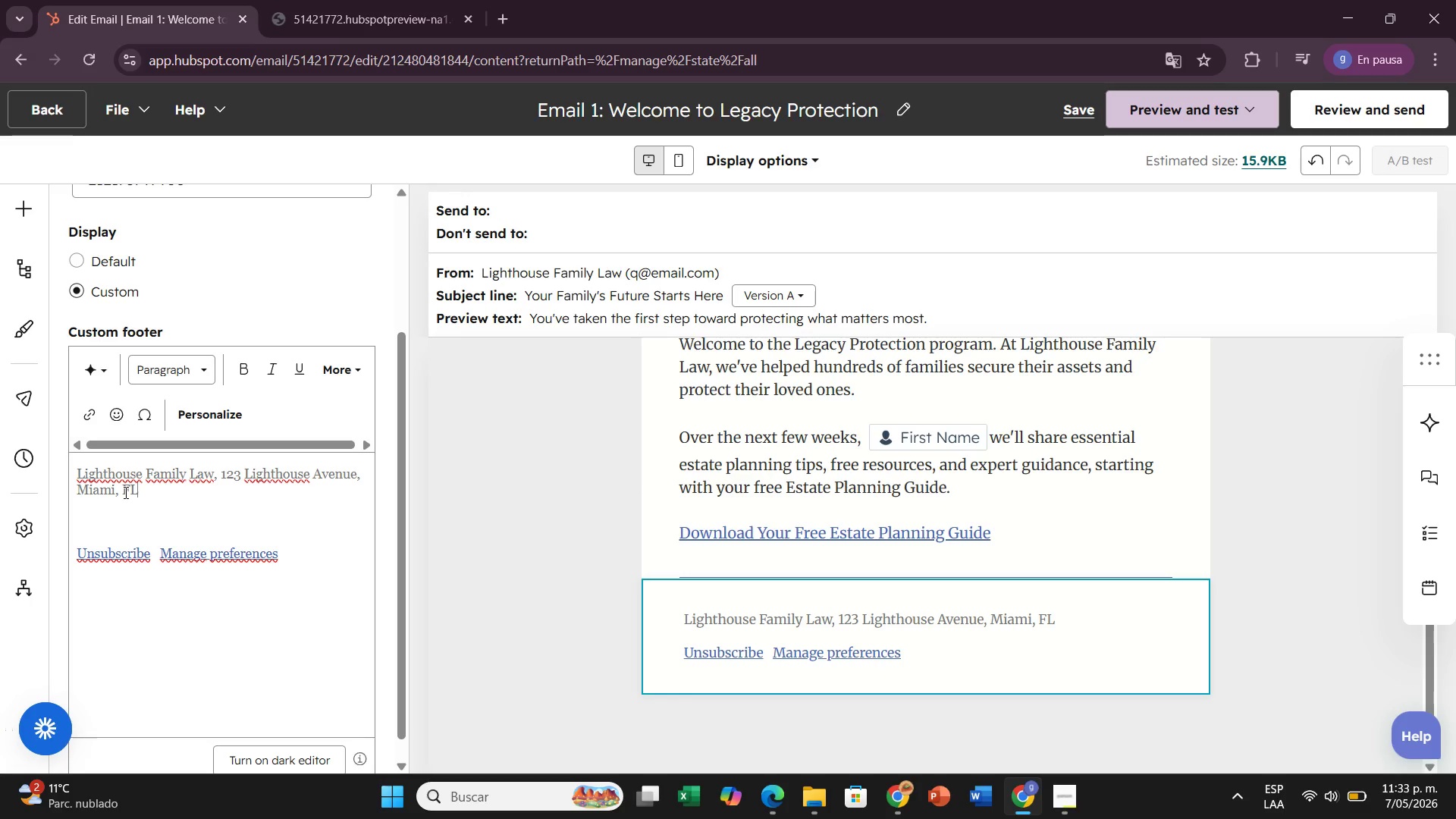 
type( 330)
key(Backspace)
type(1)
key(Backspace)
type(0)
key(Backspace)
type(101)
 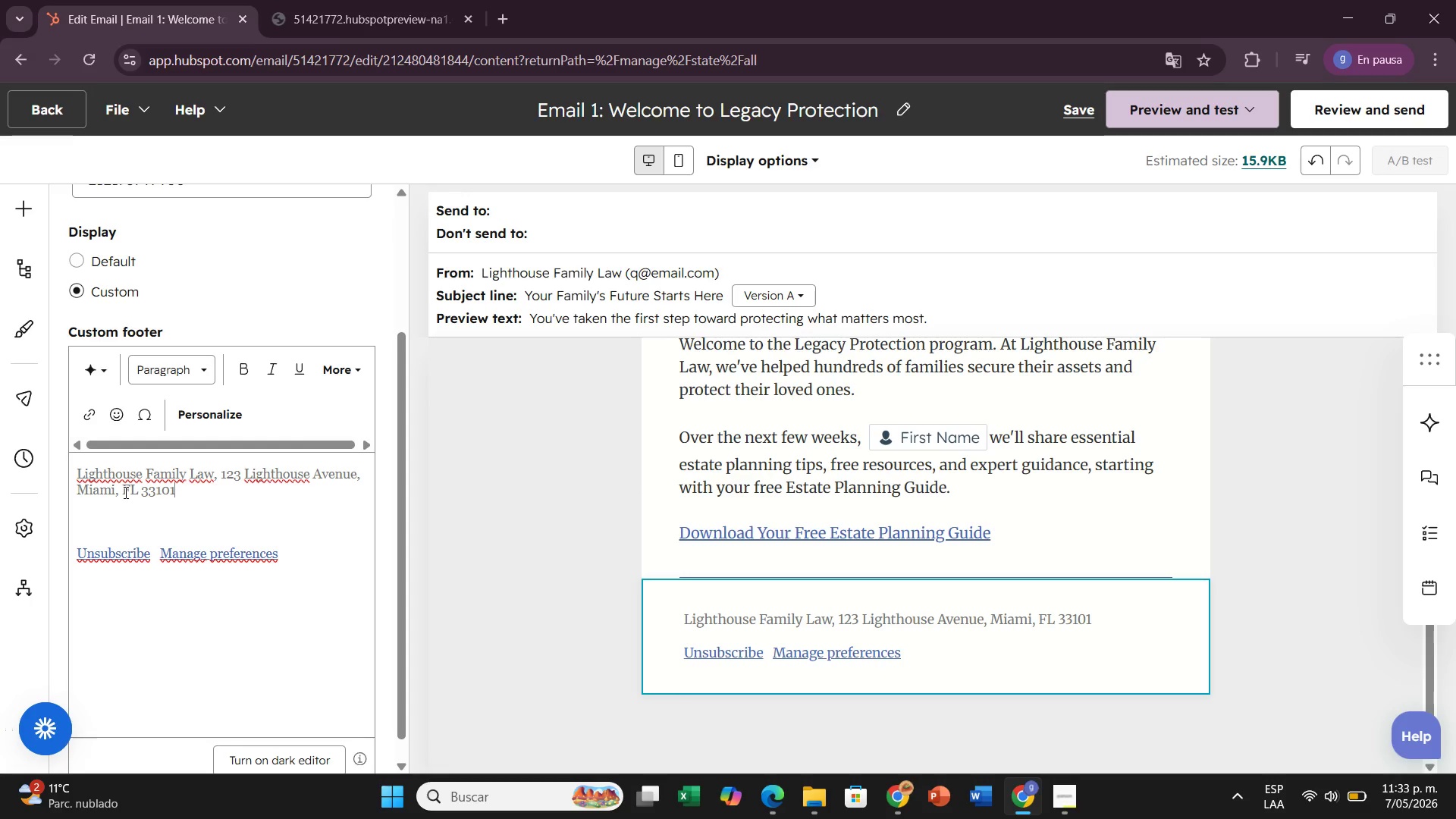 
type(, UN)
key(Backspace)
type(nitated States)
 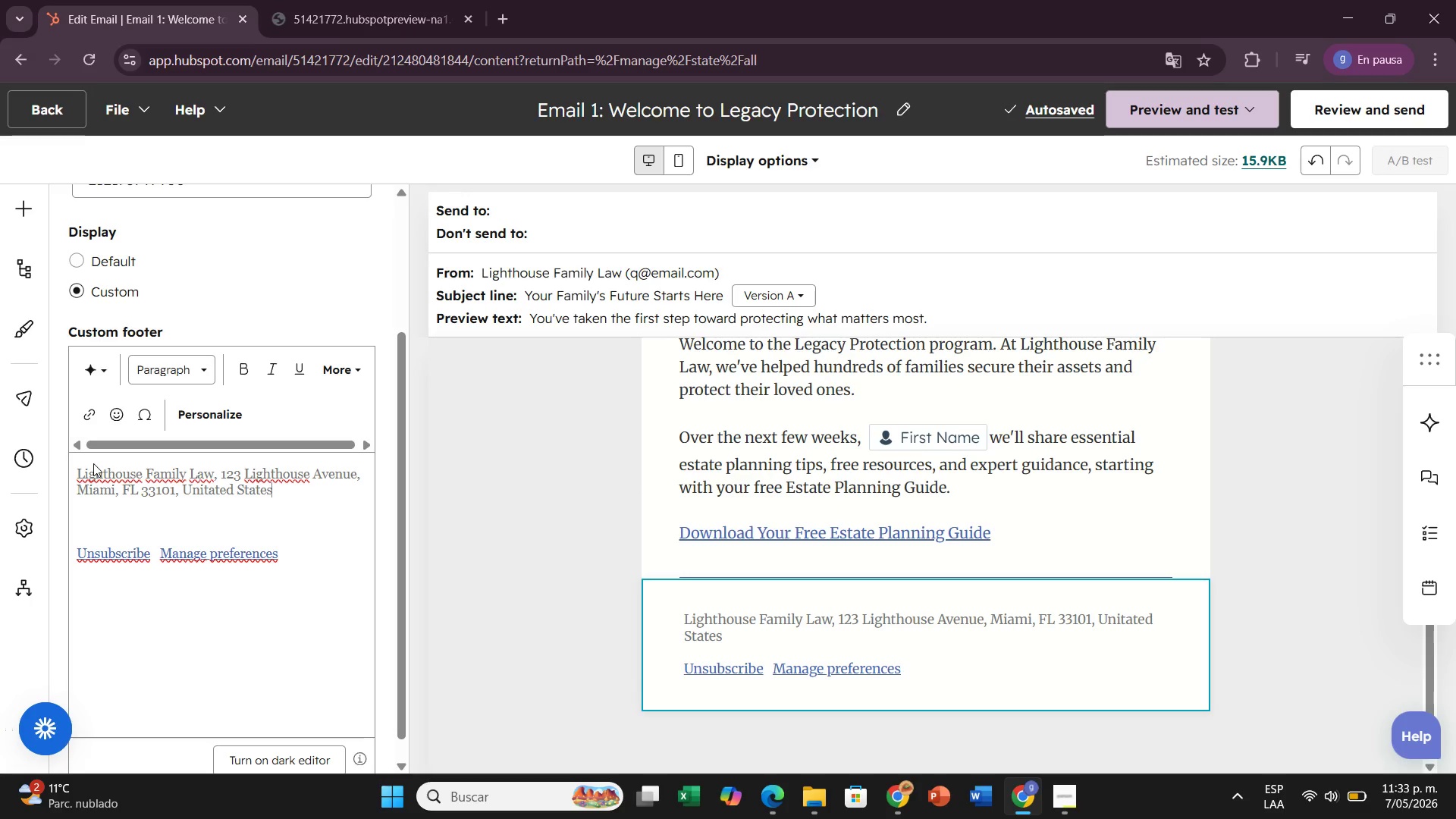 
wait(5.83)
 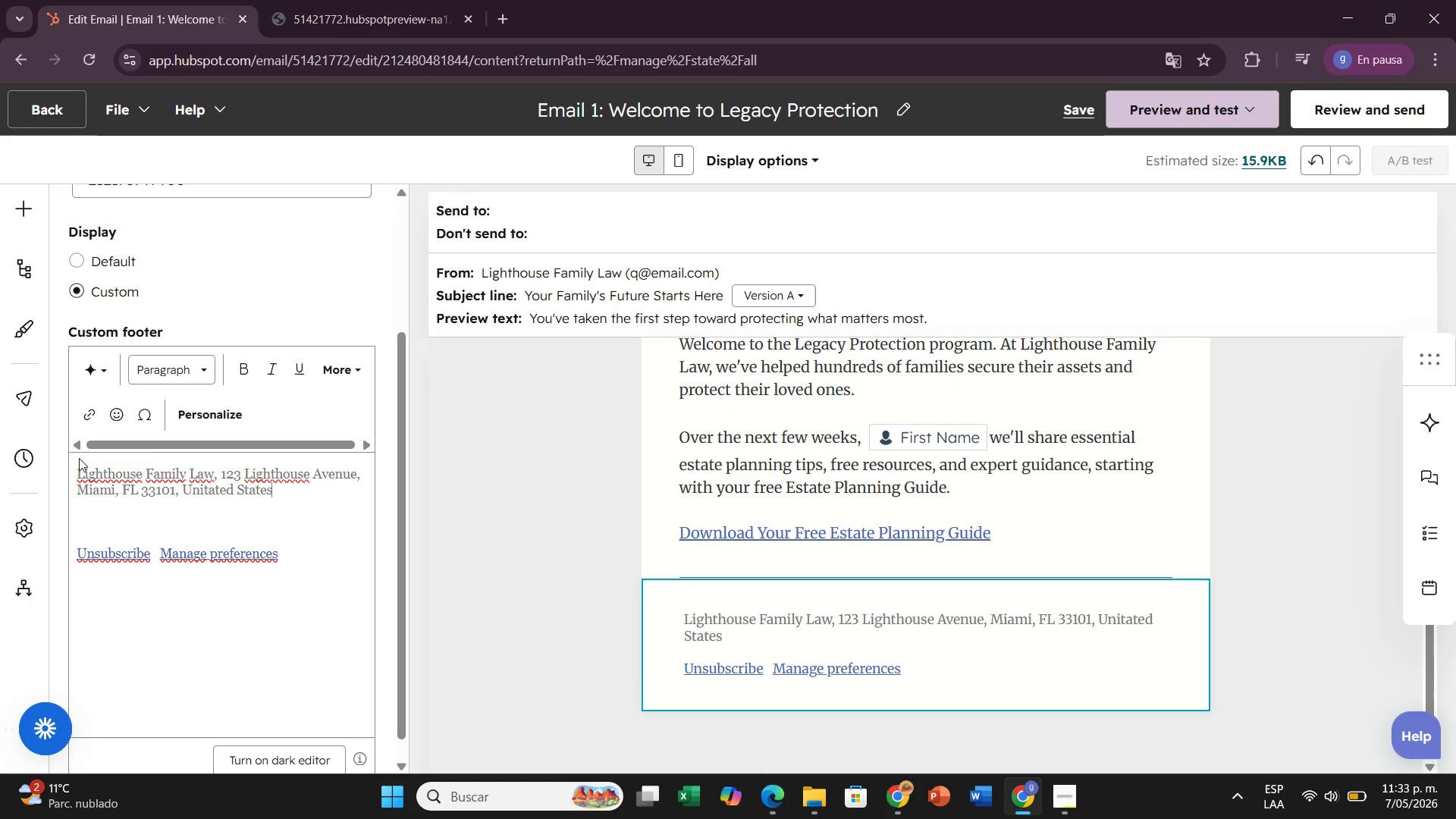 
left_click([142, 472])
 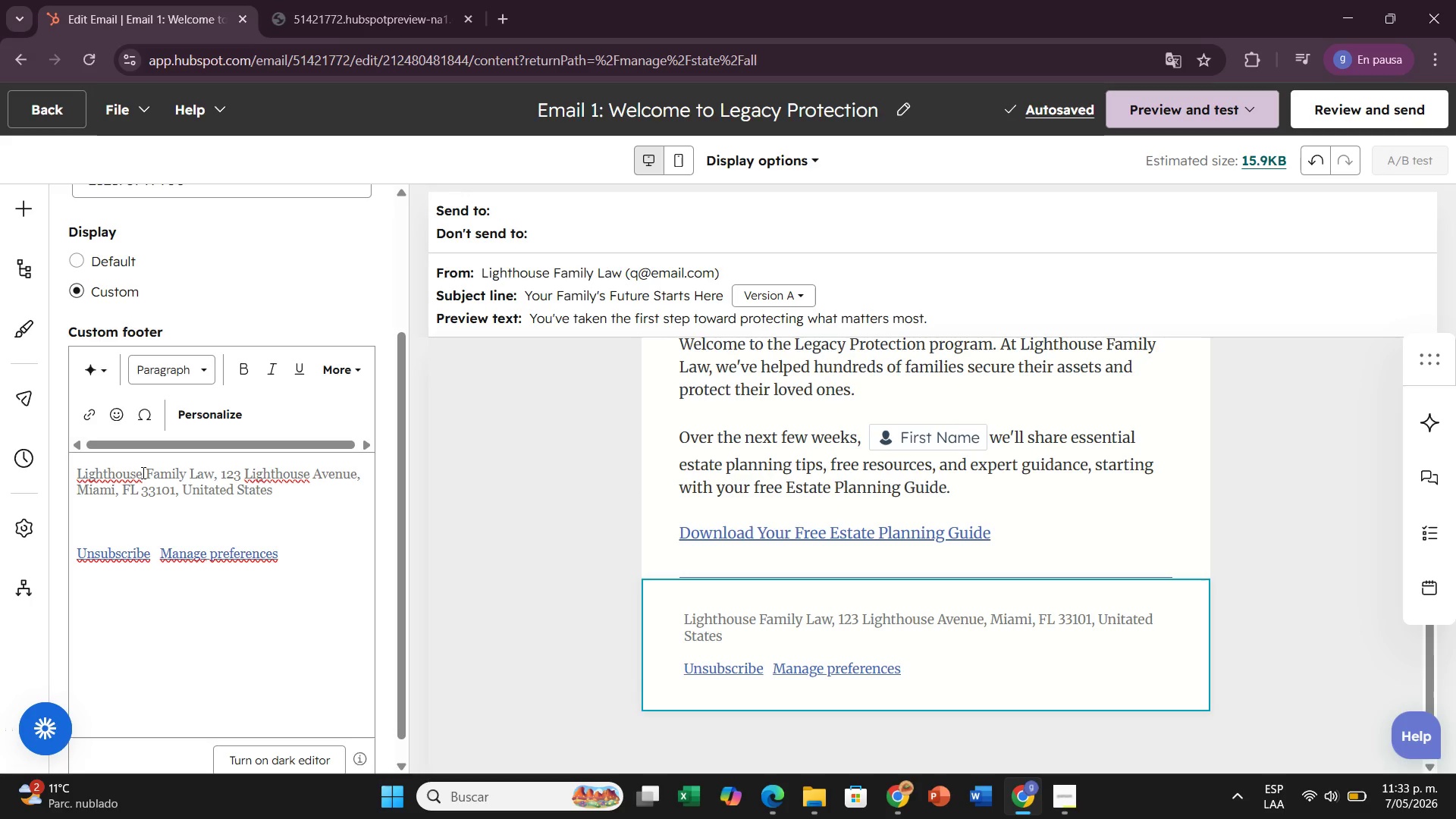 
key(Backspace)
key(Backspace)
key(Backspace)
key(Backspace)
key(Backspace)
key(Backspace)
key(Backspace)
key(Backspace)
key(Backspace)
type(IGHTHOUSE)
 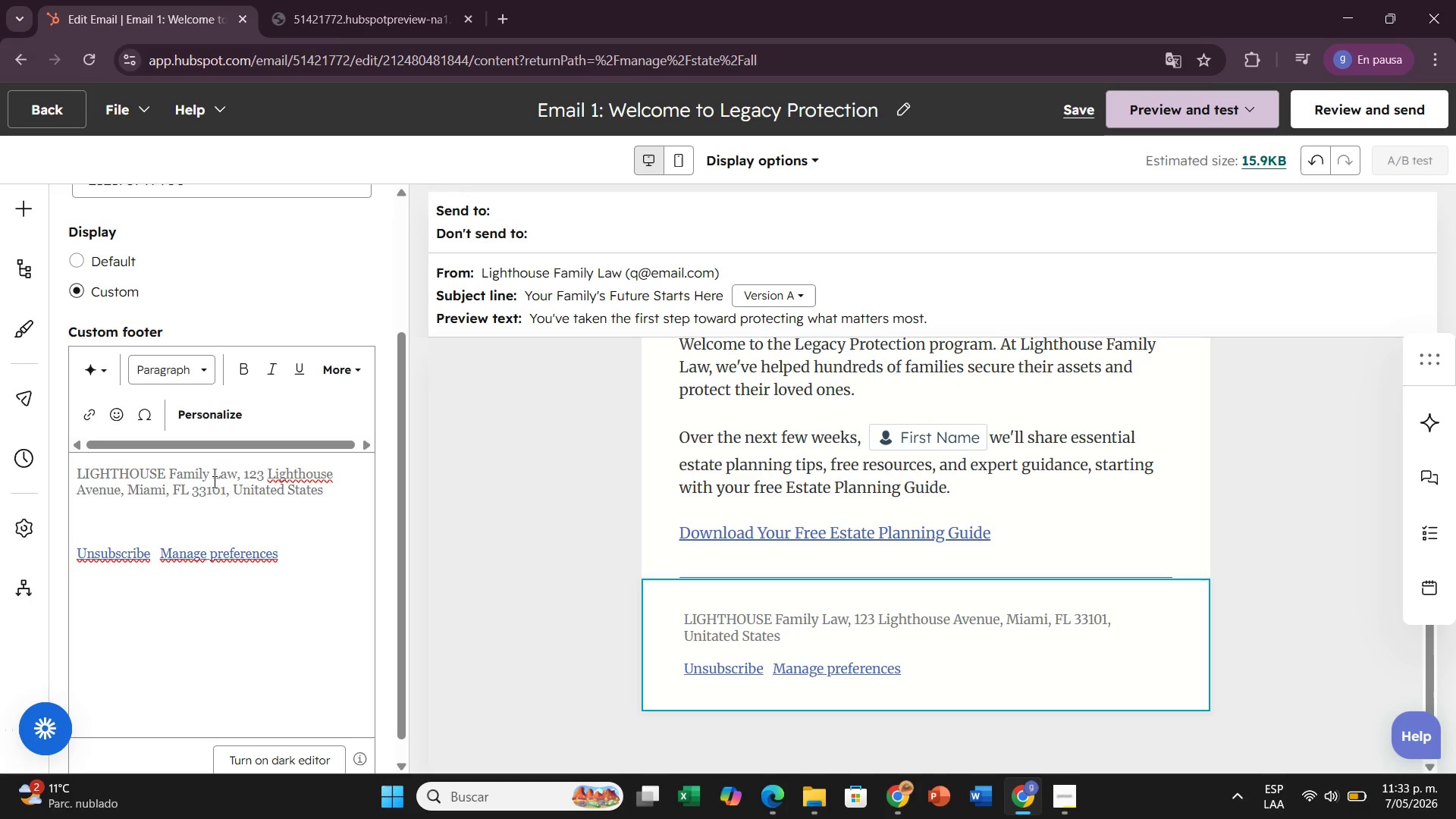 
left_click([209, 477])
 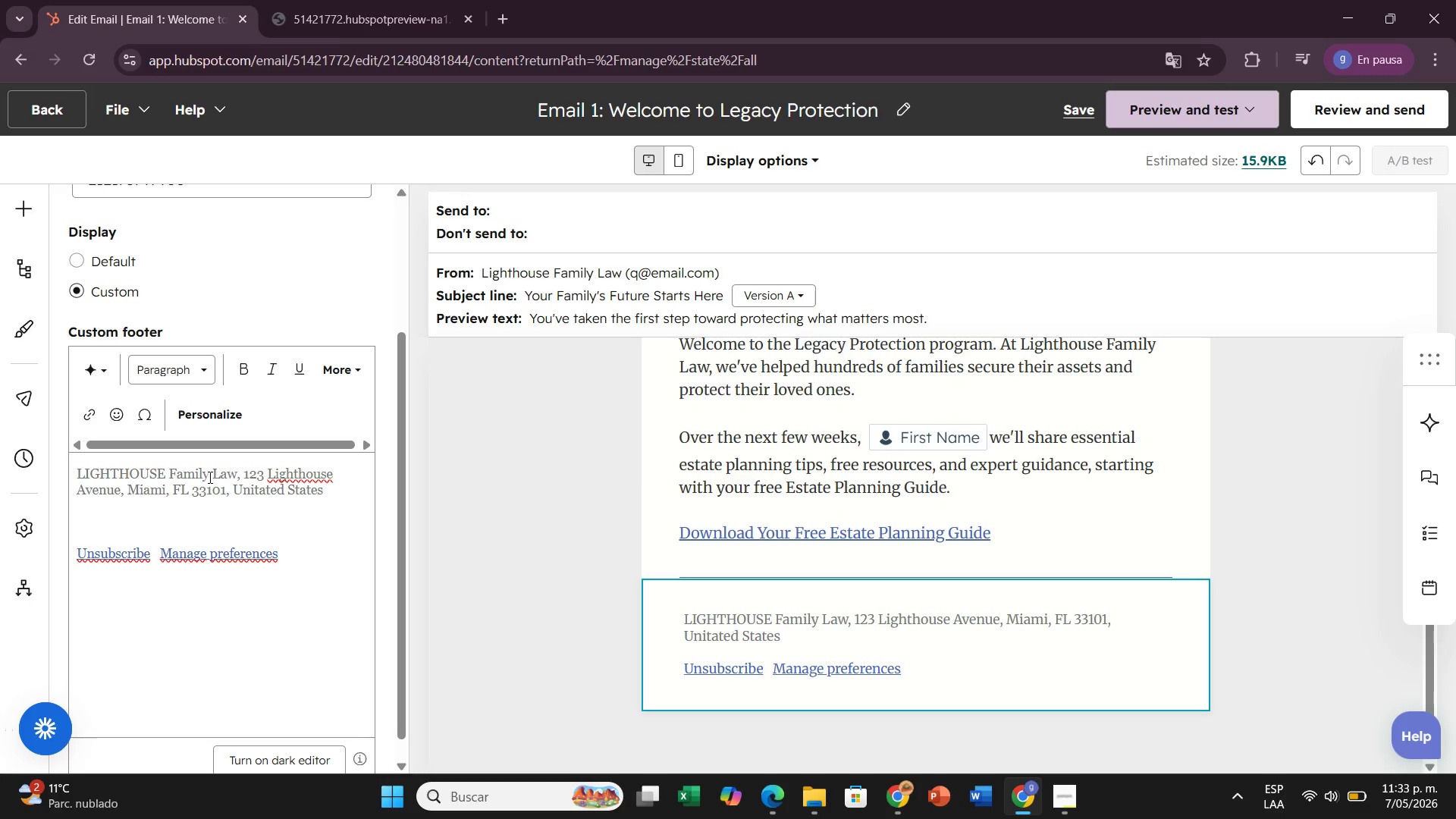 
key(Backspace)
key(Backspace)
key(Backspace)
key(Backspace)
key(Backspace)
key(Backspace)
type(FAMILY)
 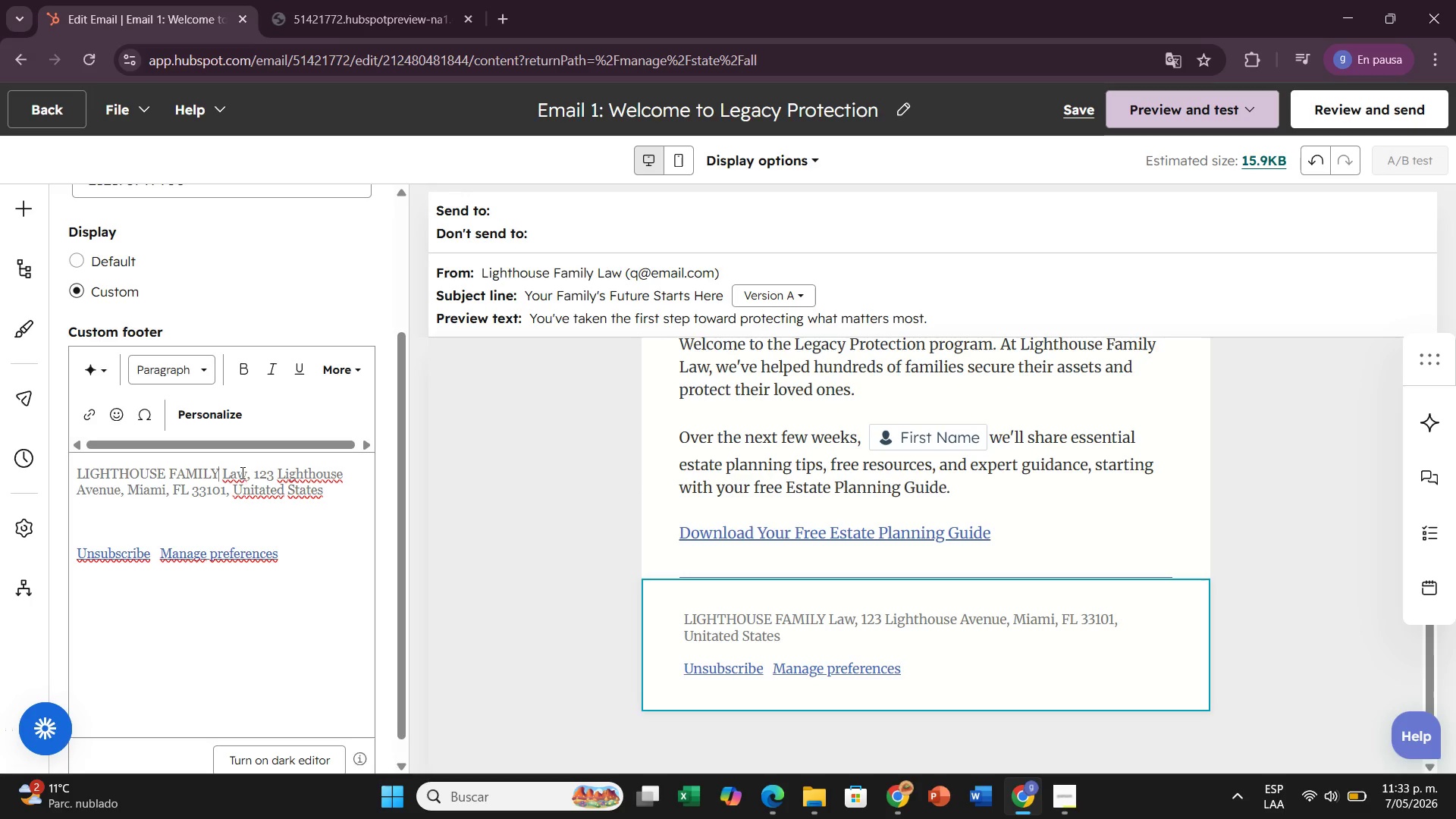 
left_click([246, 474])
 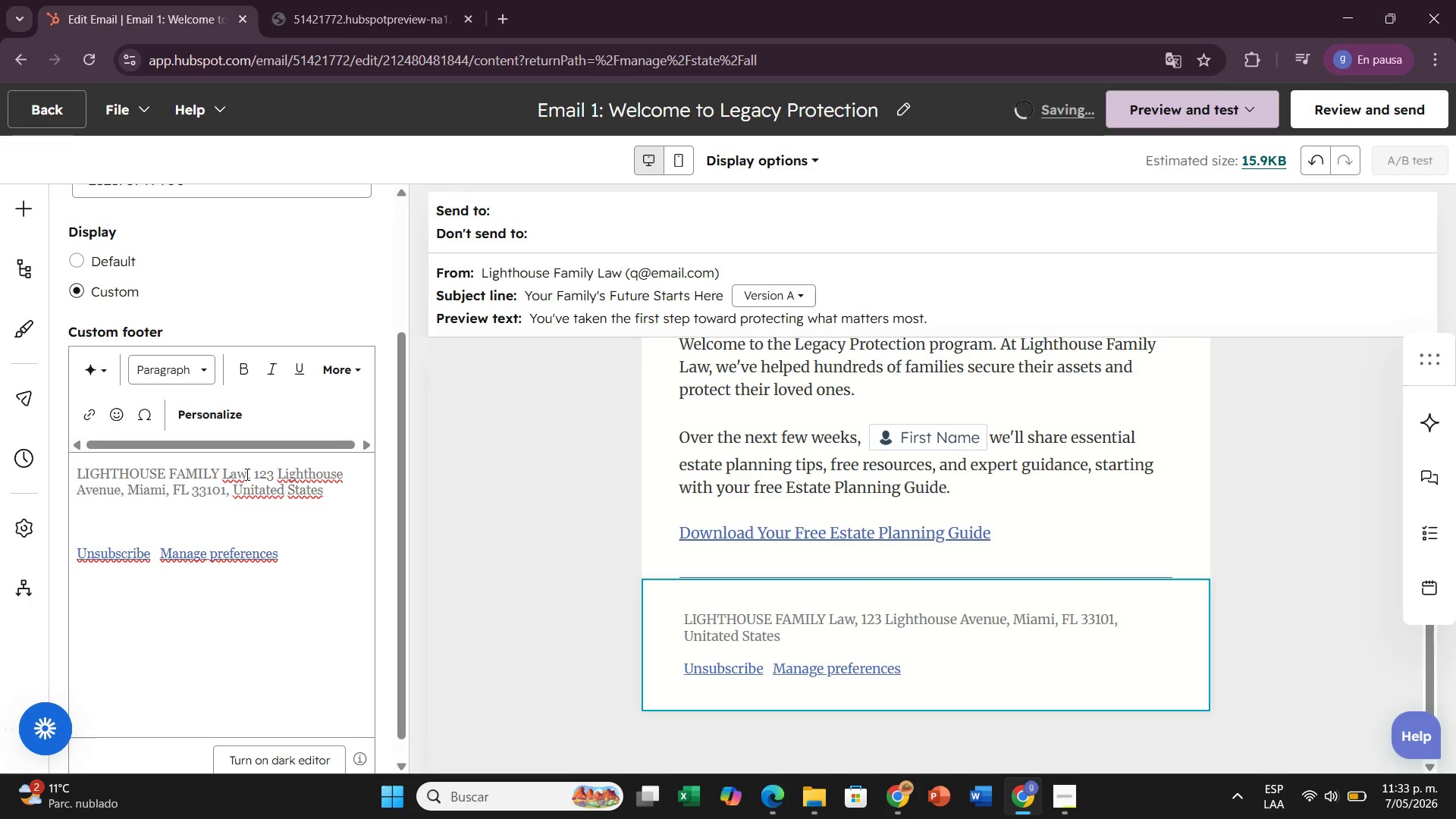 
key(Backspace)
key(Backspace)
type(AW)
 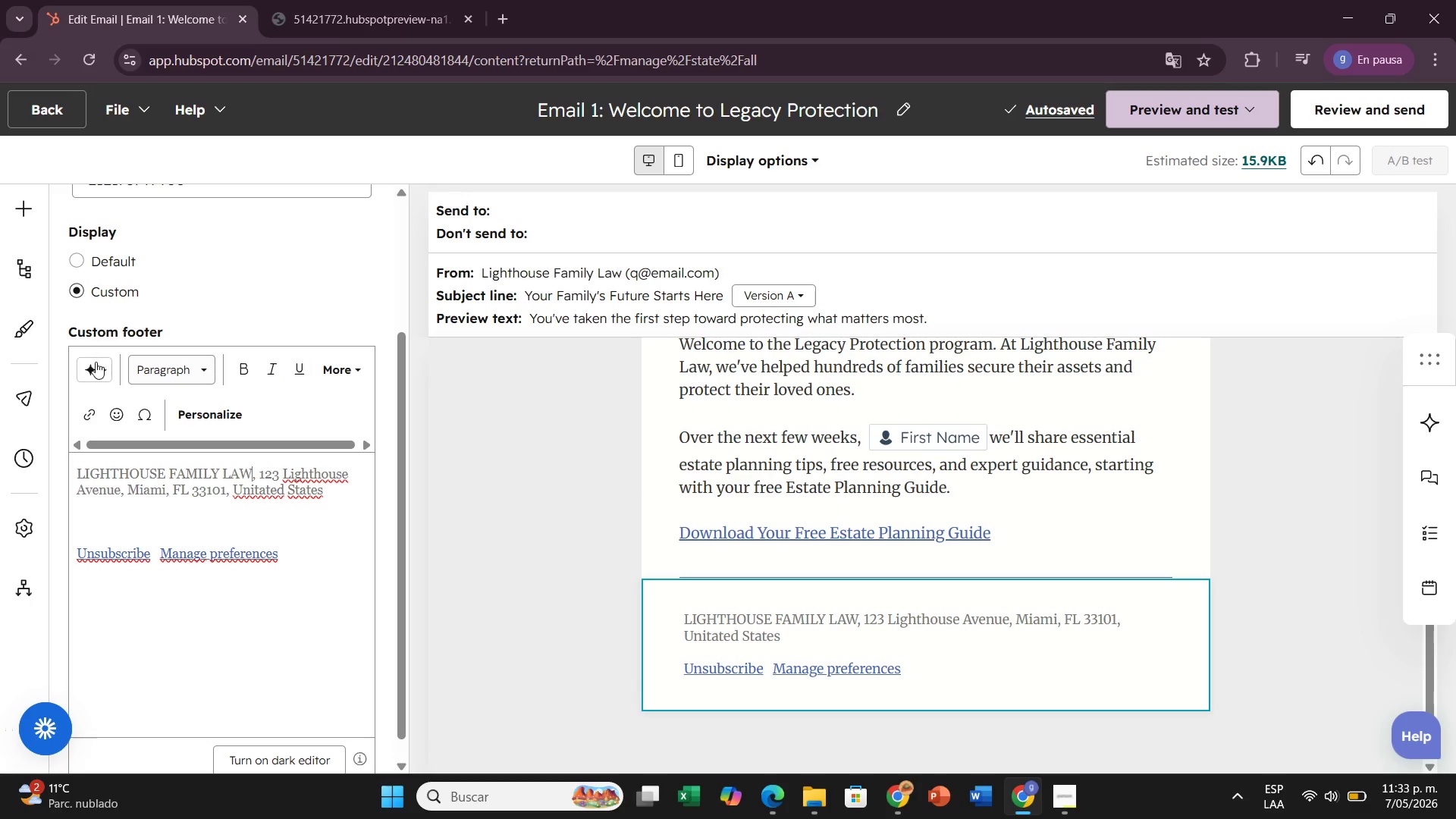 
wait(5.97)
 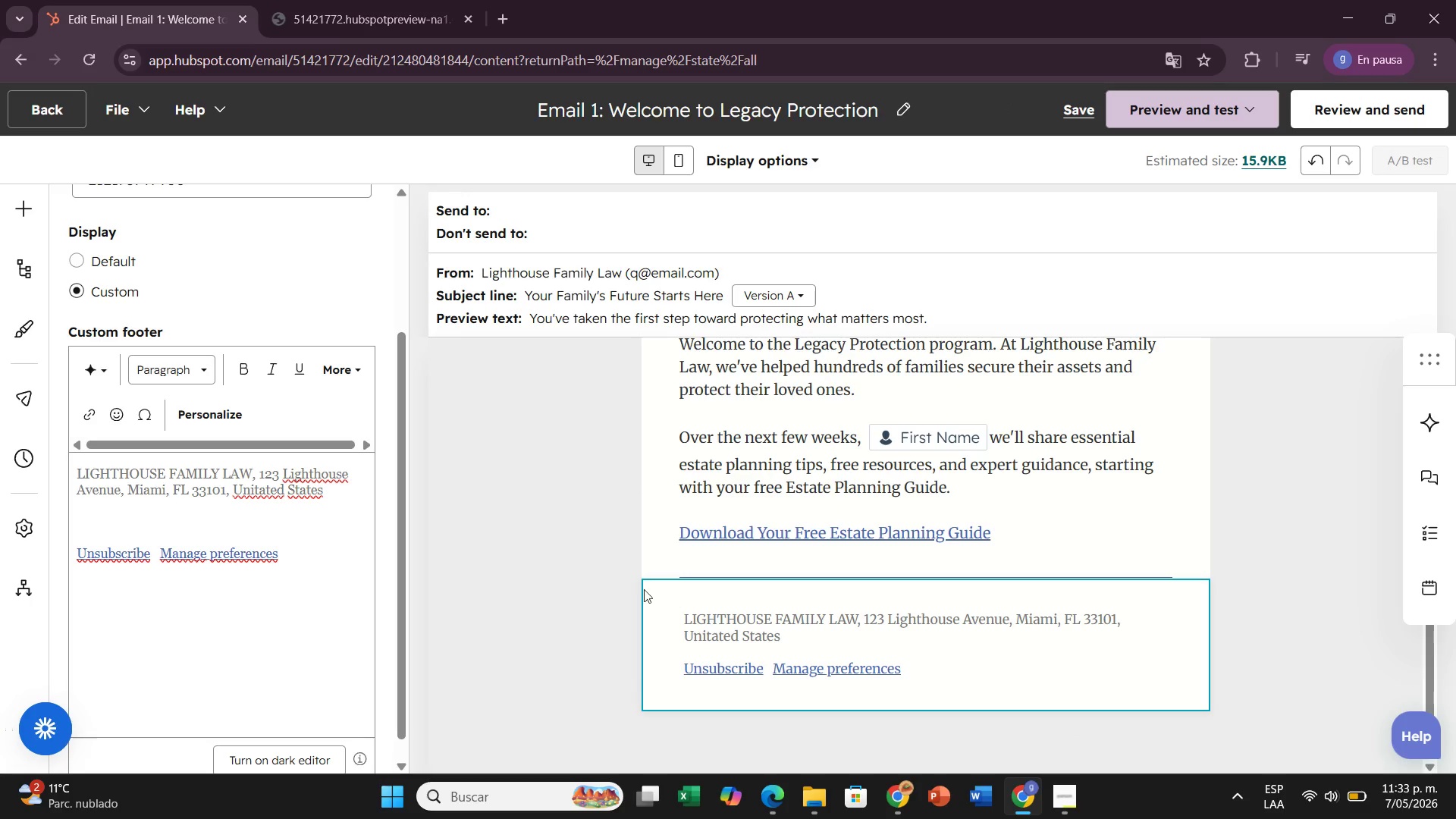 
left_click([350, 380])
 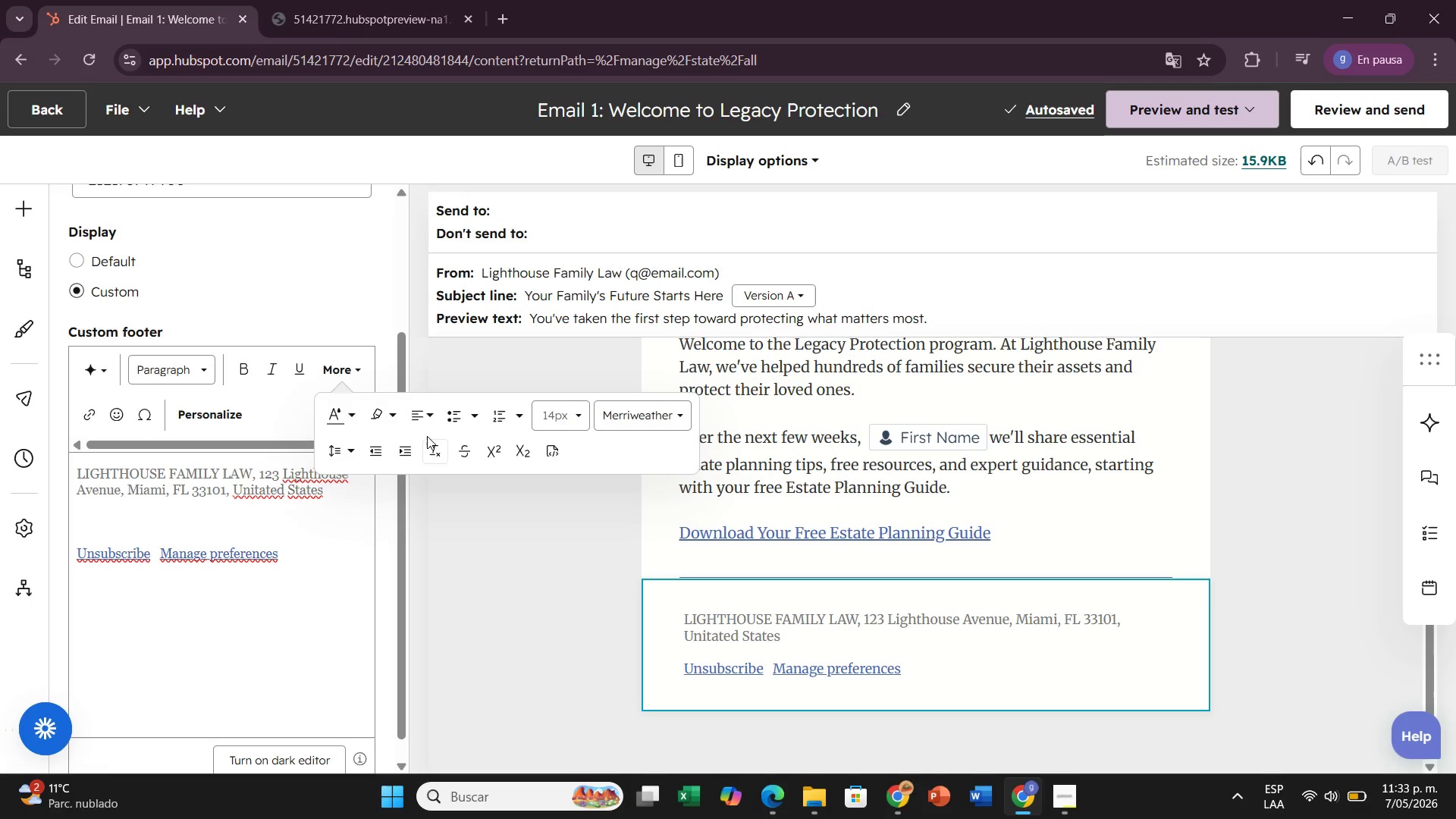 
left_click([417, 418])
 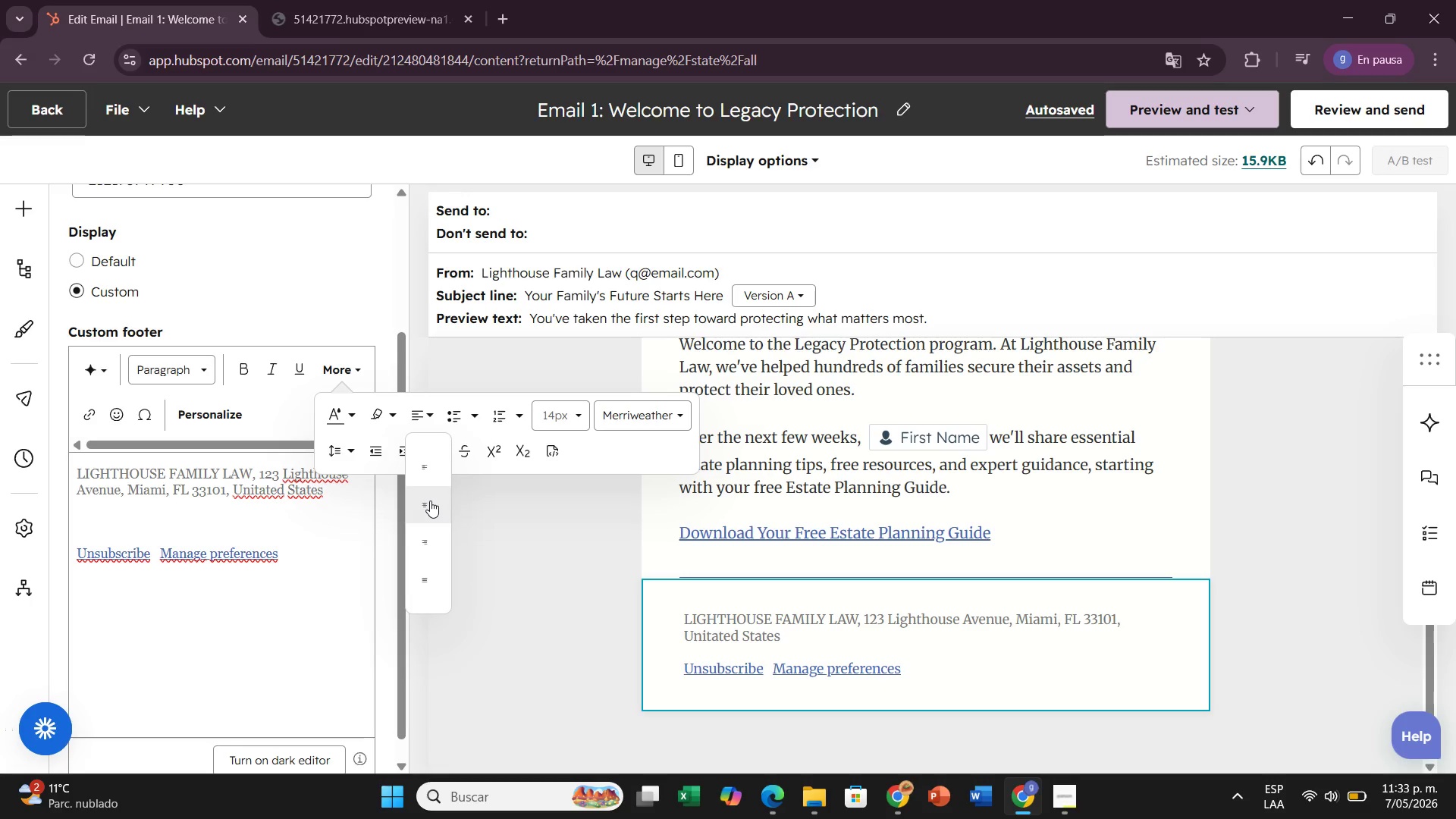 
left_click([430, 500])
 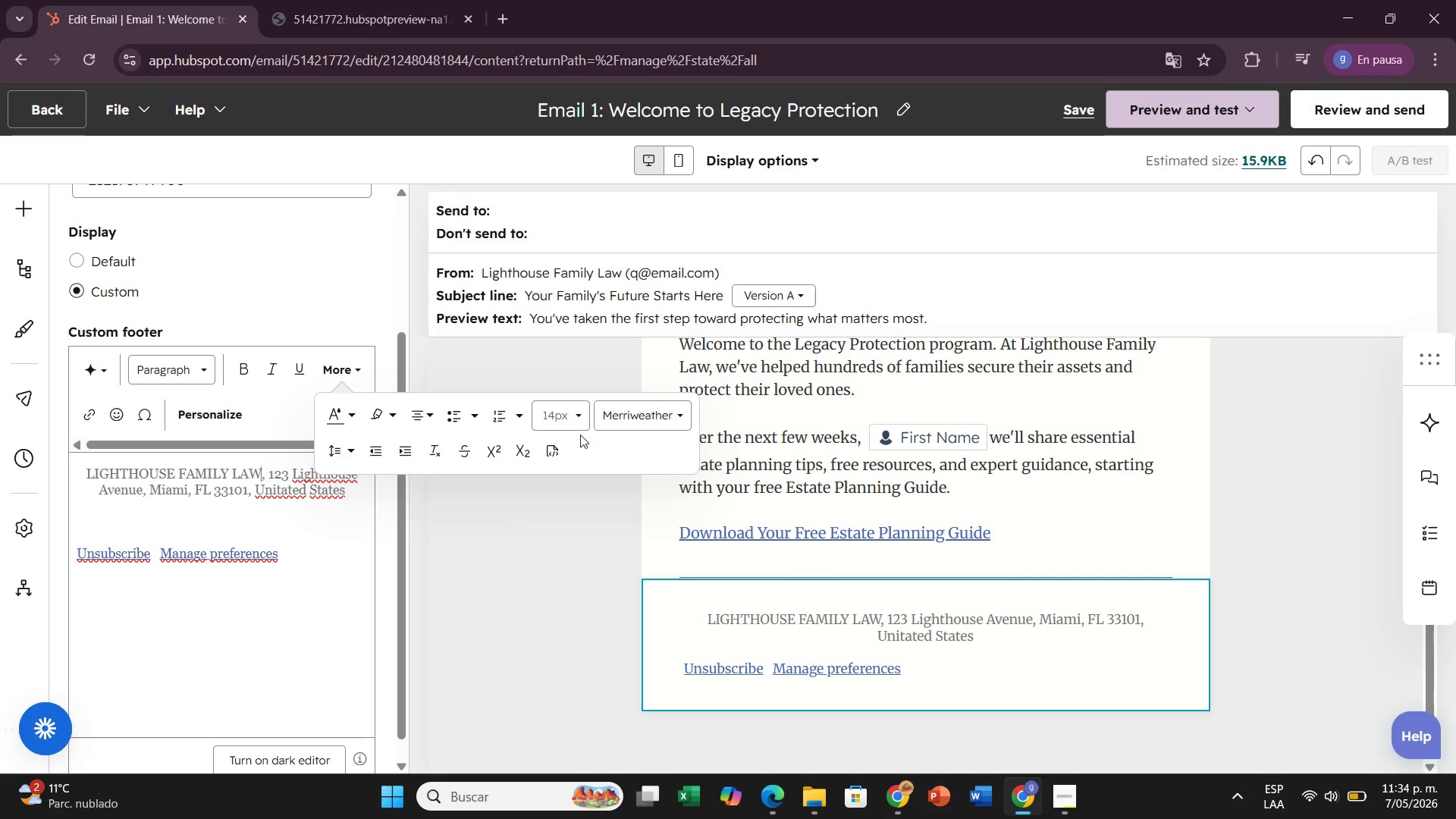 
left_click([583, 414])
 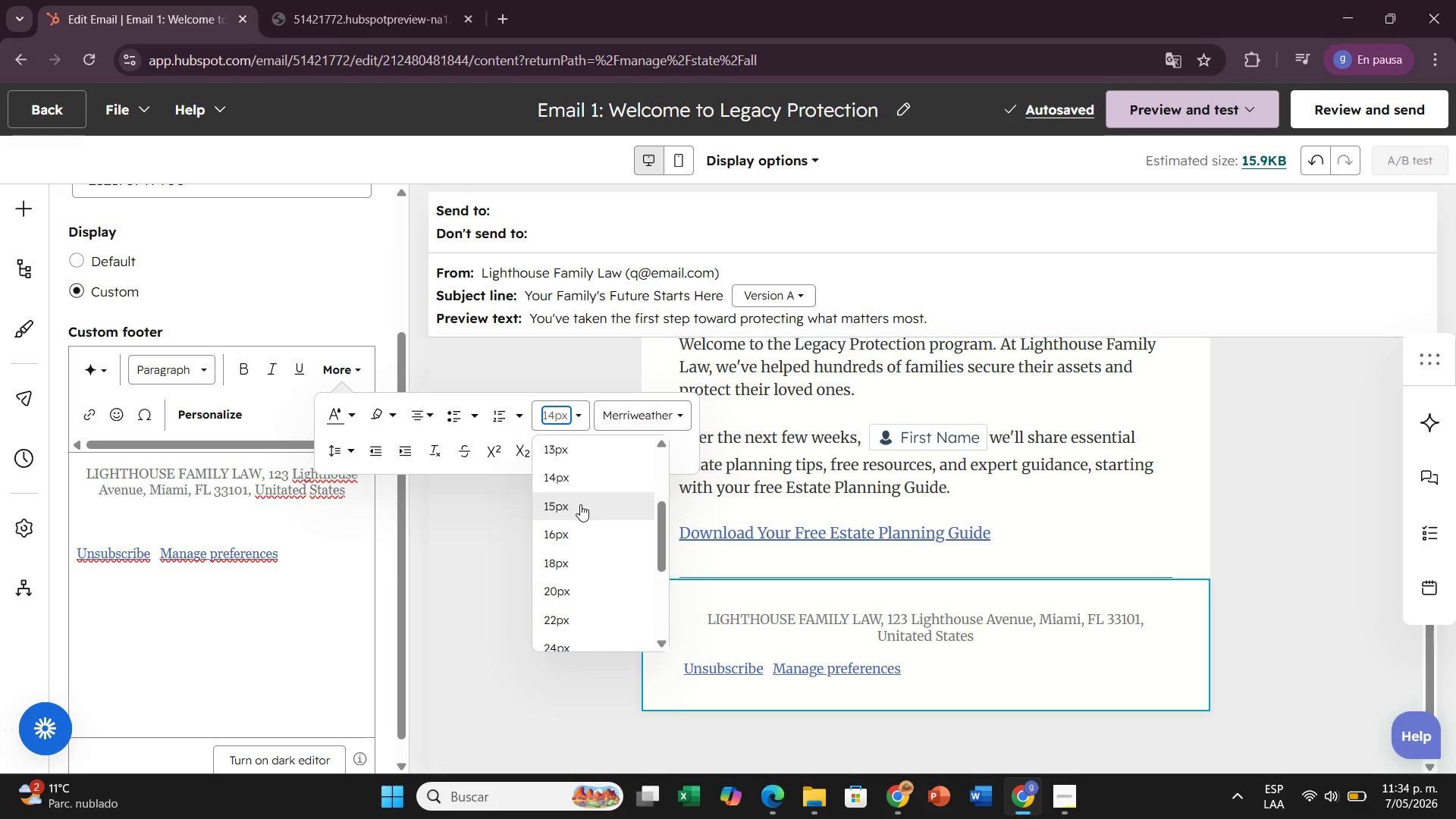 
left_click([580, 504])
 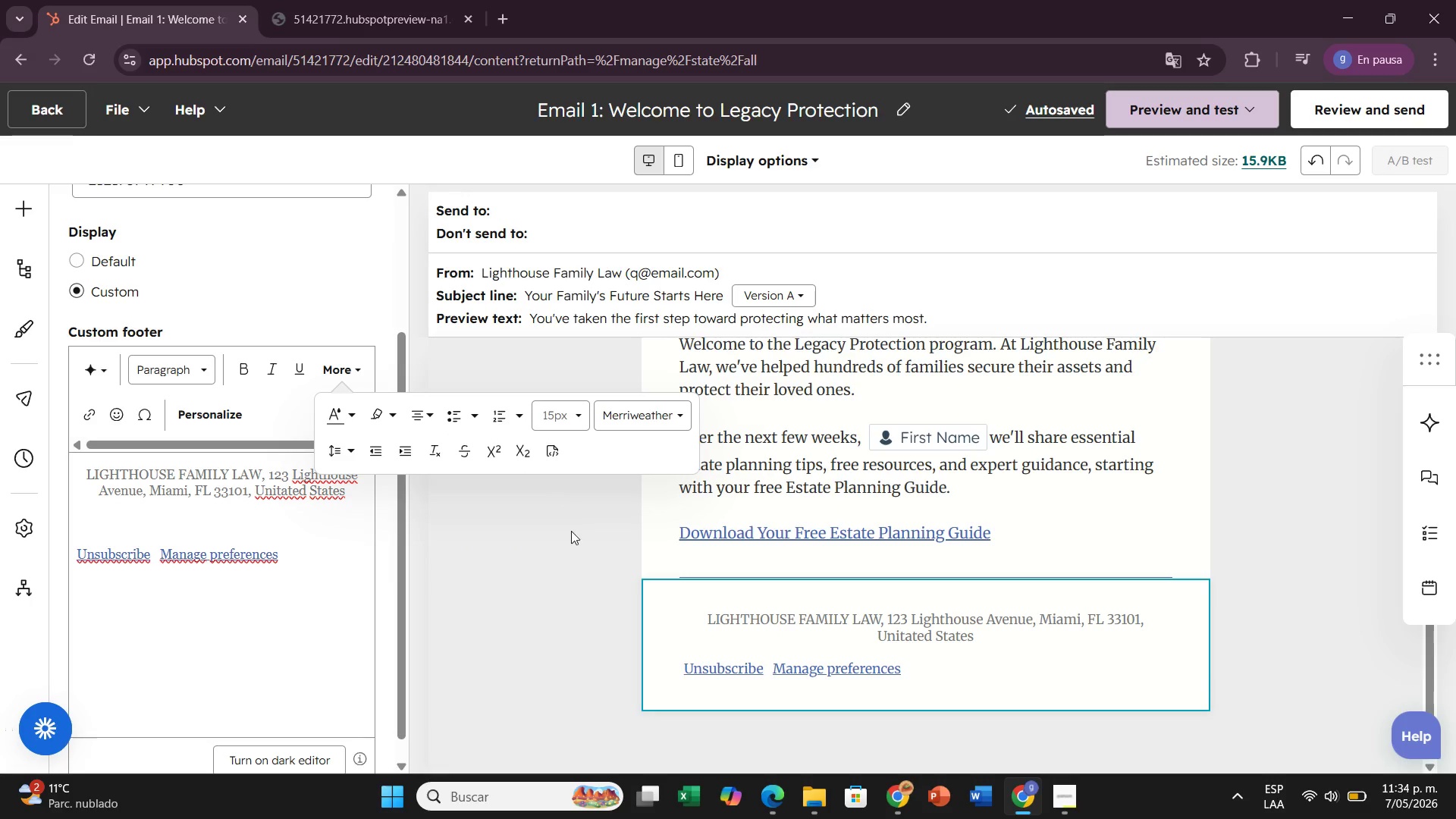 
left_click([571, 531])
 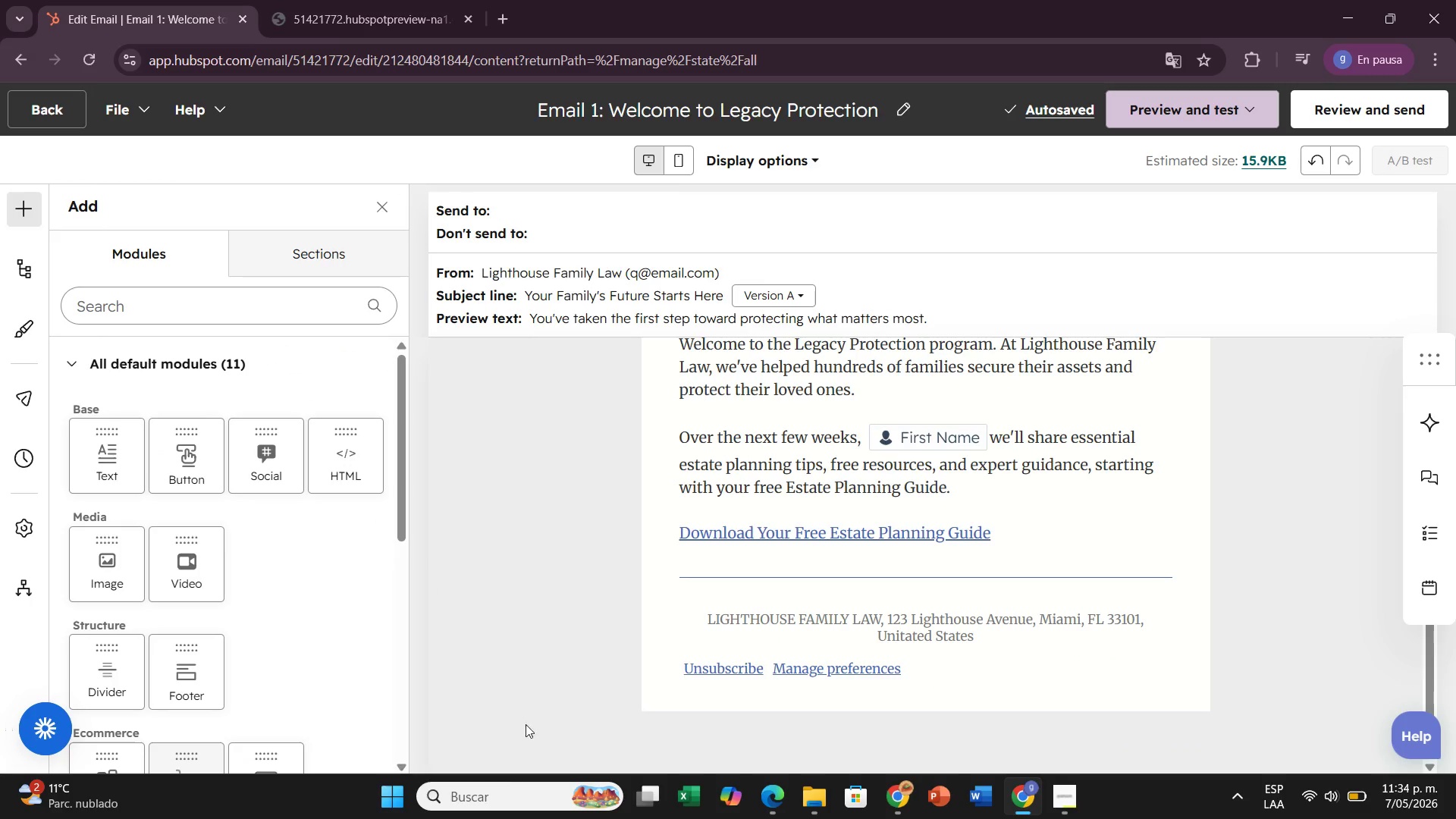 
scroll: coordinate [548, 568], scroll_direction: up, amount: 1.0
 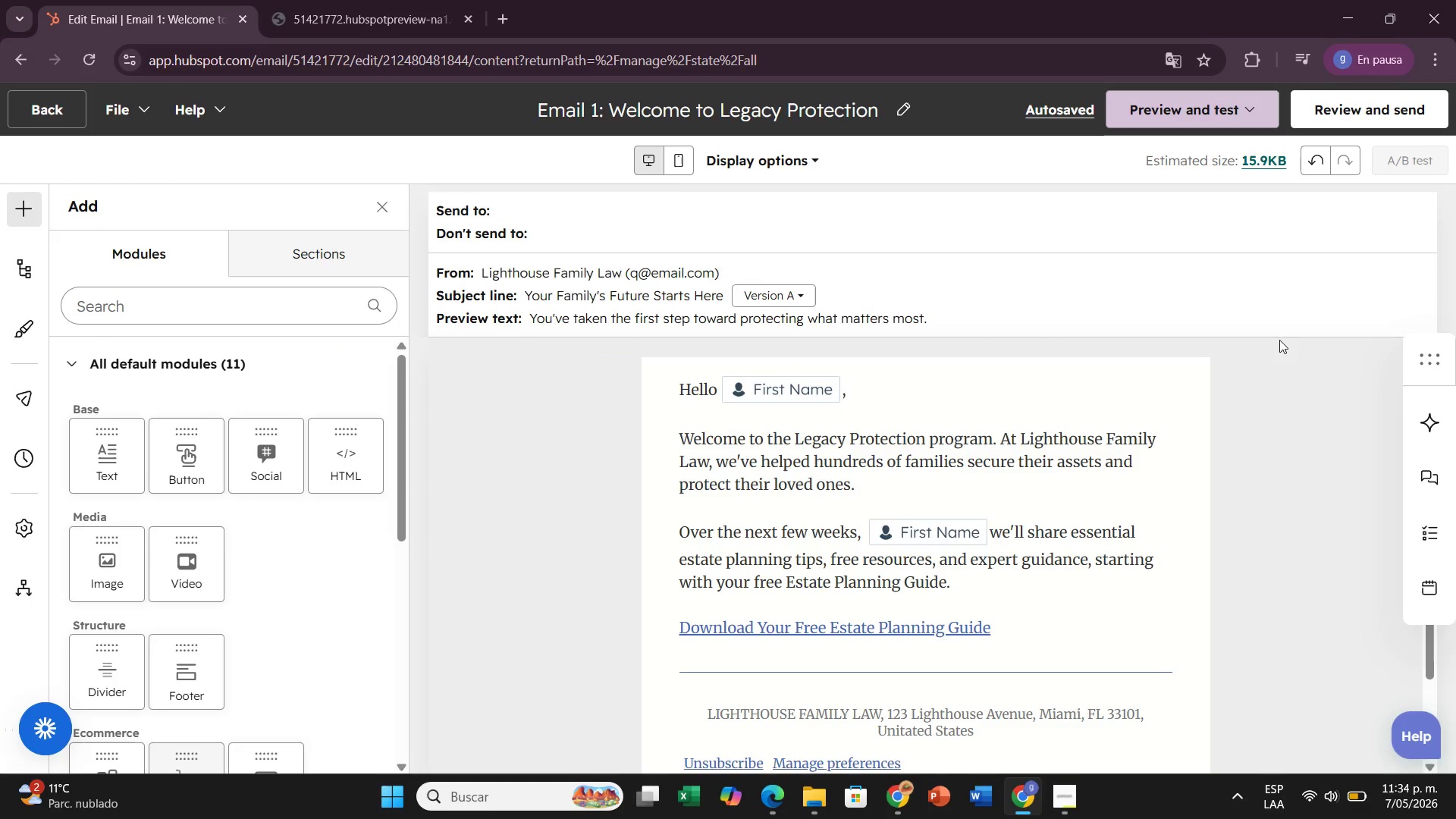 
left_click([1276, 344])
 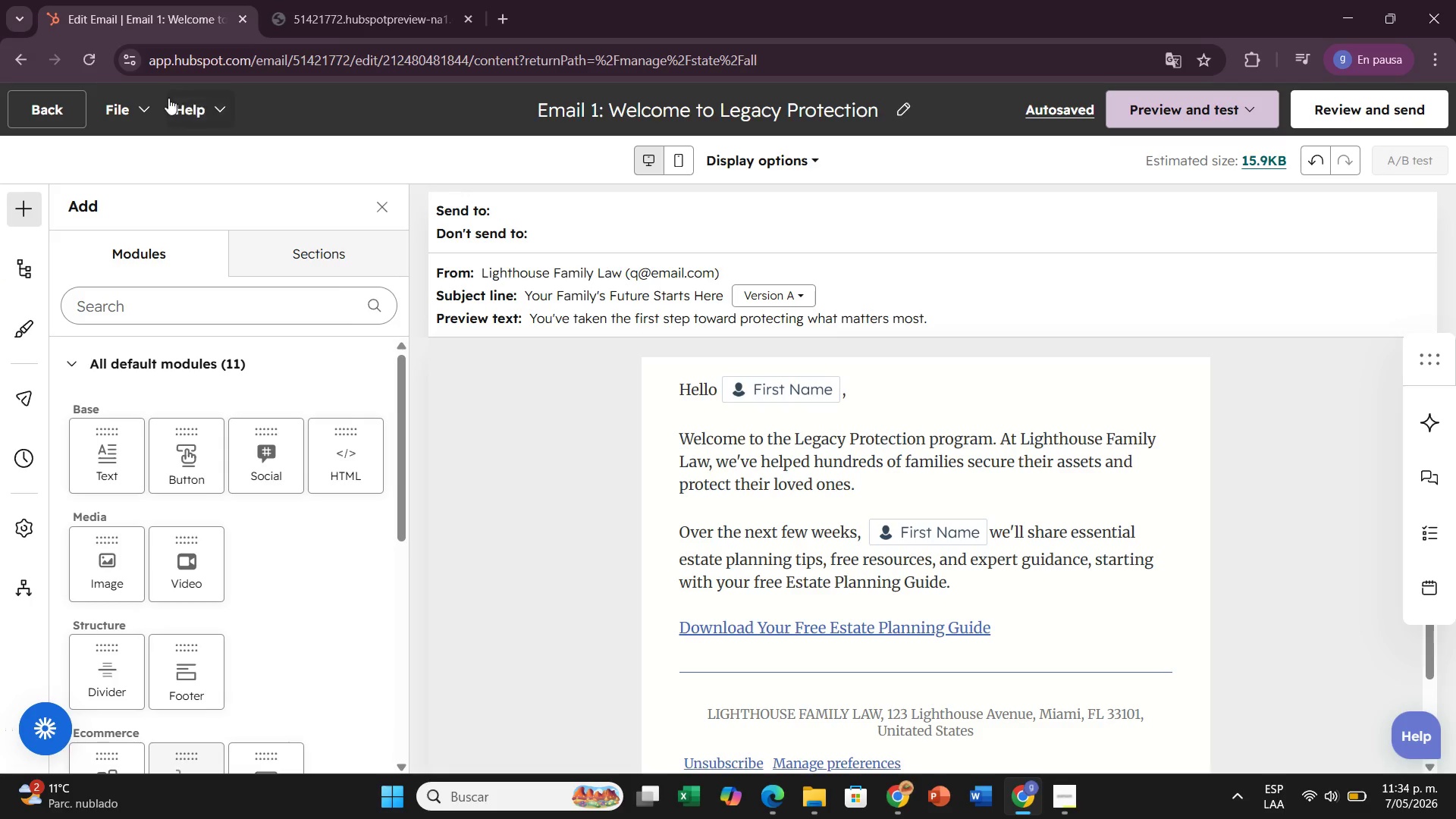 
left_click([36, 92])
 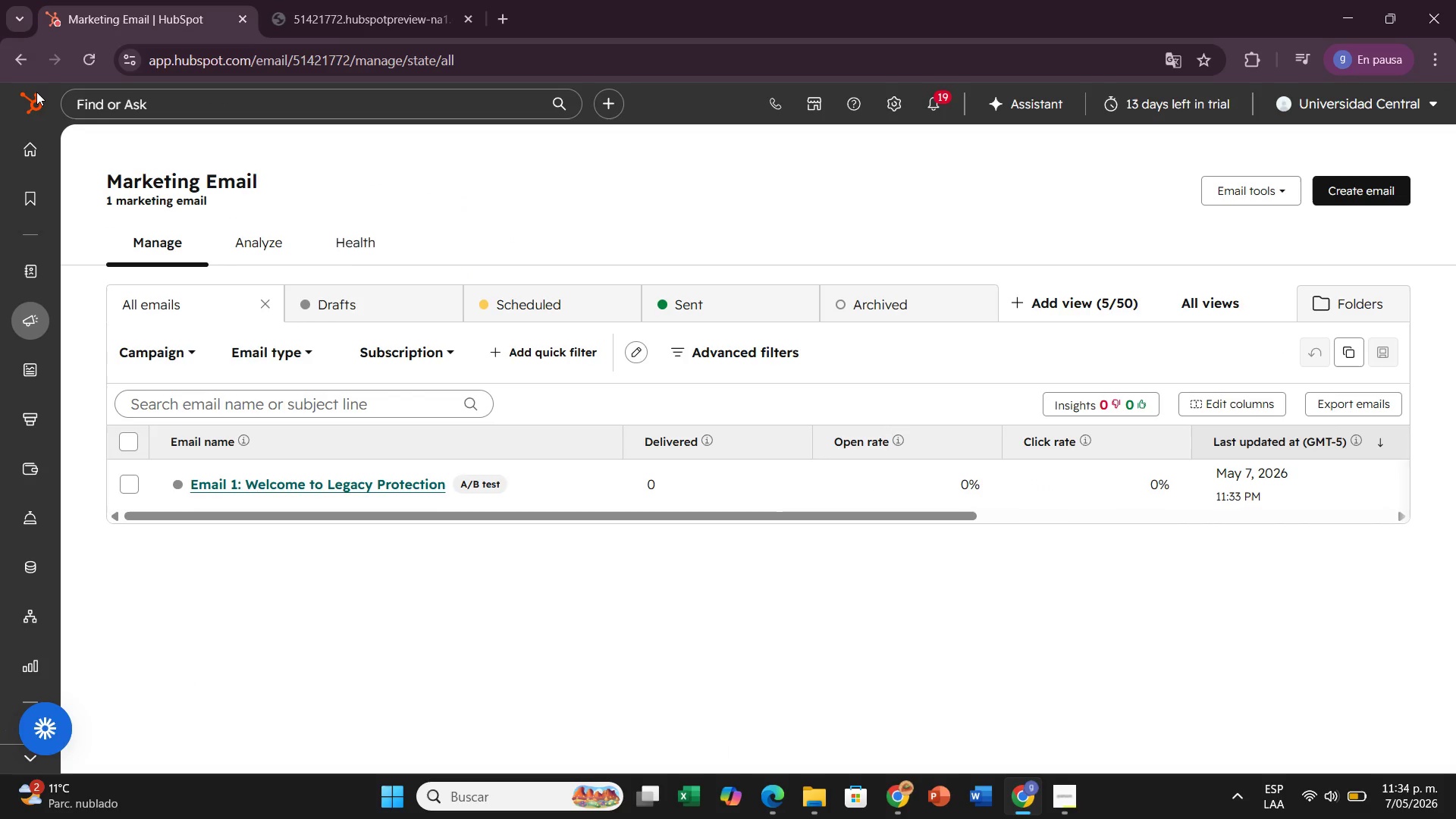 
wait(28.47)
 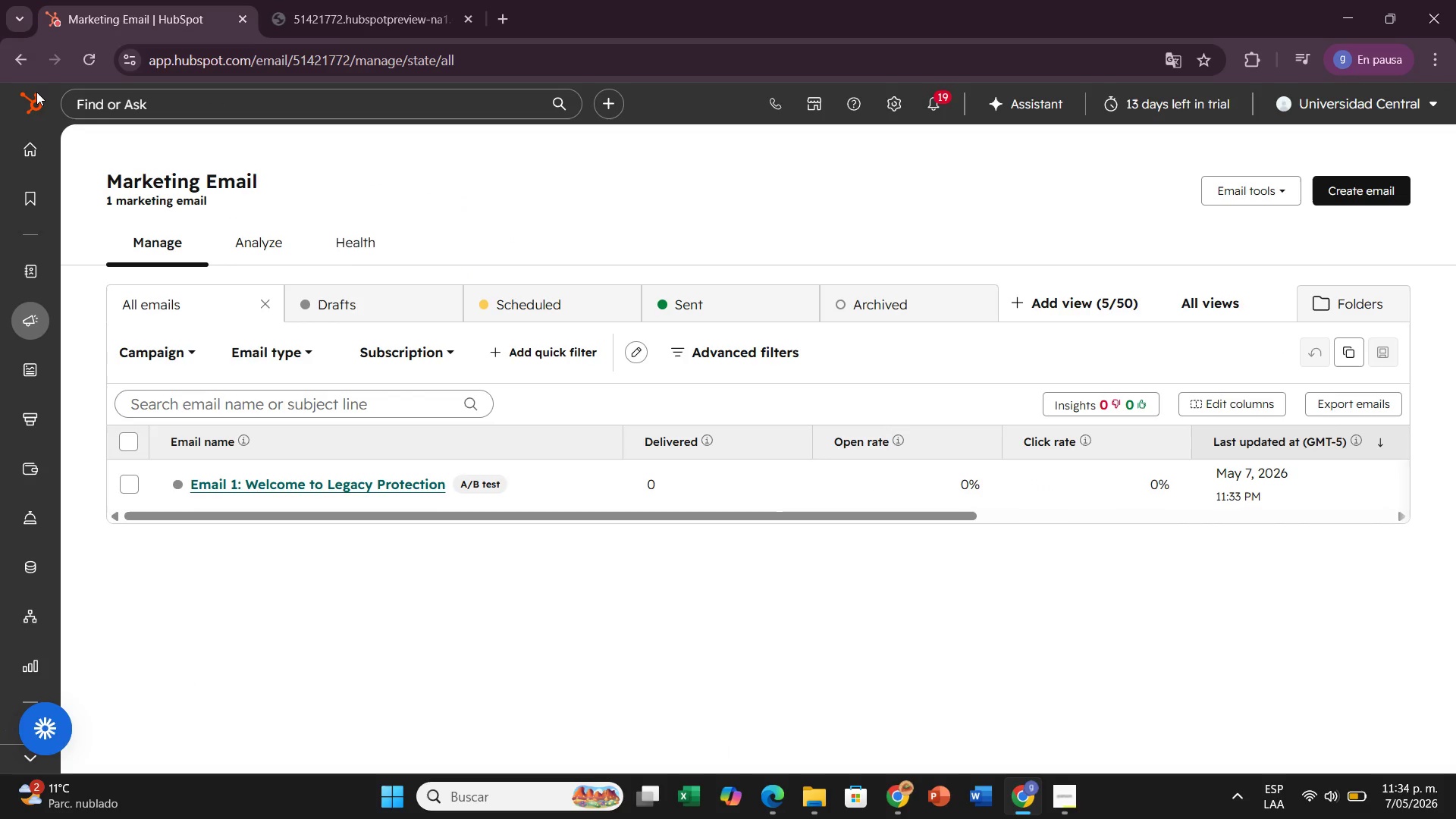 
left_click([1361, 189])
 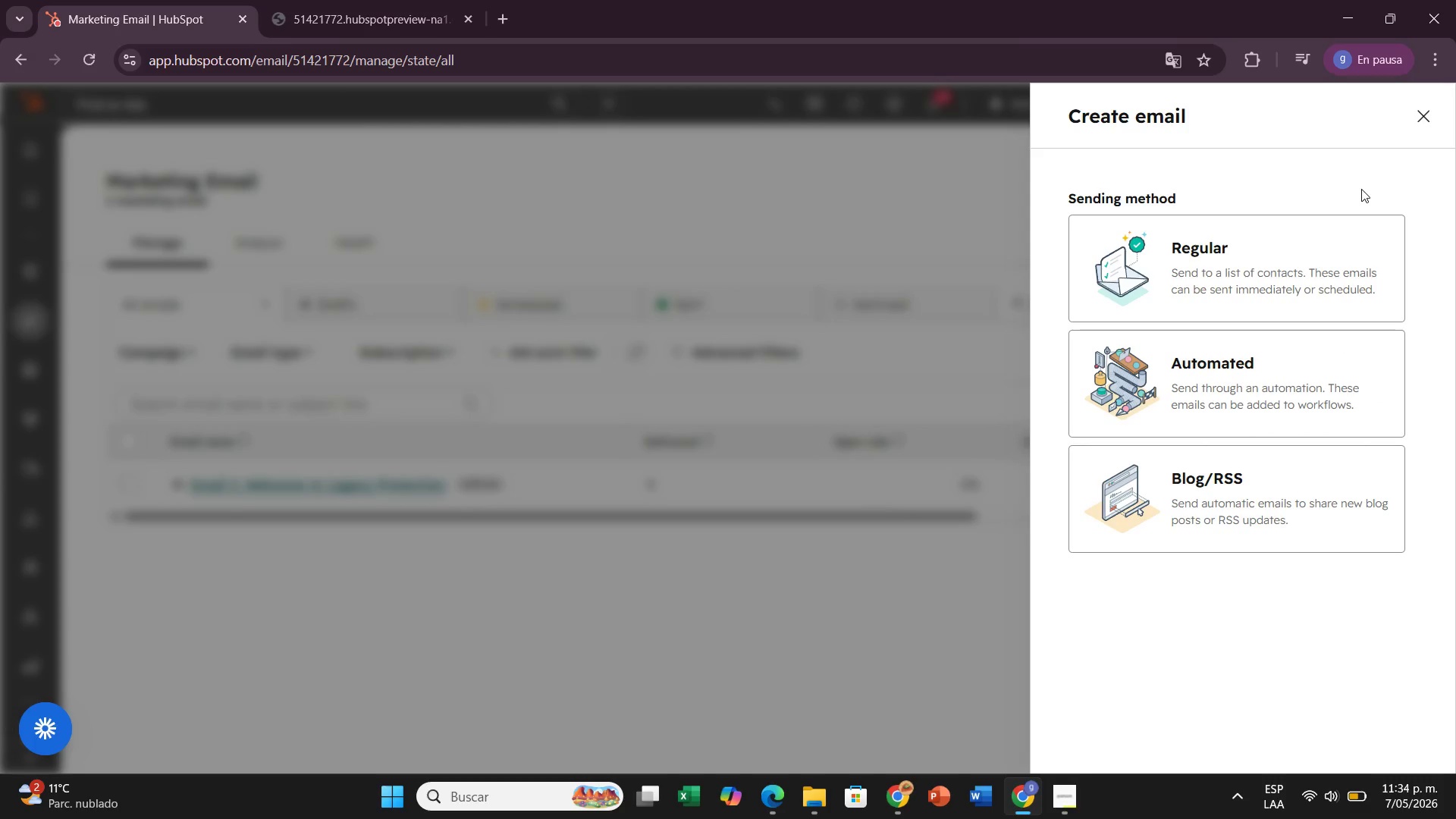 
left_click([1262, 258])
 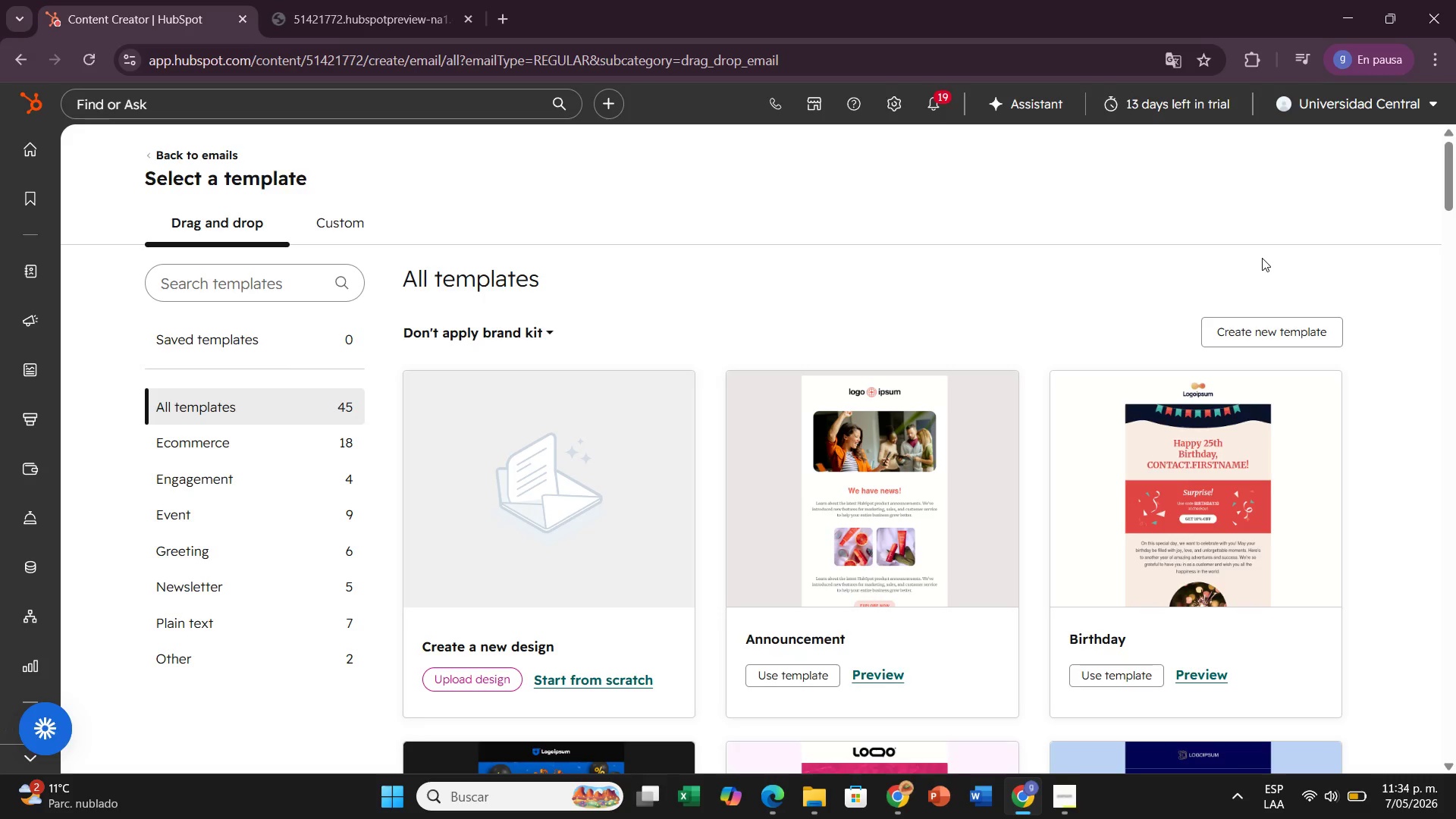 
wait(5.86)
 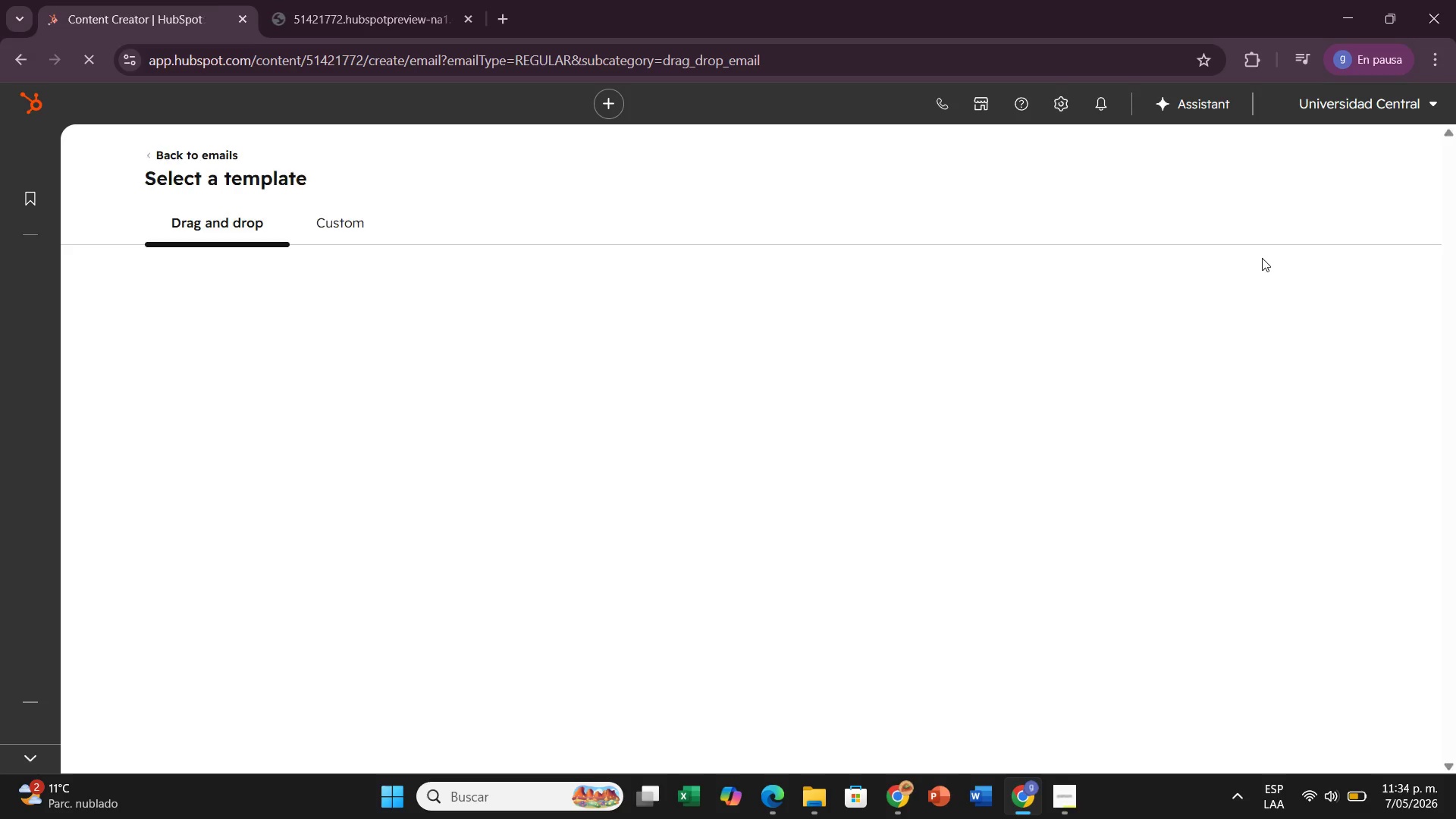 
scroll: coordinate [971, 560], scroll_direction: down, amount: 26.0
 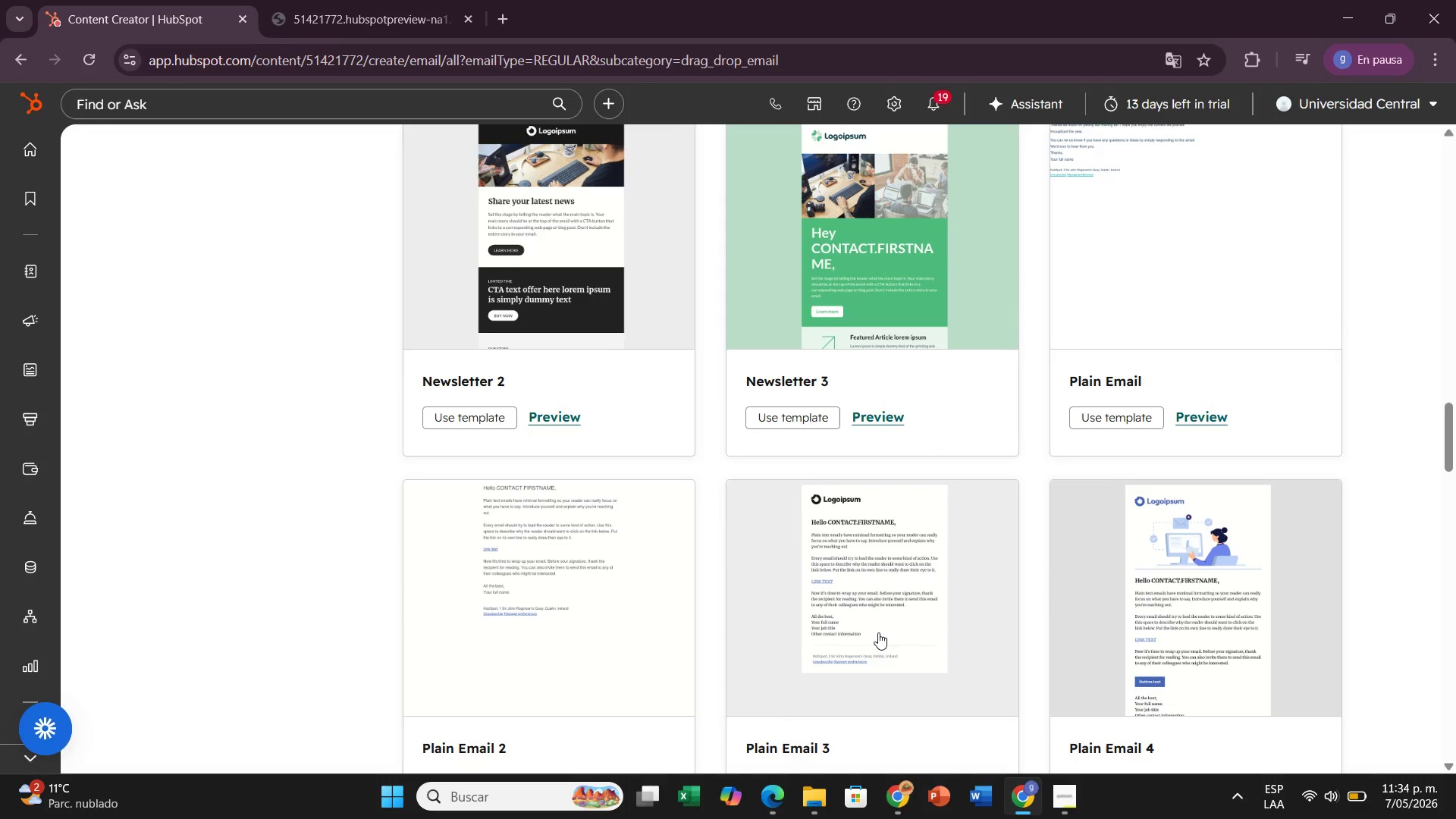 
left_click([878, 632])
 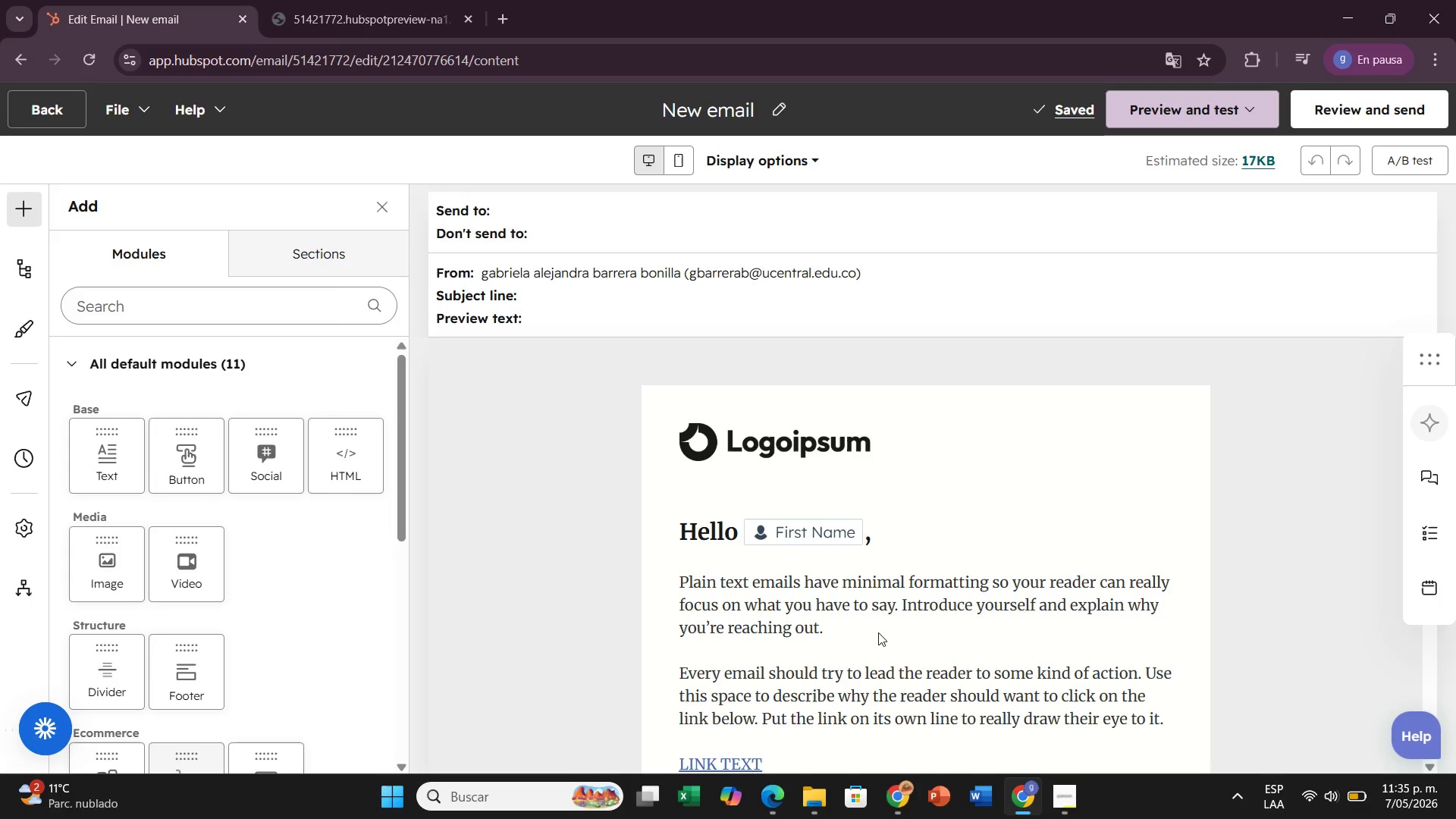 
wait(11.42)
 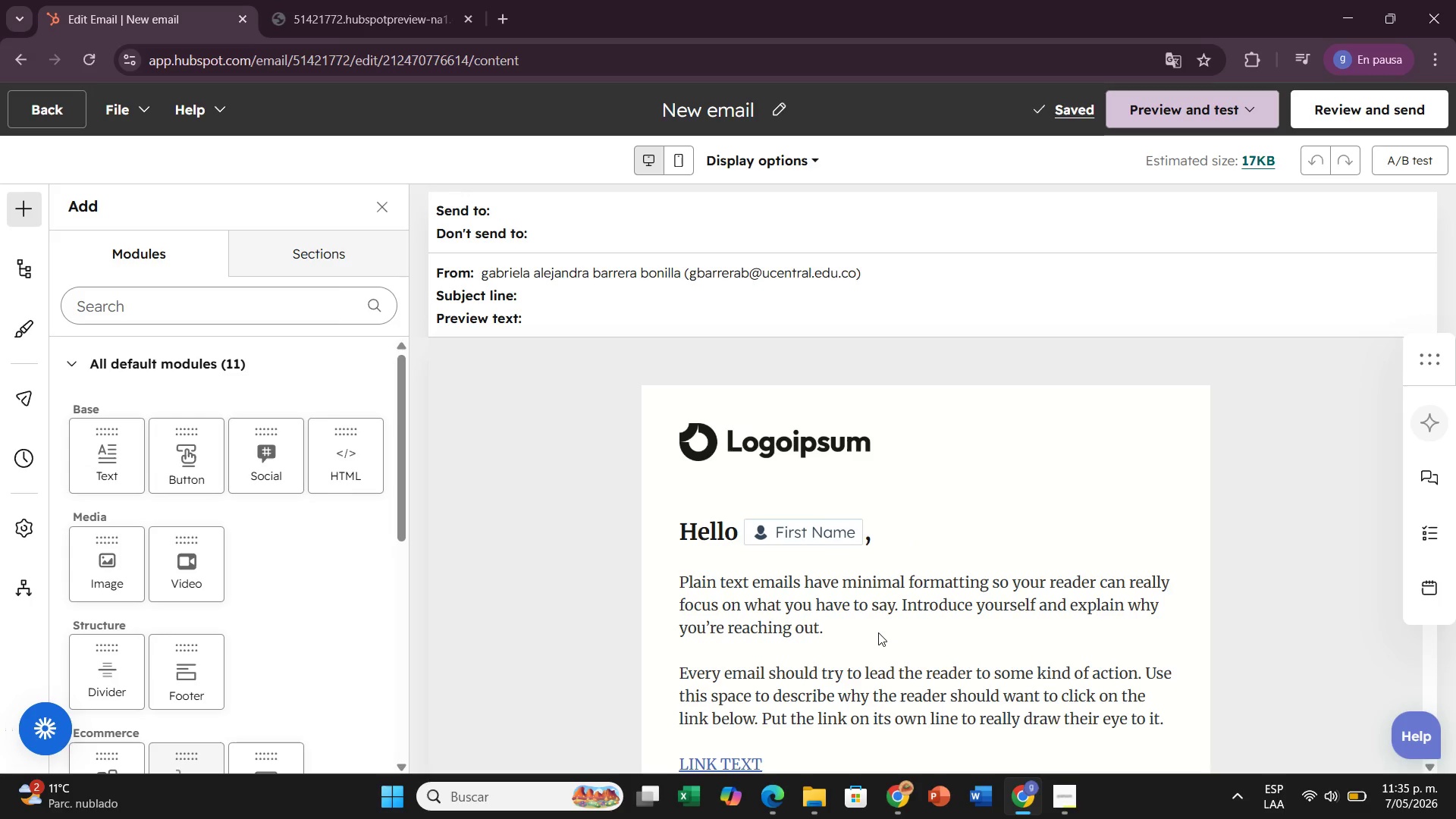 
left_click([1160, 415])
 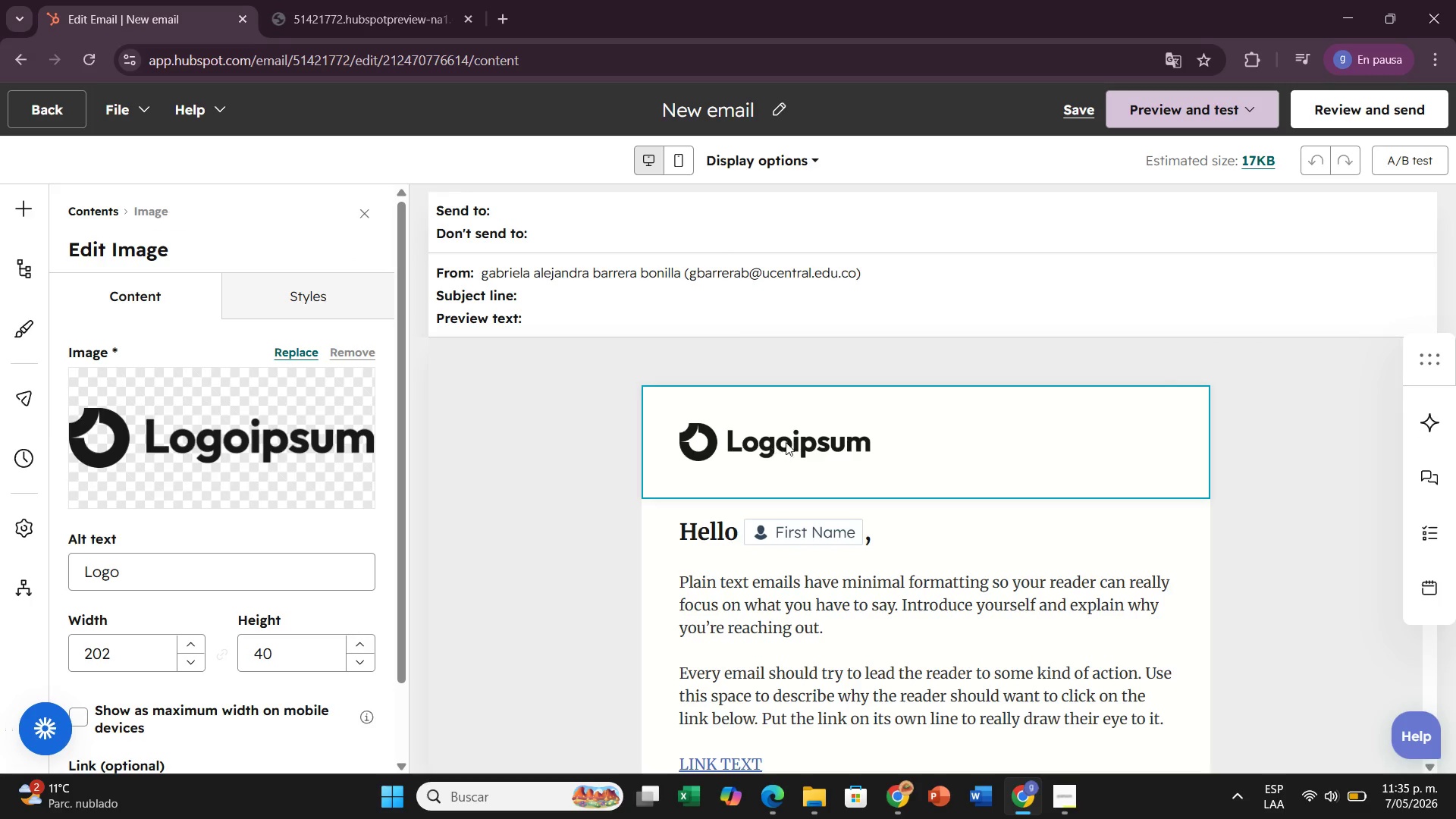 
left_click([795, 353])
 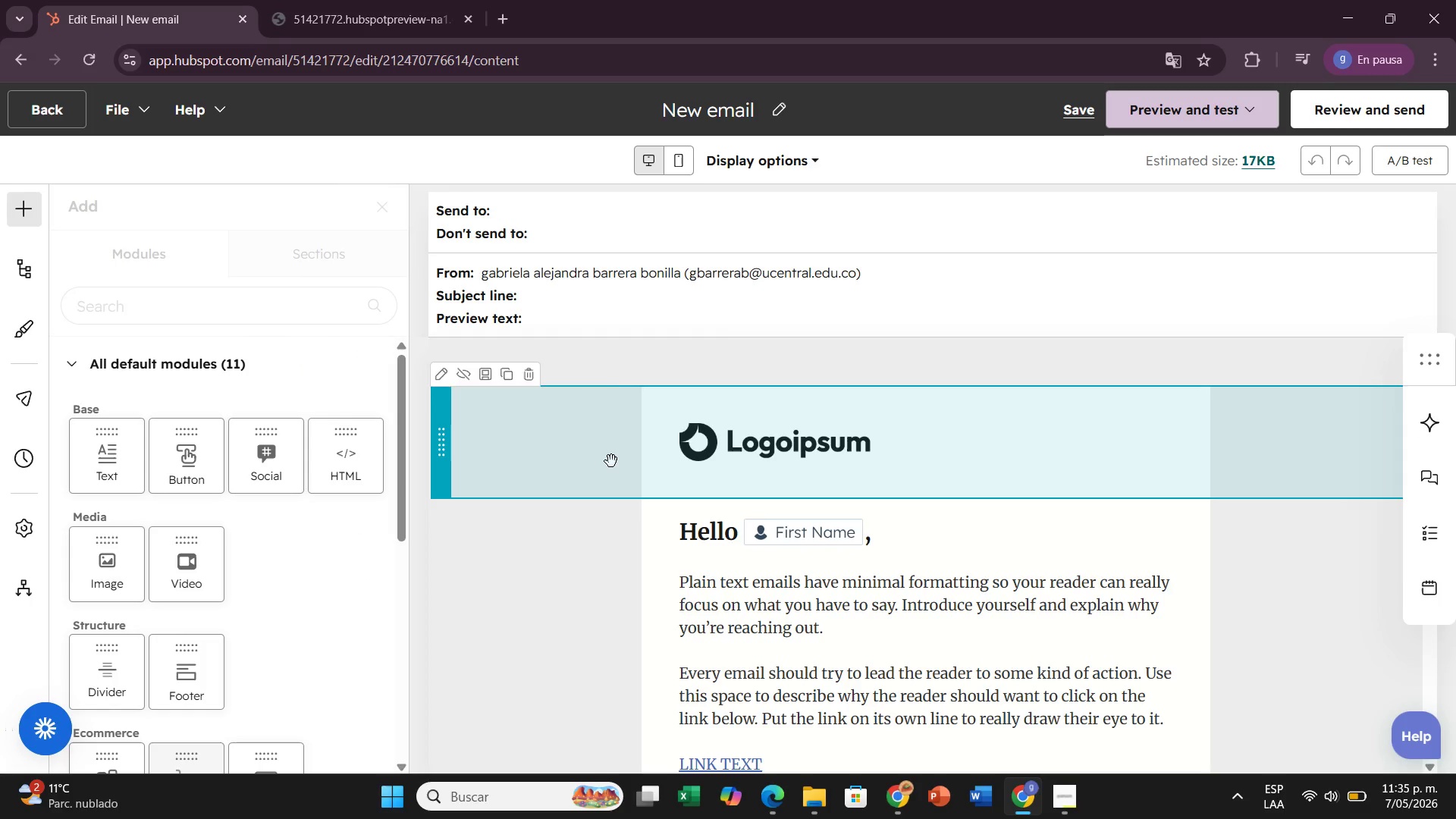 
left_click([611, 461])
 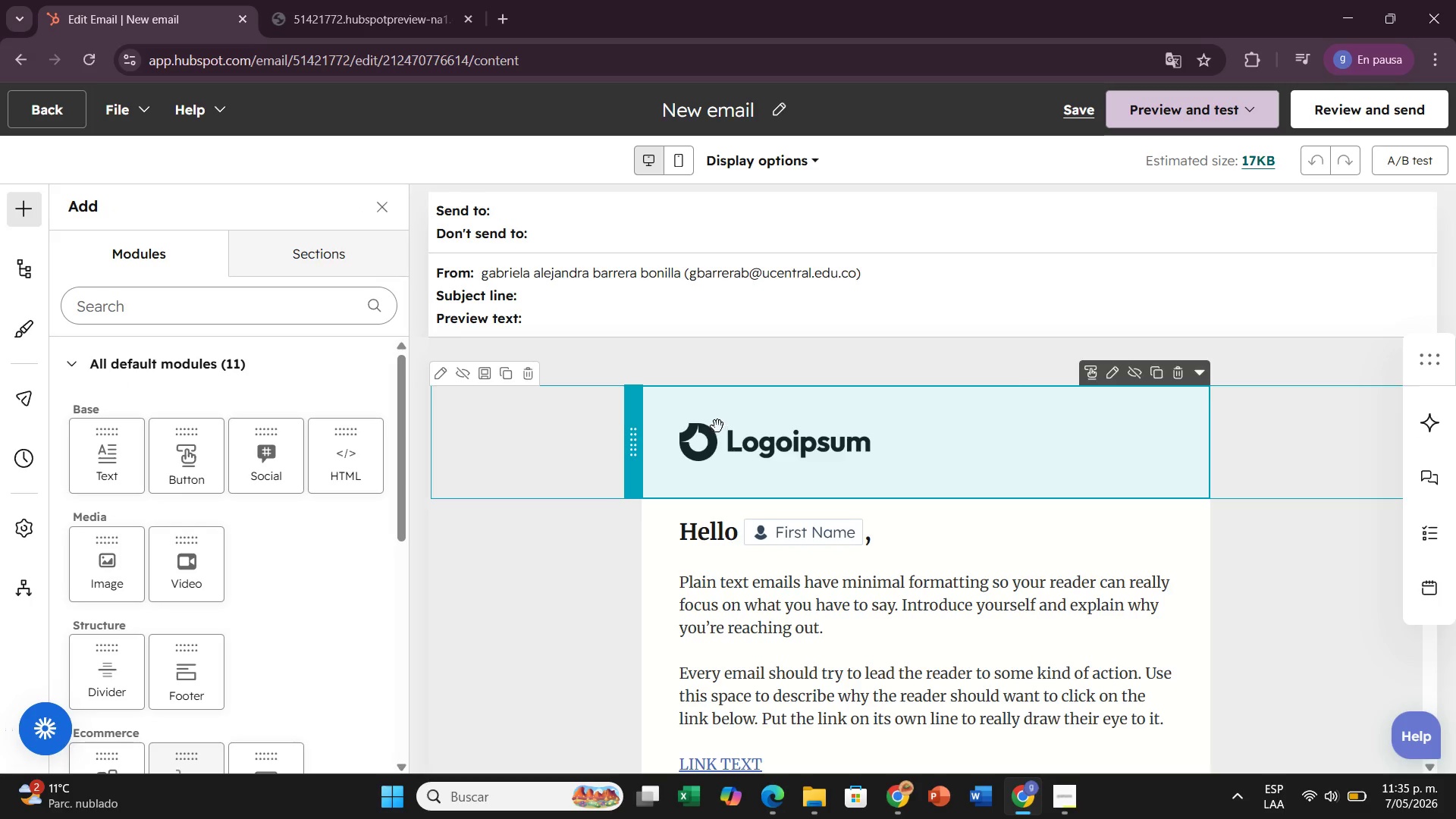 
left_click([1179, 389])
 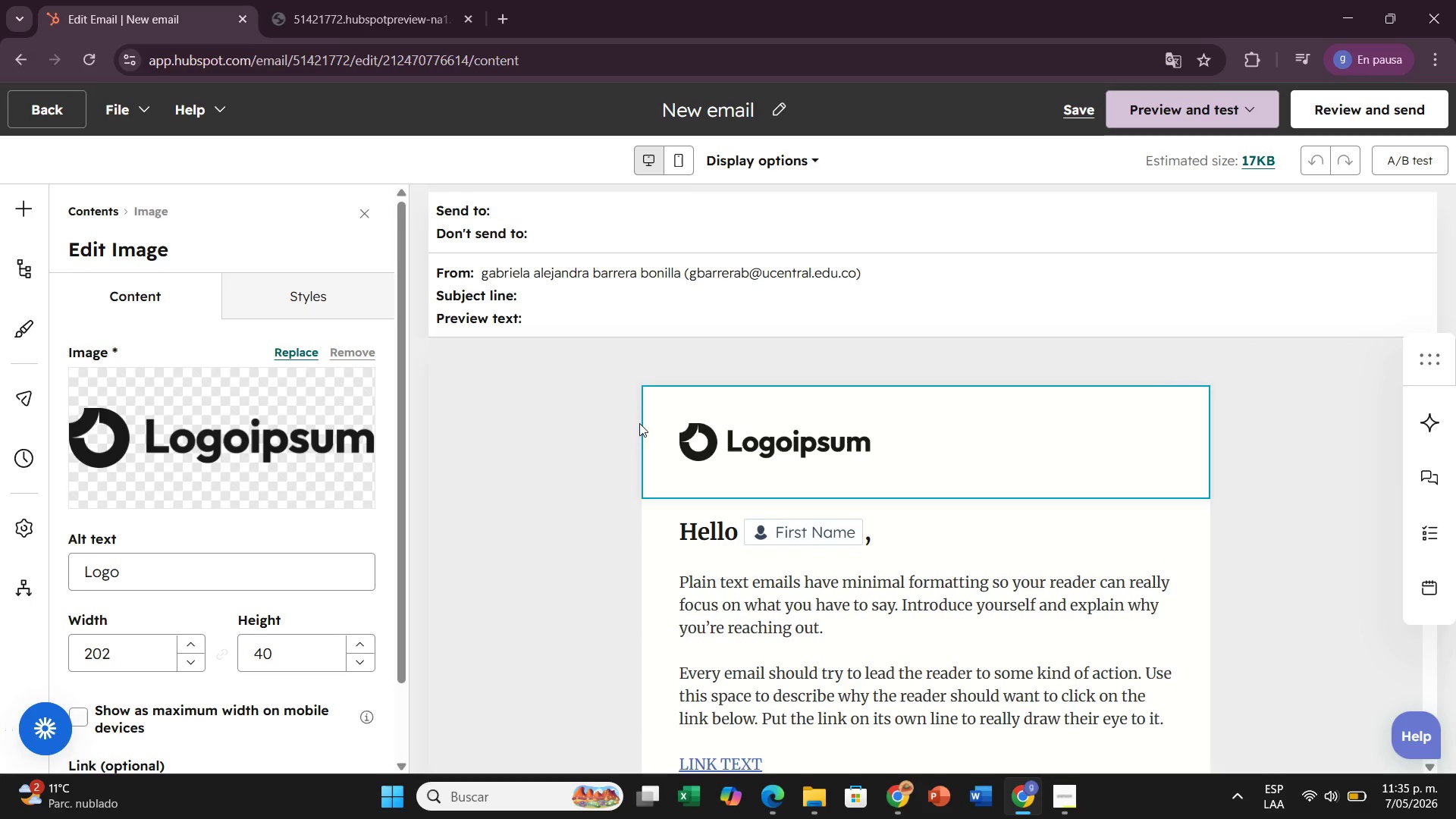 
left_click([491, 608])
 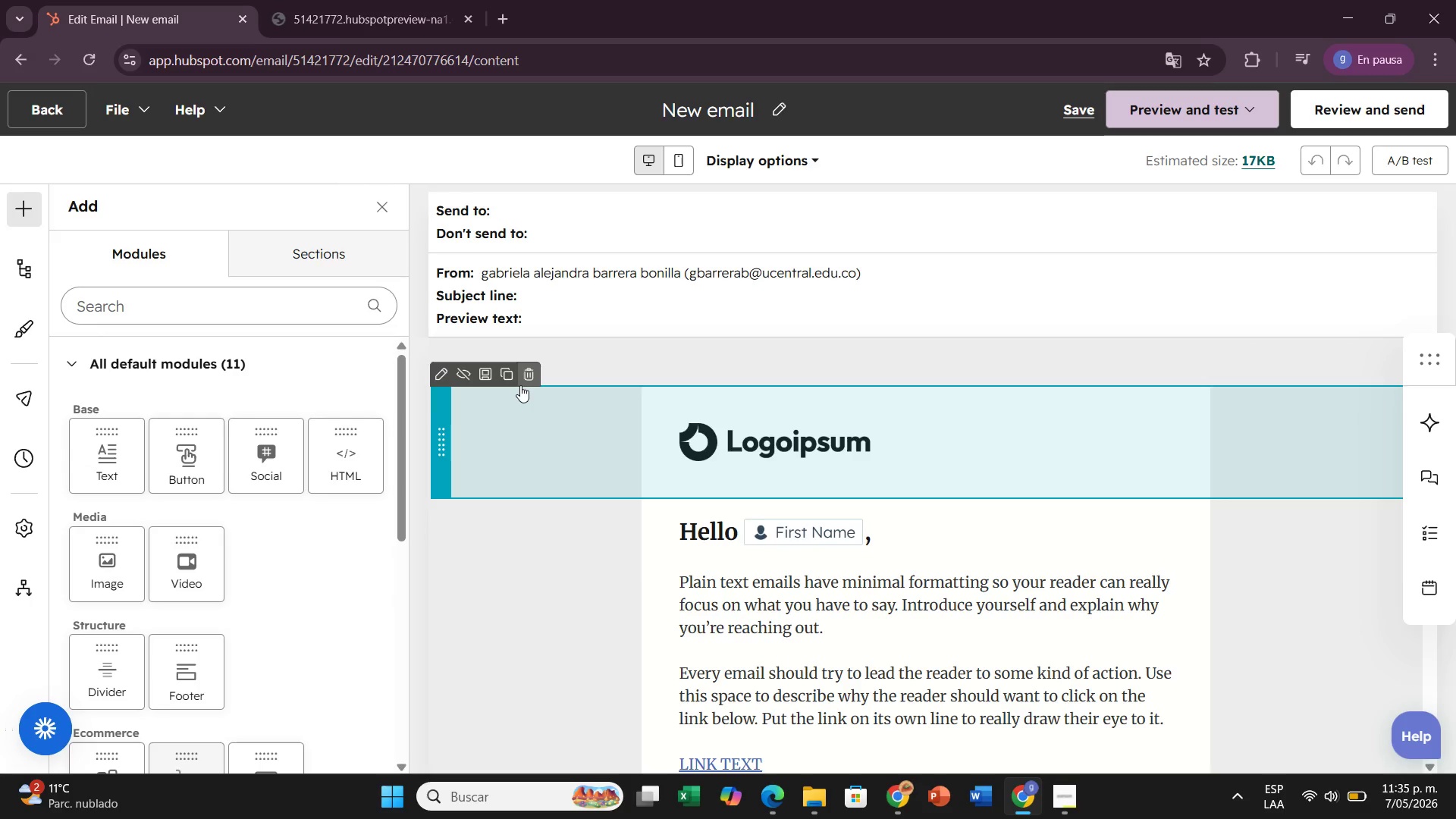 
left_click([527, 377])
 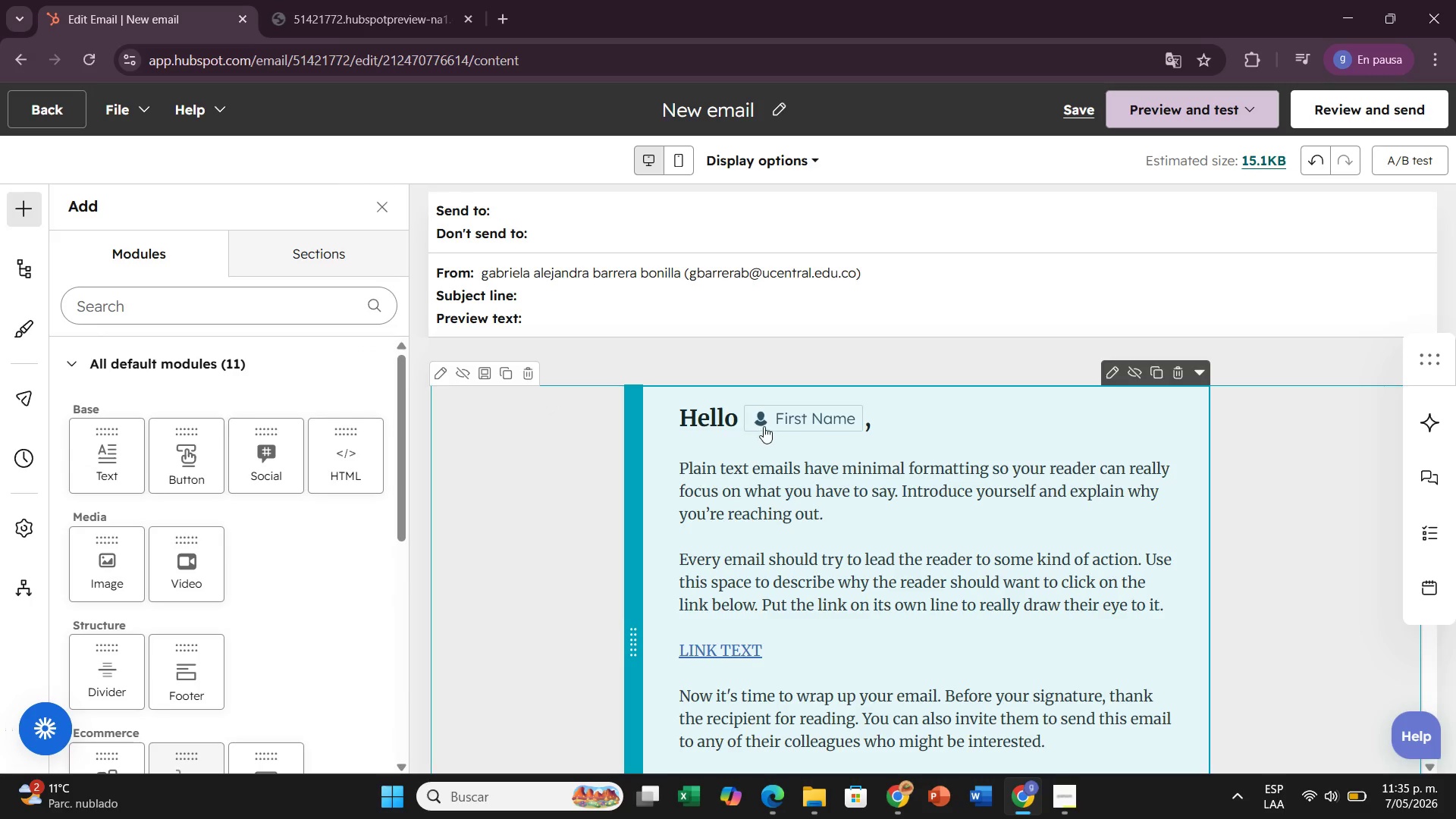 
left_click([712, 421])
 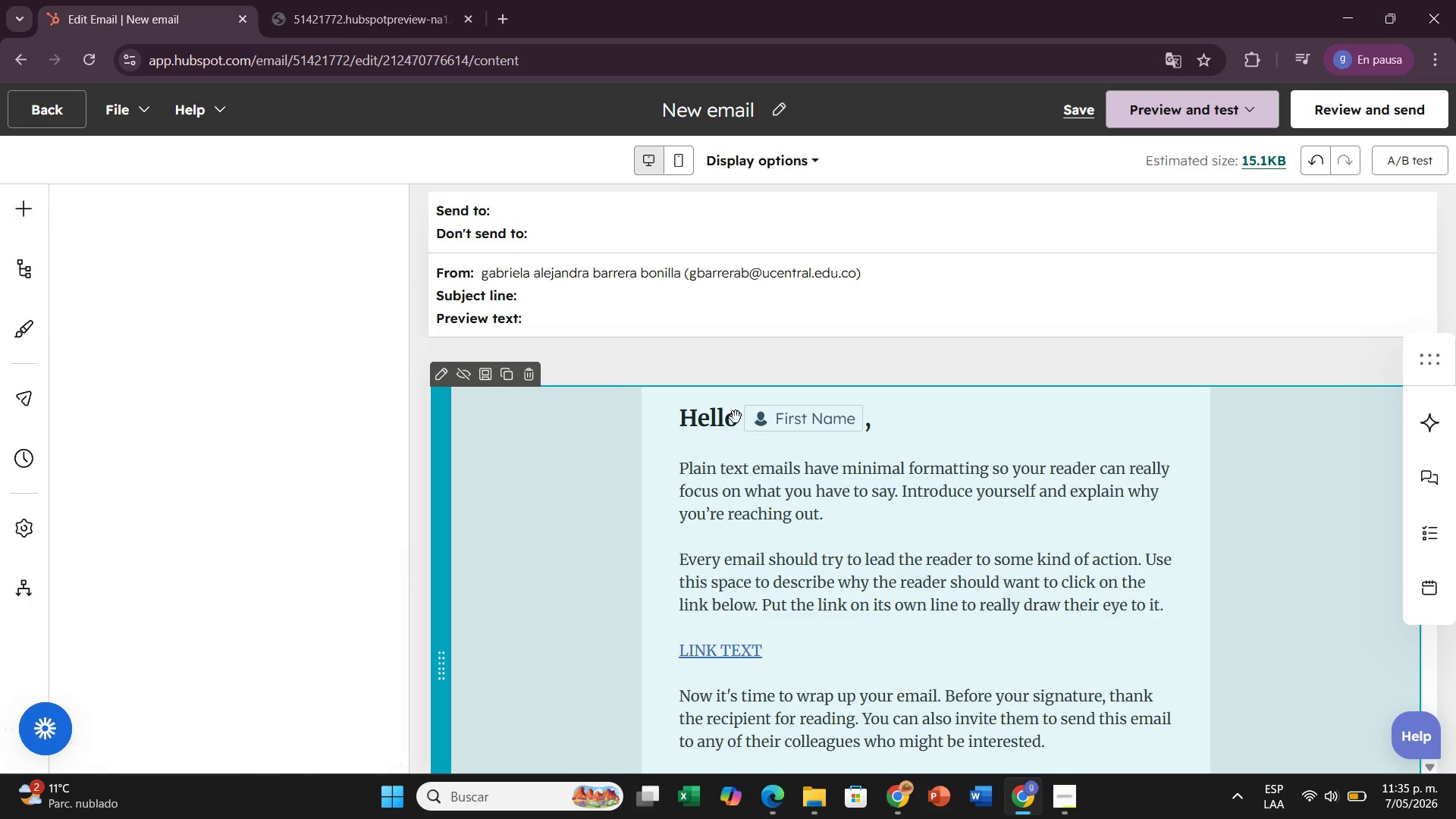 
left_click([736, 417])
 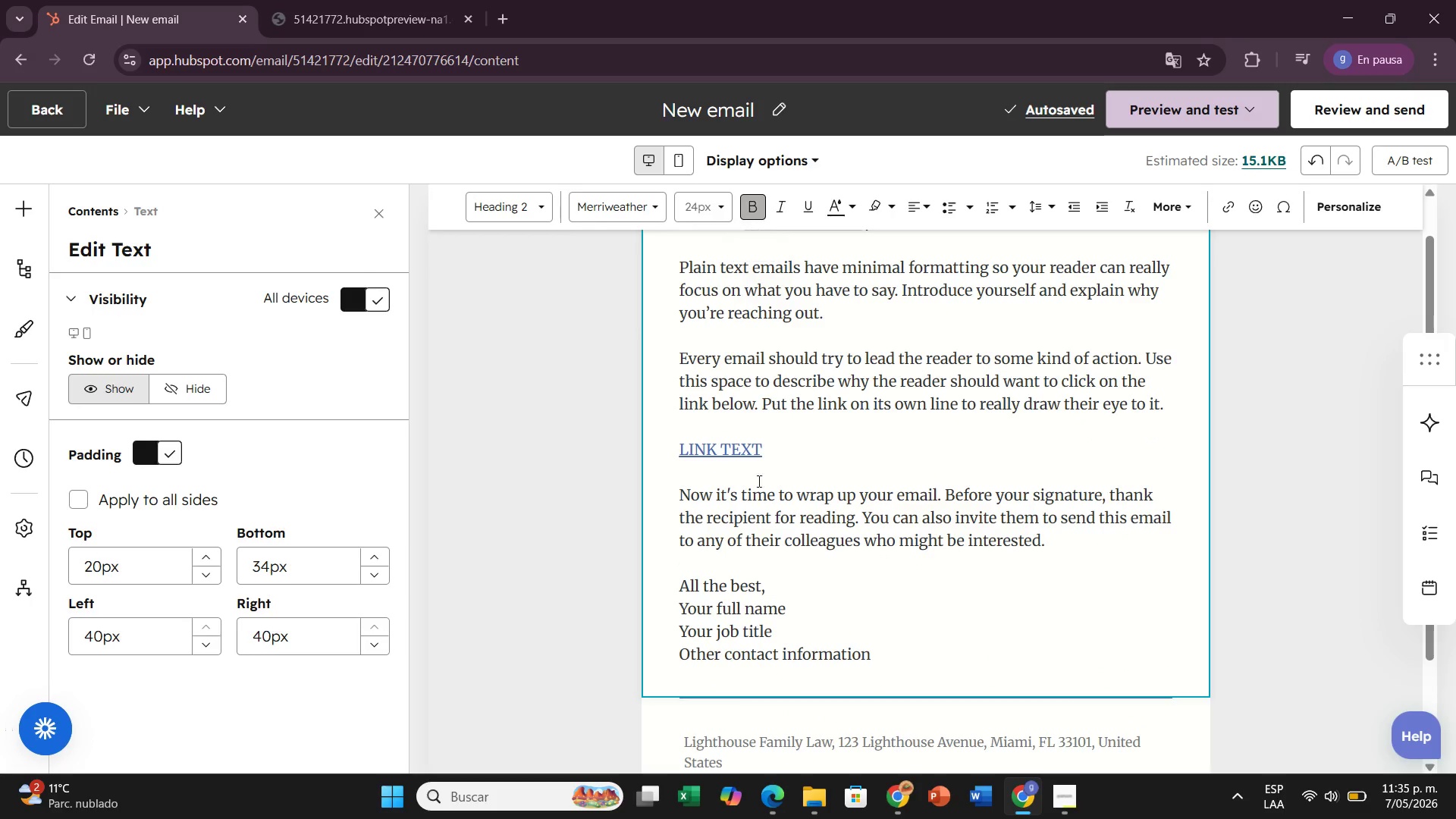 
scroll: coordinate [732, 420], scroll_direction: up, amount: 2.0
 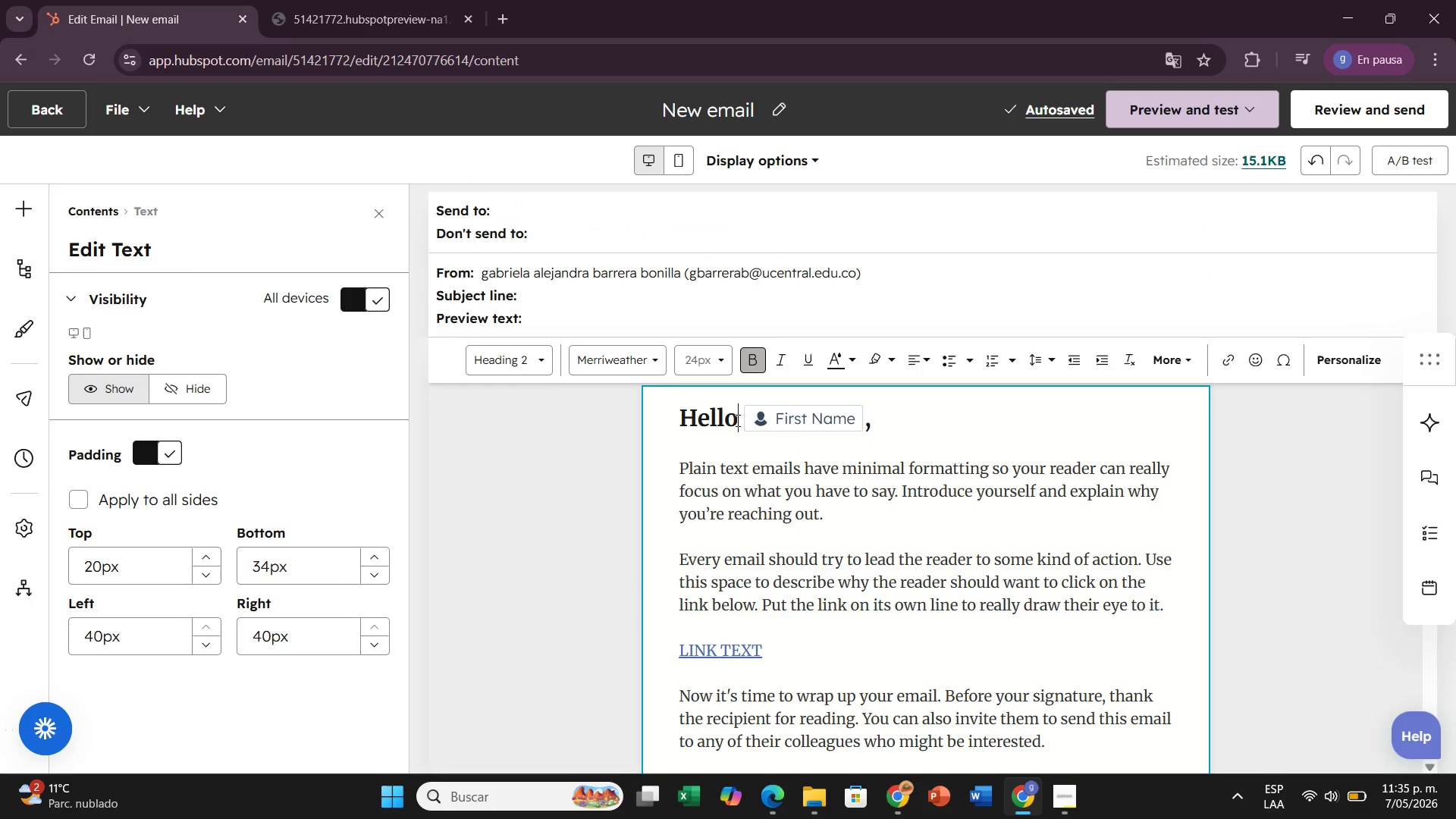 
key(Backspace)
 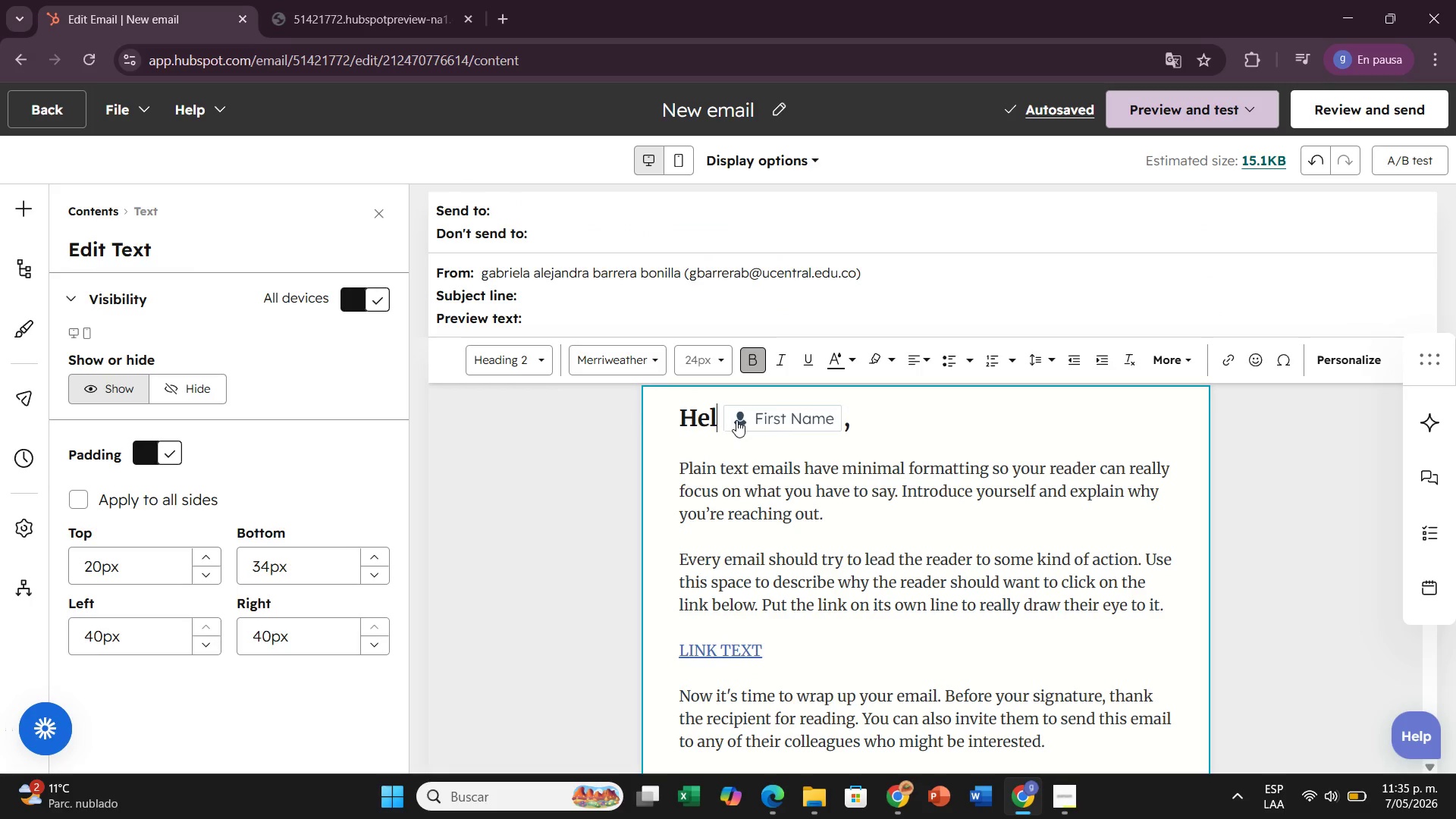 
key(Backspace)
 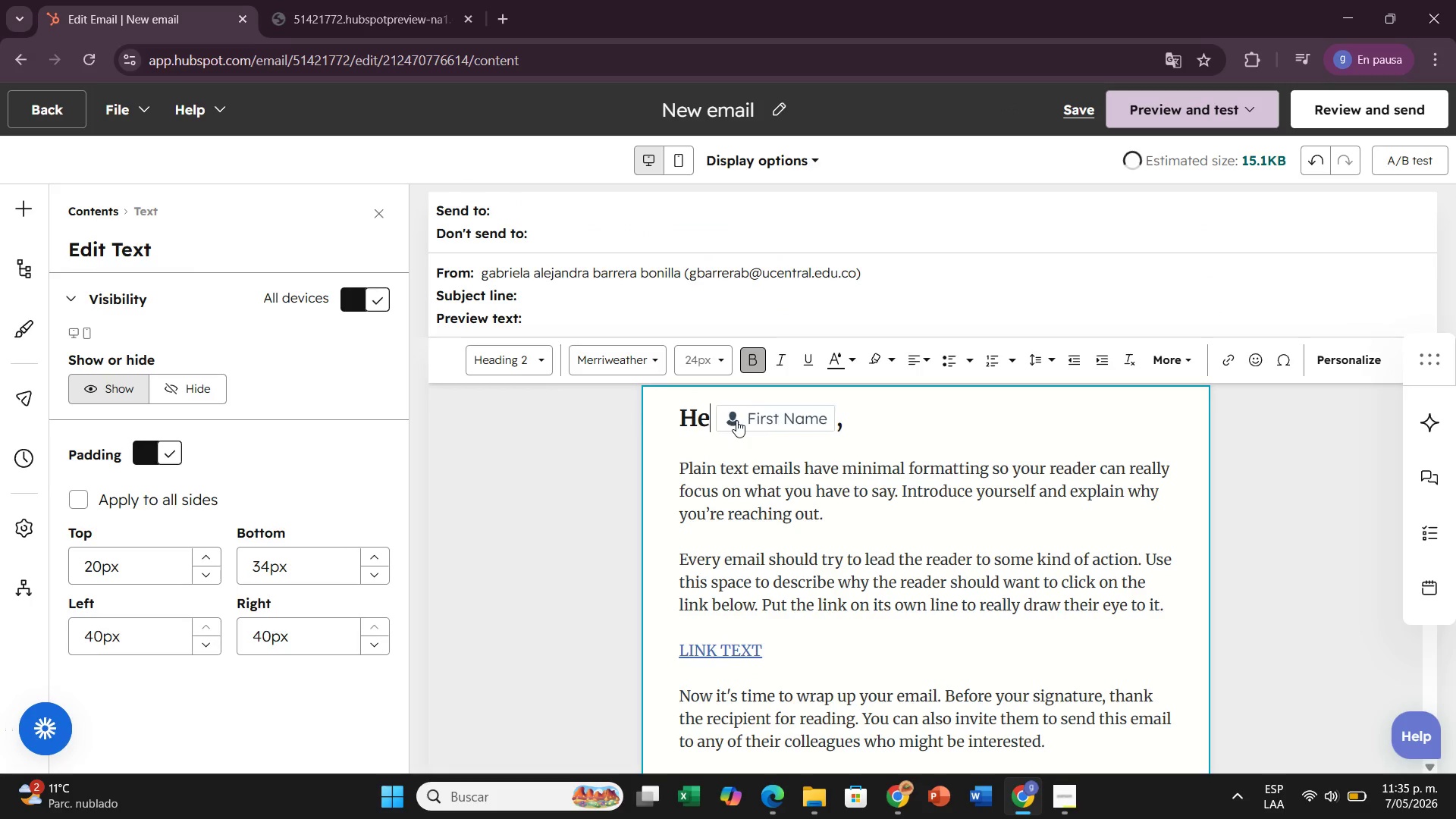 
key(Backspace)
 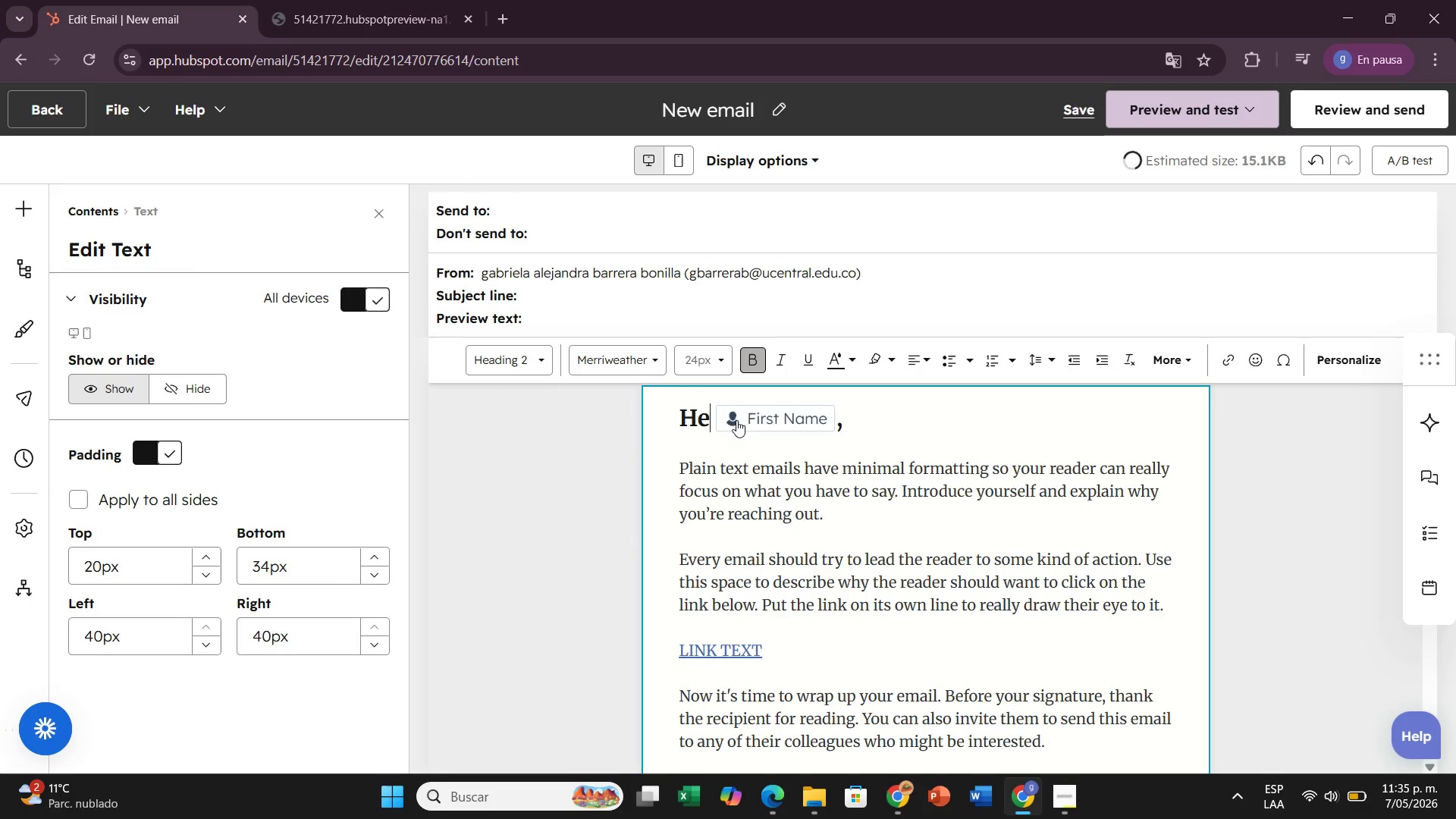 
key(Backspace)
 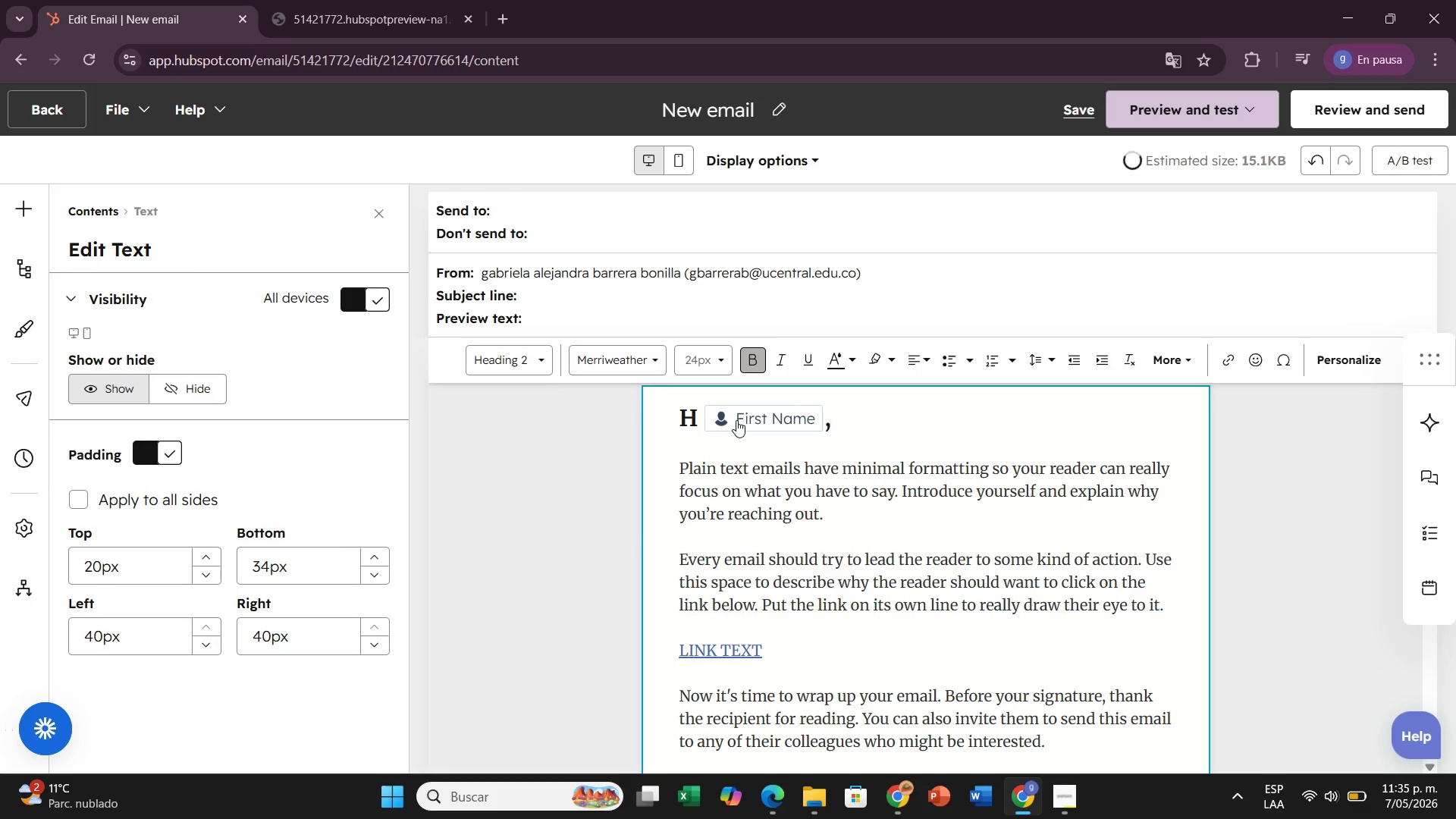 
key(I)
 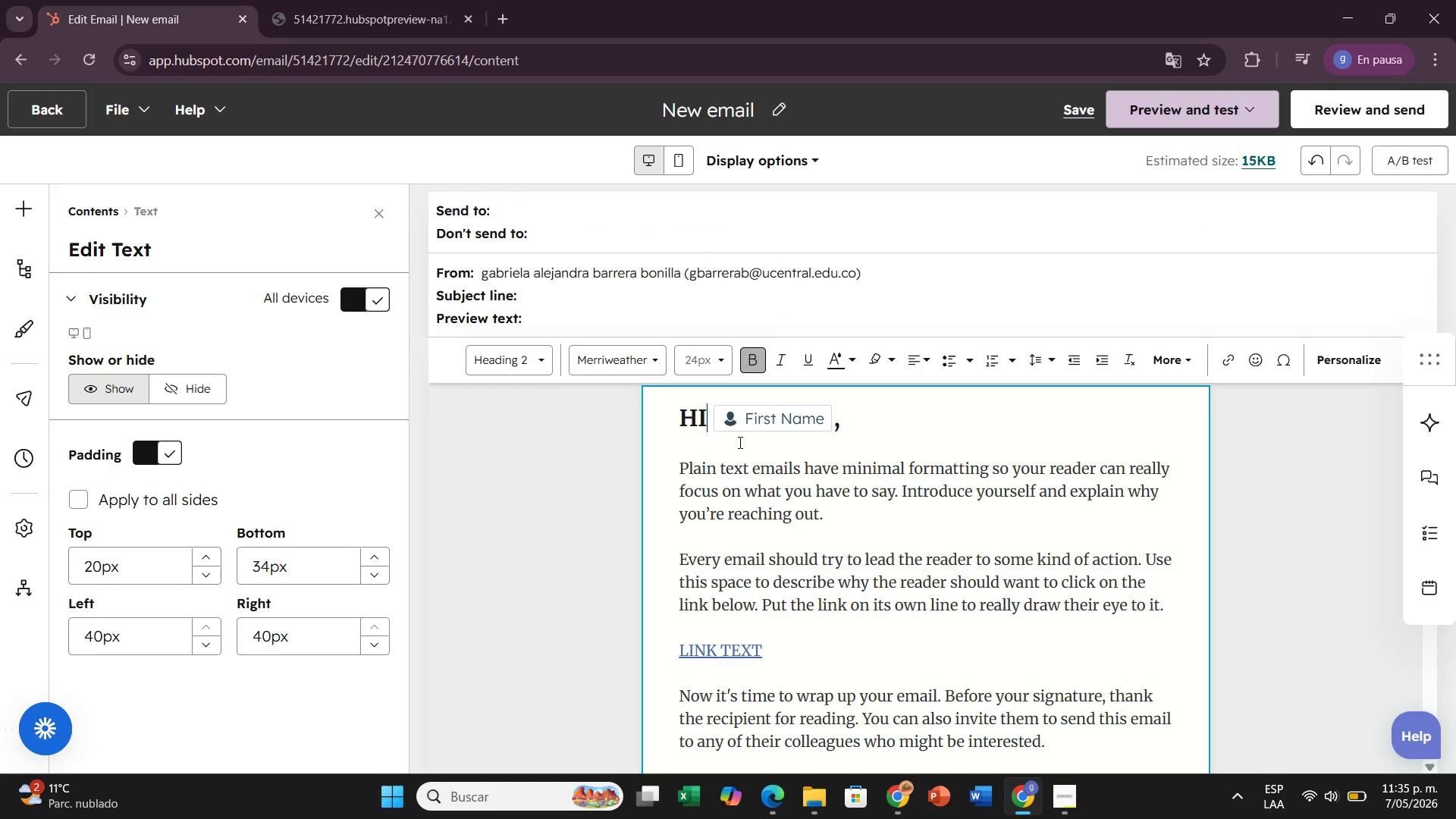 
key(Backspace)
 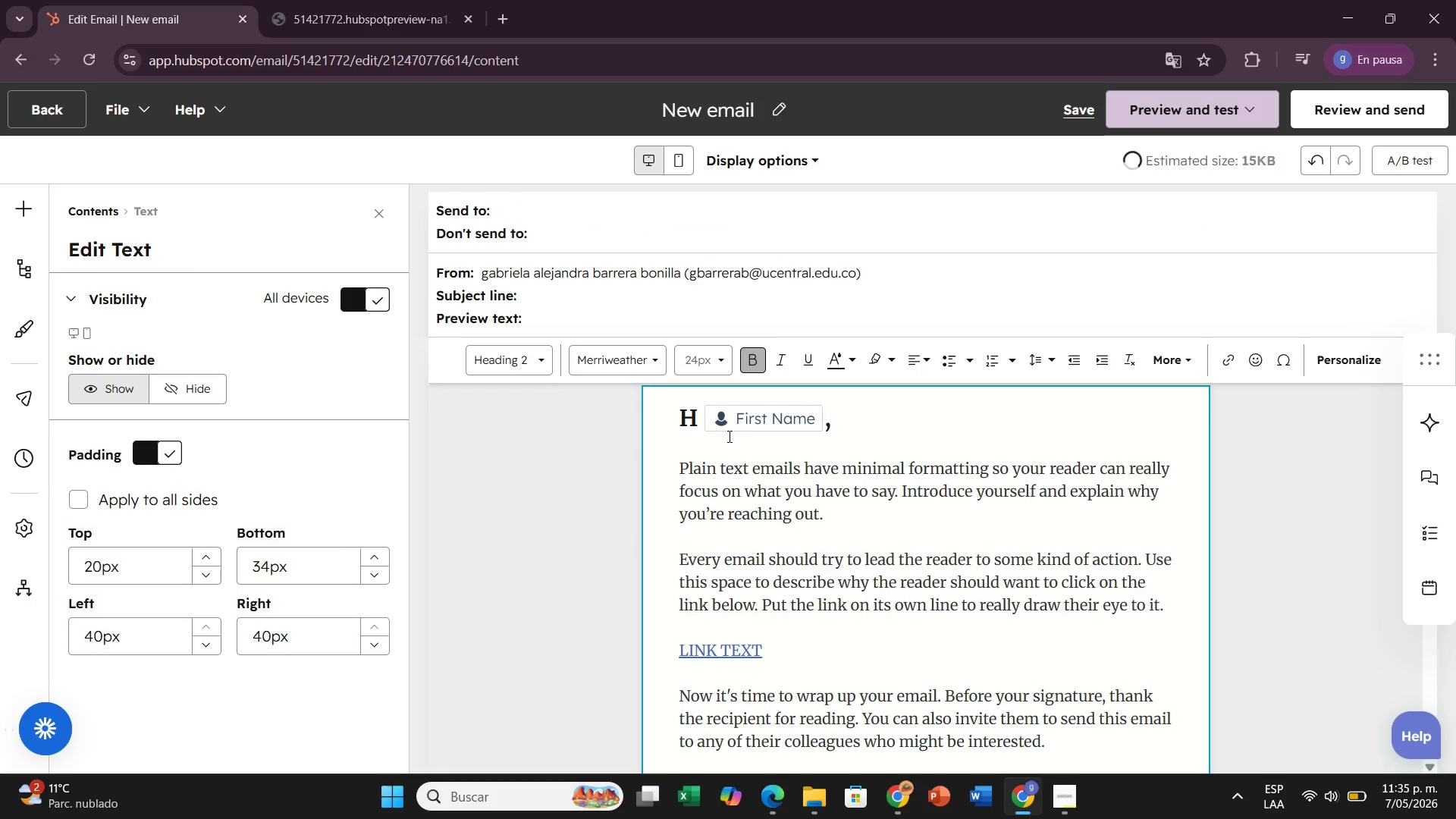 
key(CapsLock)
 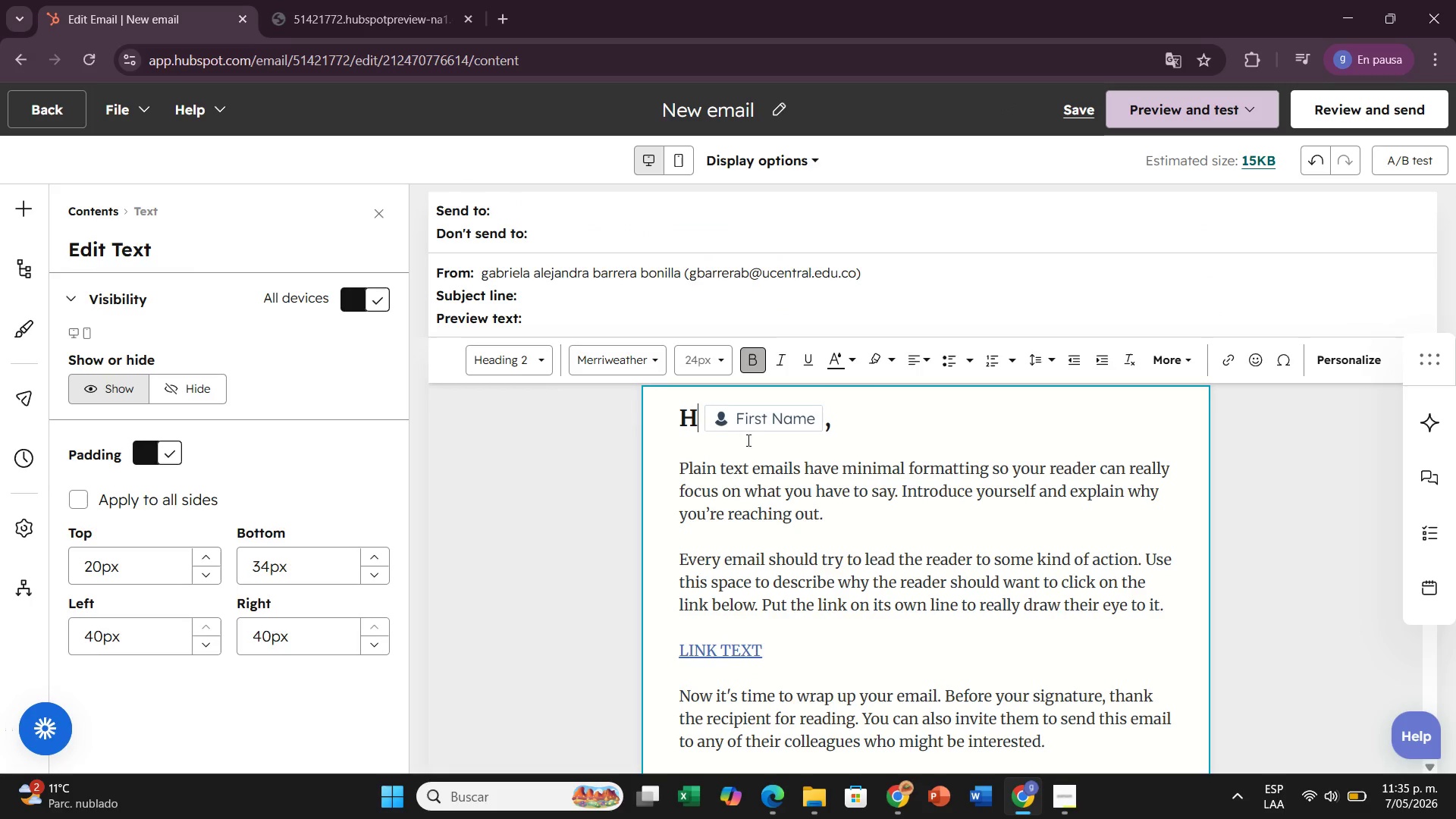 
key(I)
 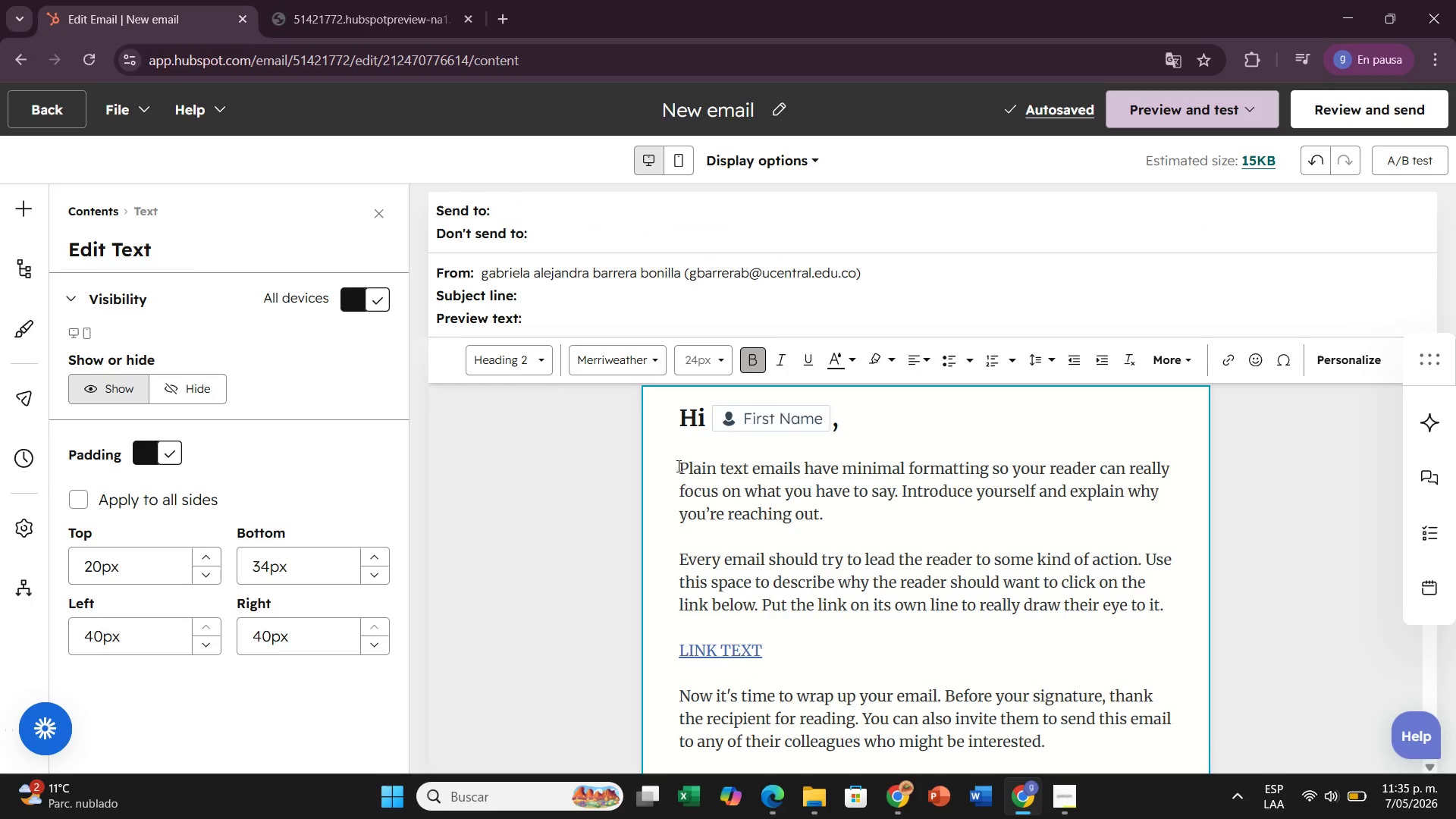 
wait(6.17)
 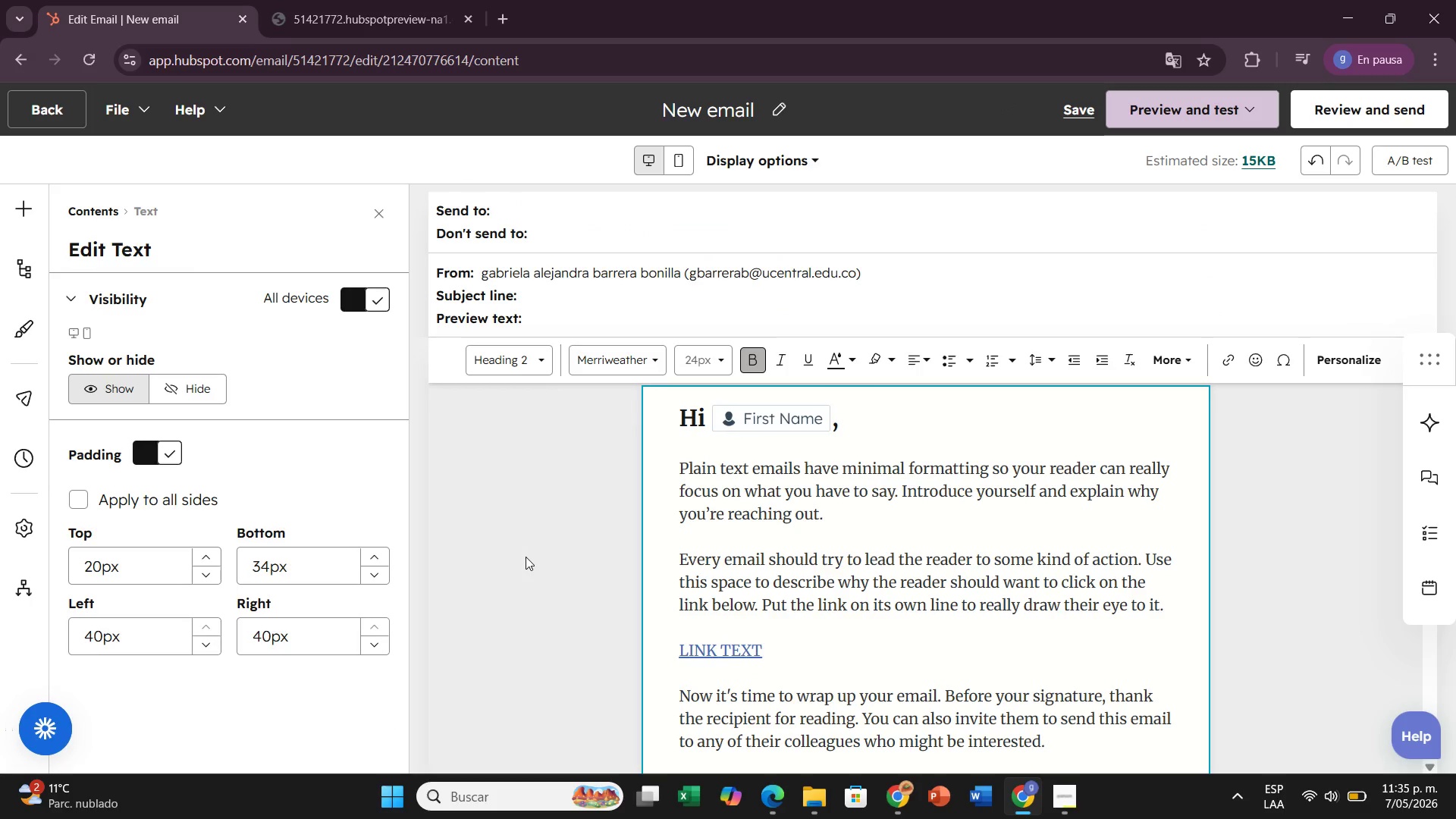 
left_click([449, 237])
 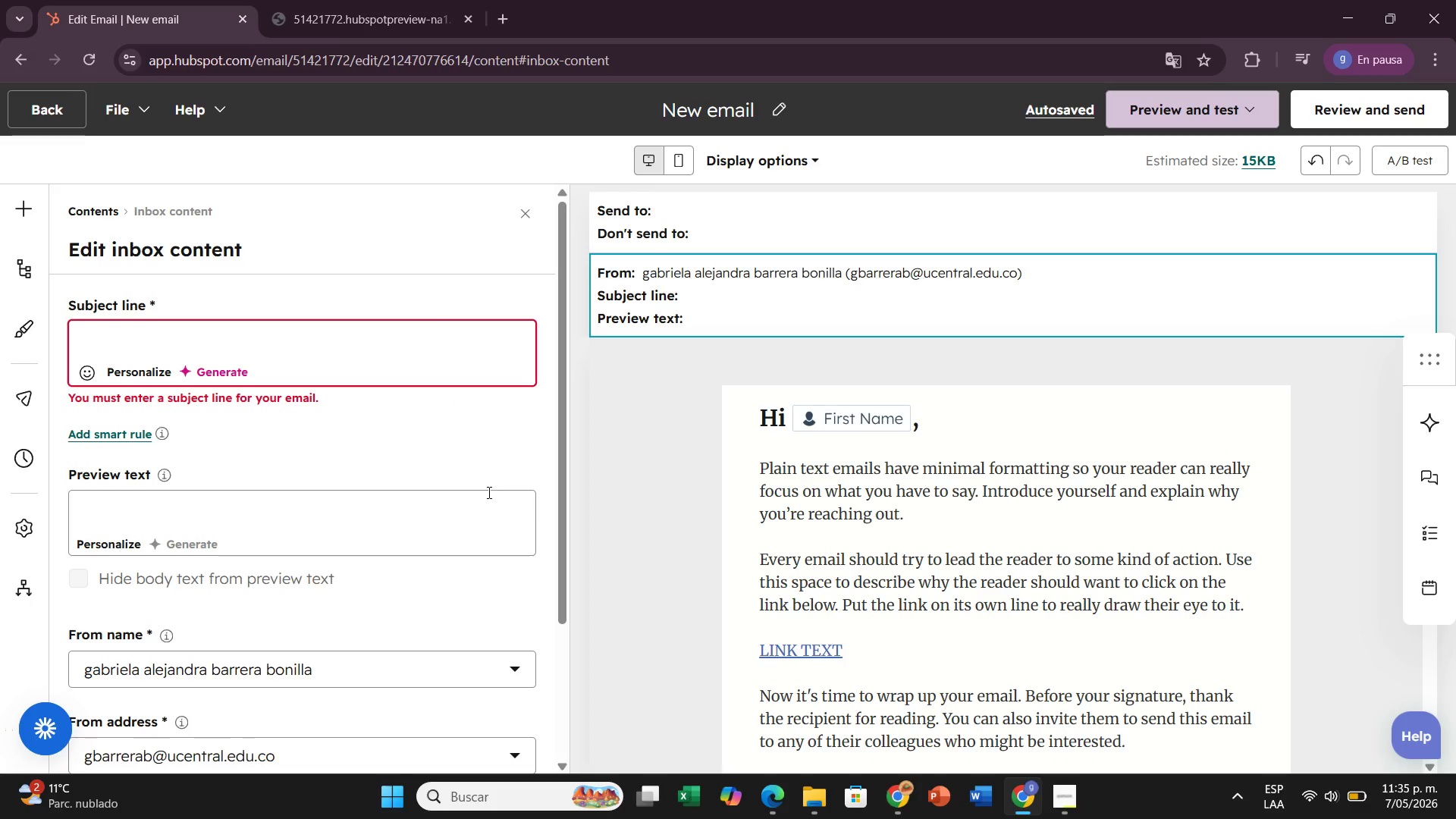 
wait(18.58)
 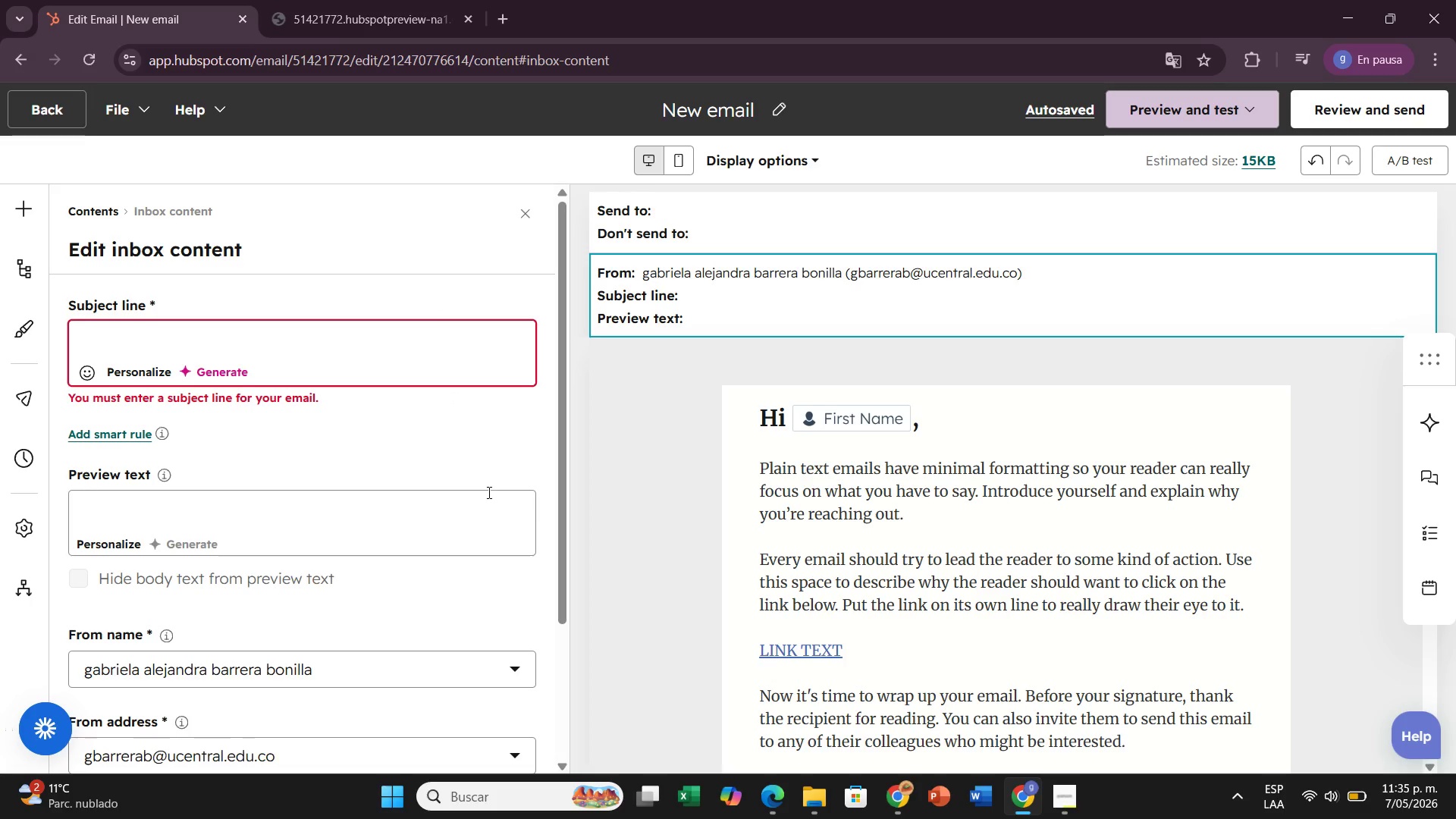 
left_click([480, 347])
 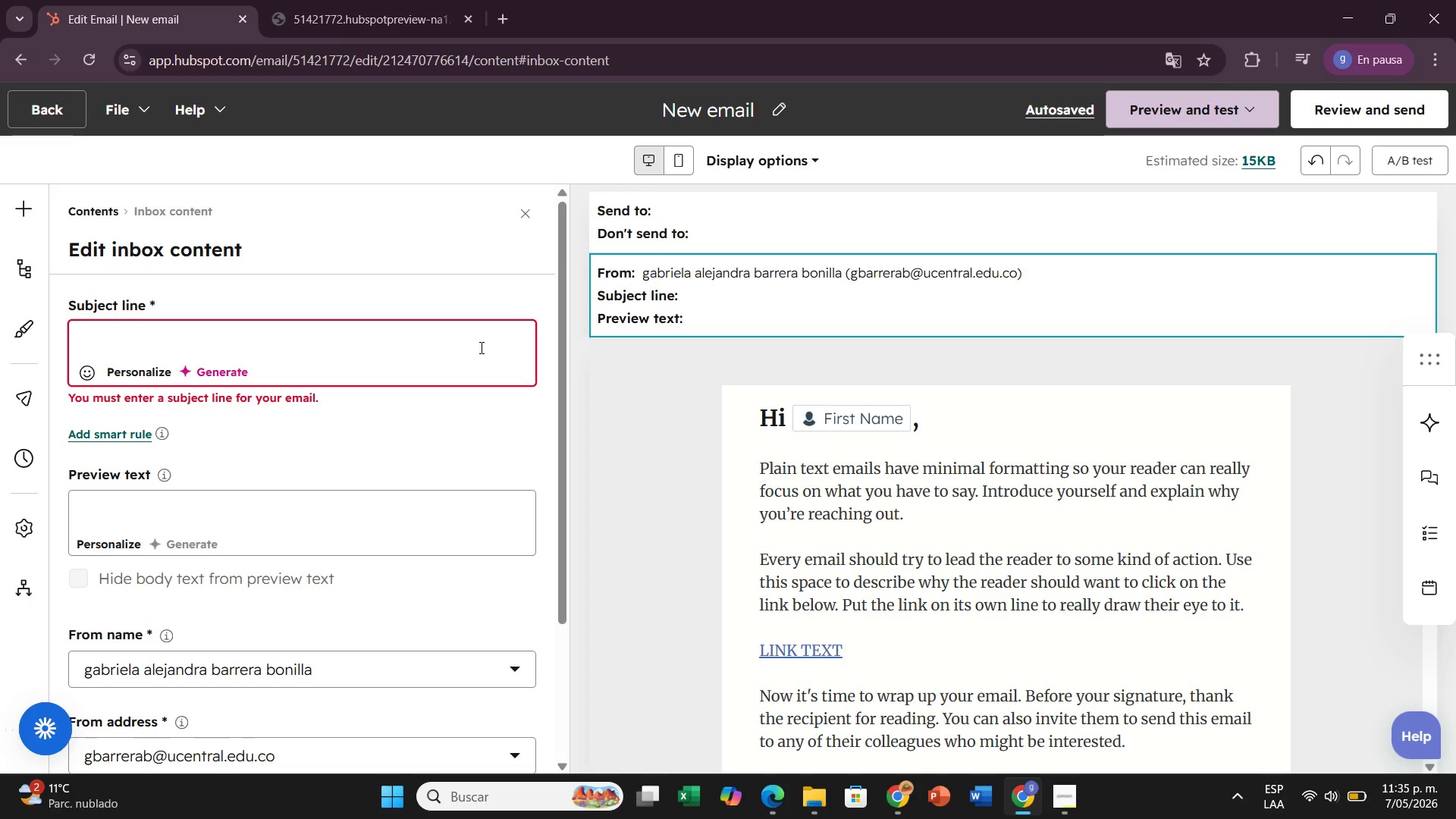 
type(What)
 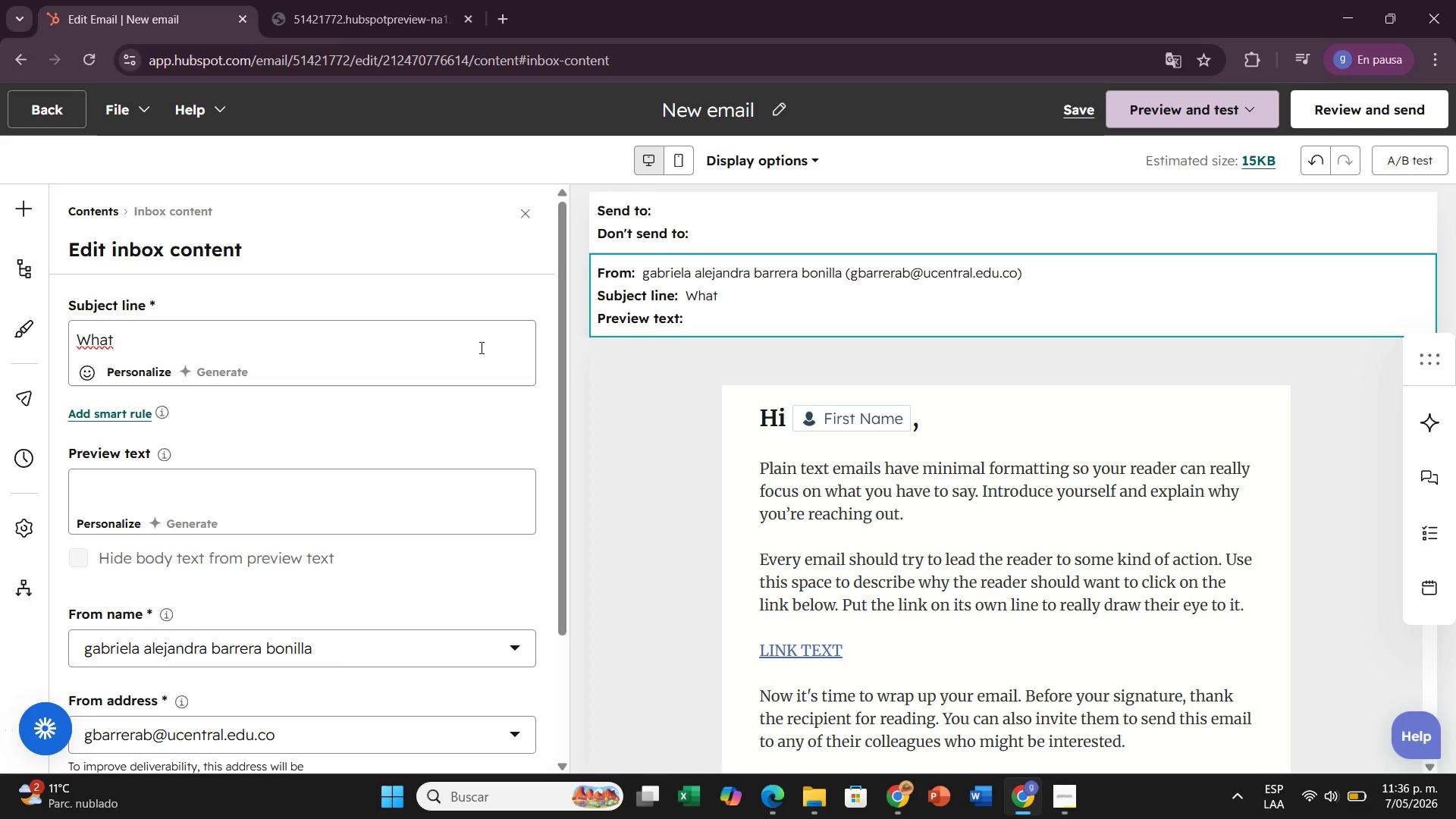 
type( Happens to Your Assets Without)
 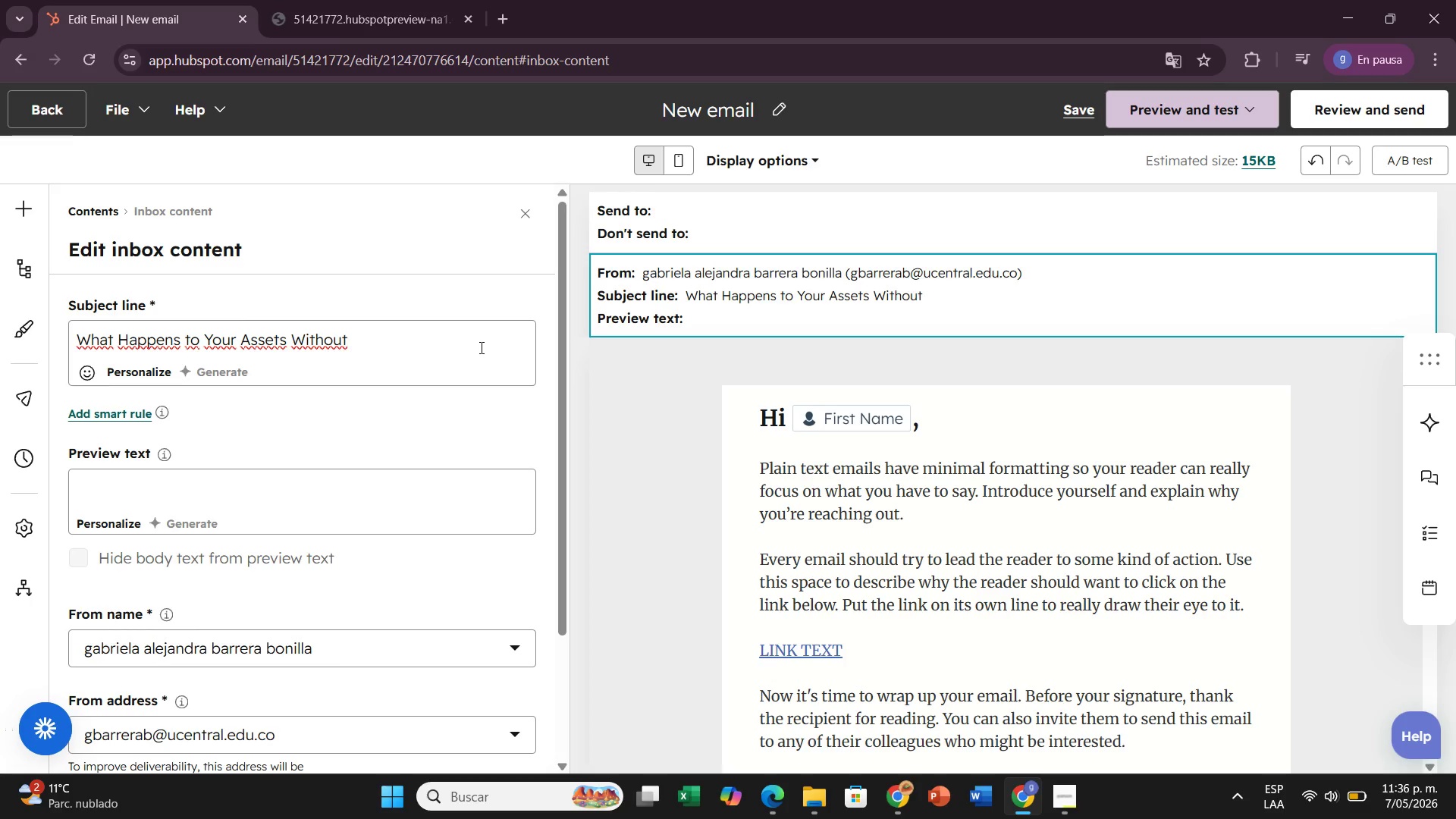 
type( a Will{)
 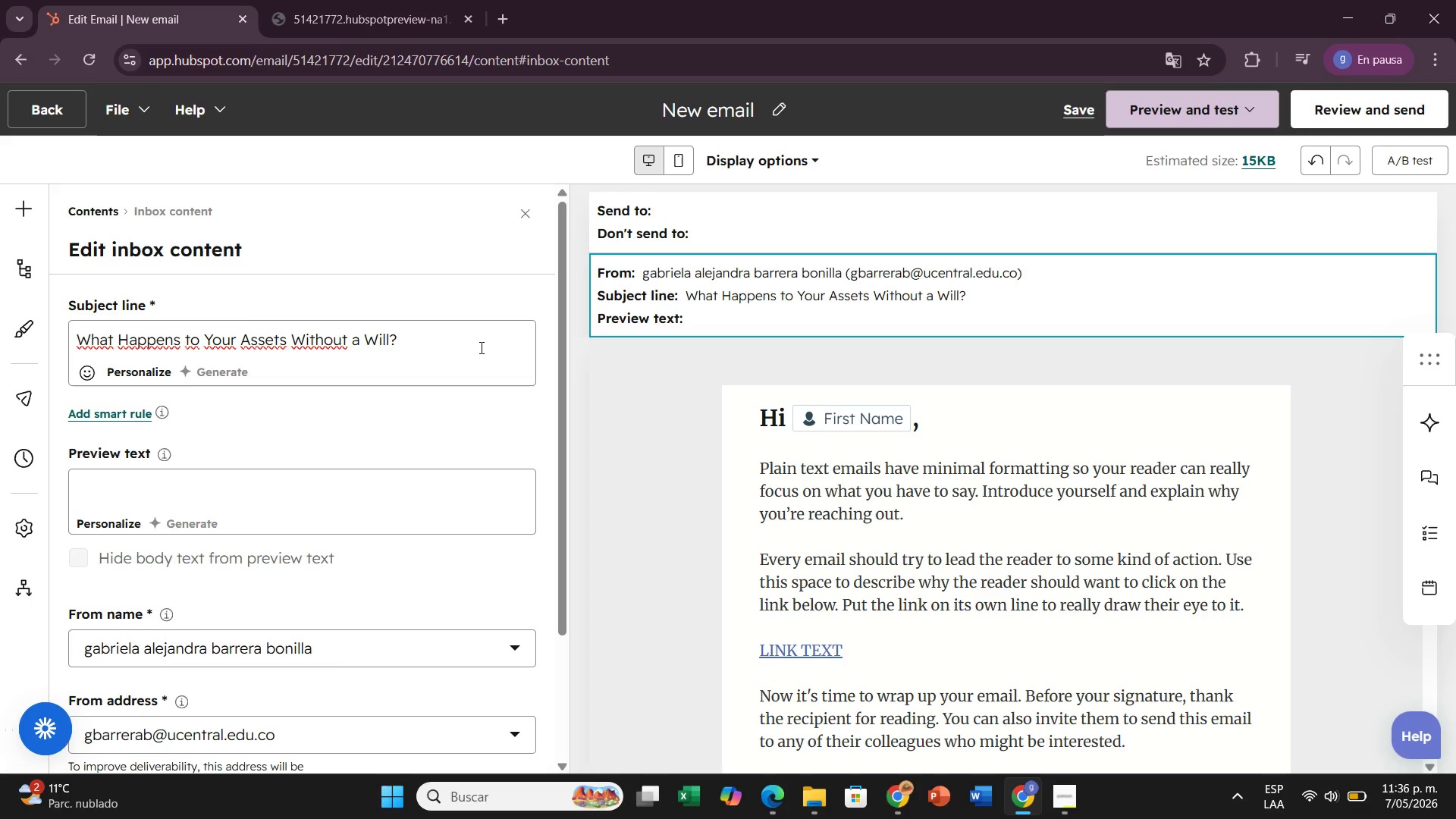 
left_click([454, 507])
 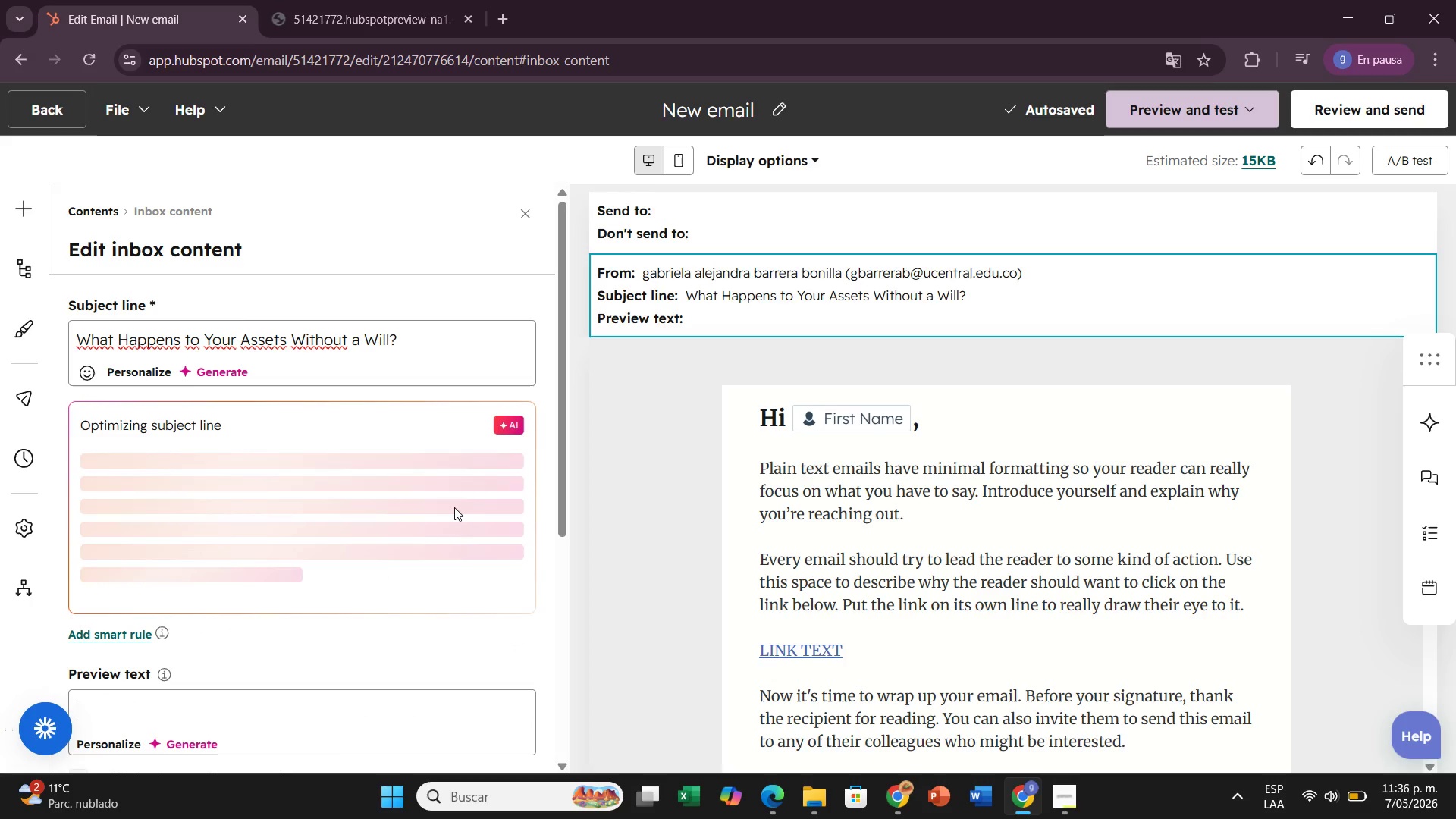 
scroll: coordinate [328, 620], scroll_direction: down, amount: 4.0
 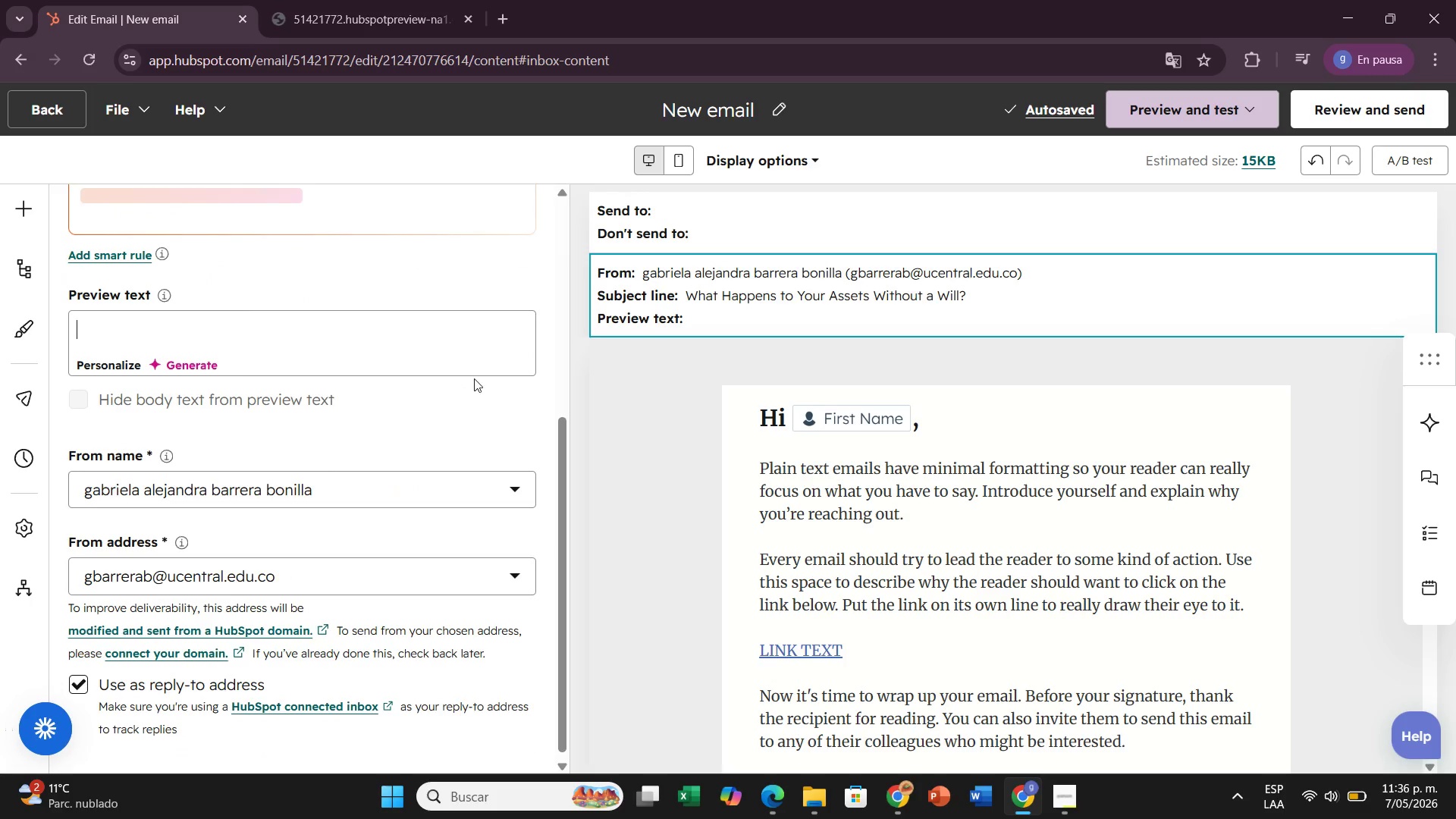 
scroll: coordinate [474, 378], scroll_direction: up, amount: 1.0
 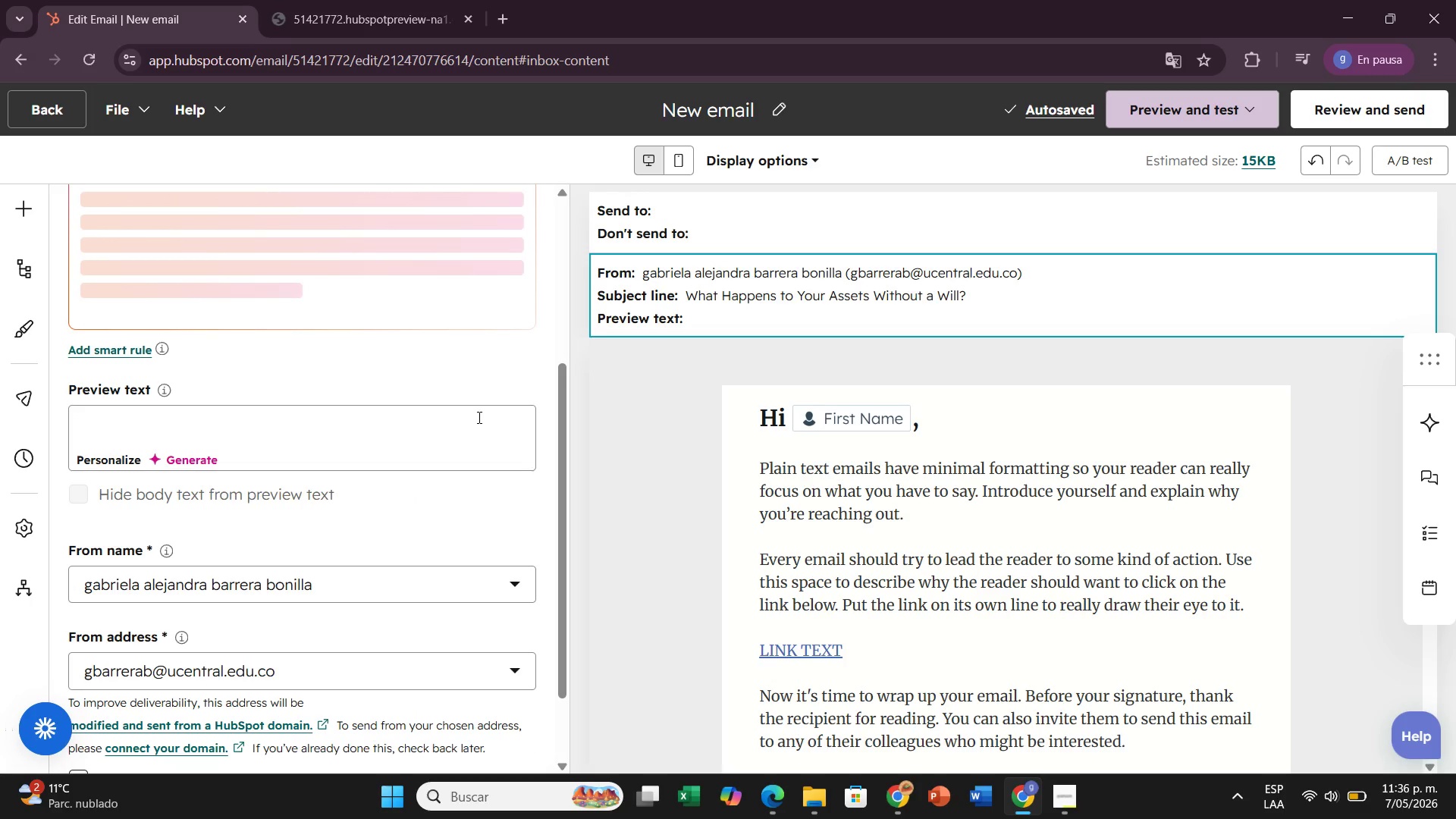 
type(The answer might surprise)
 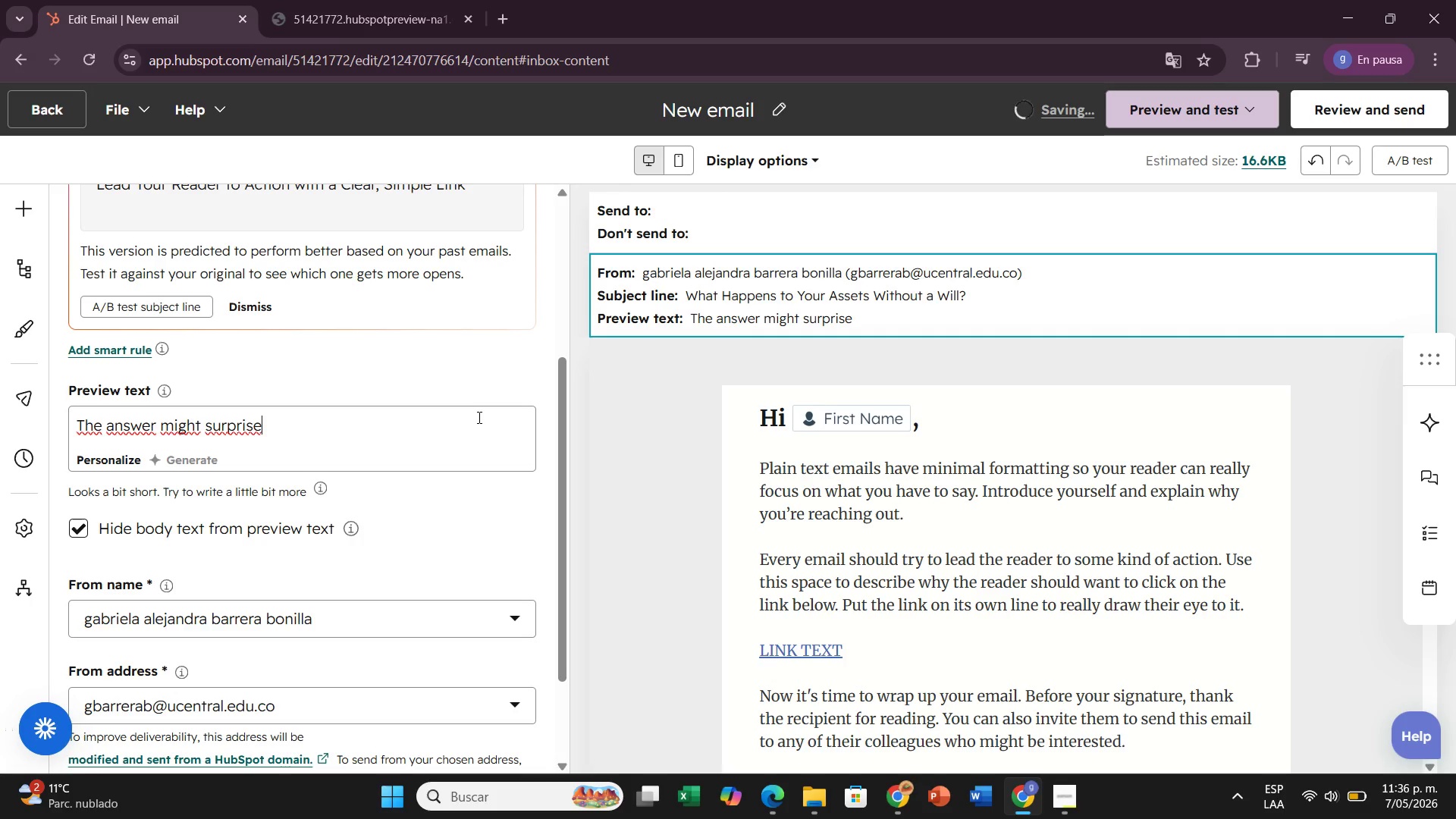 
wait(8.61)
 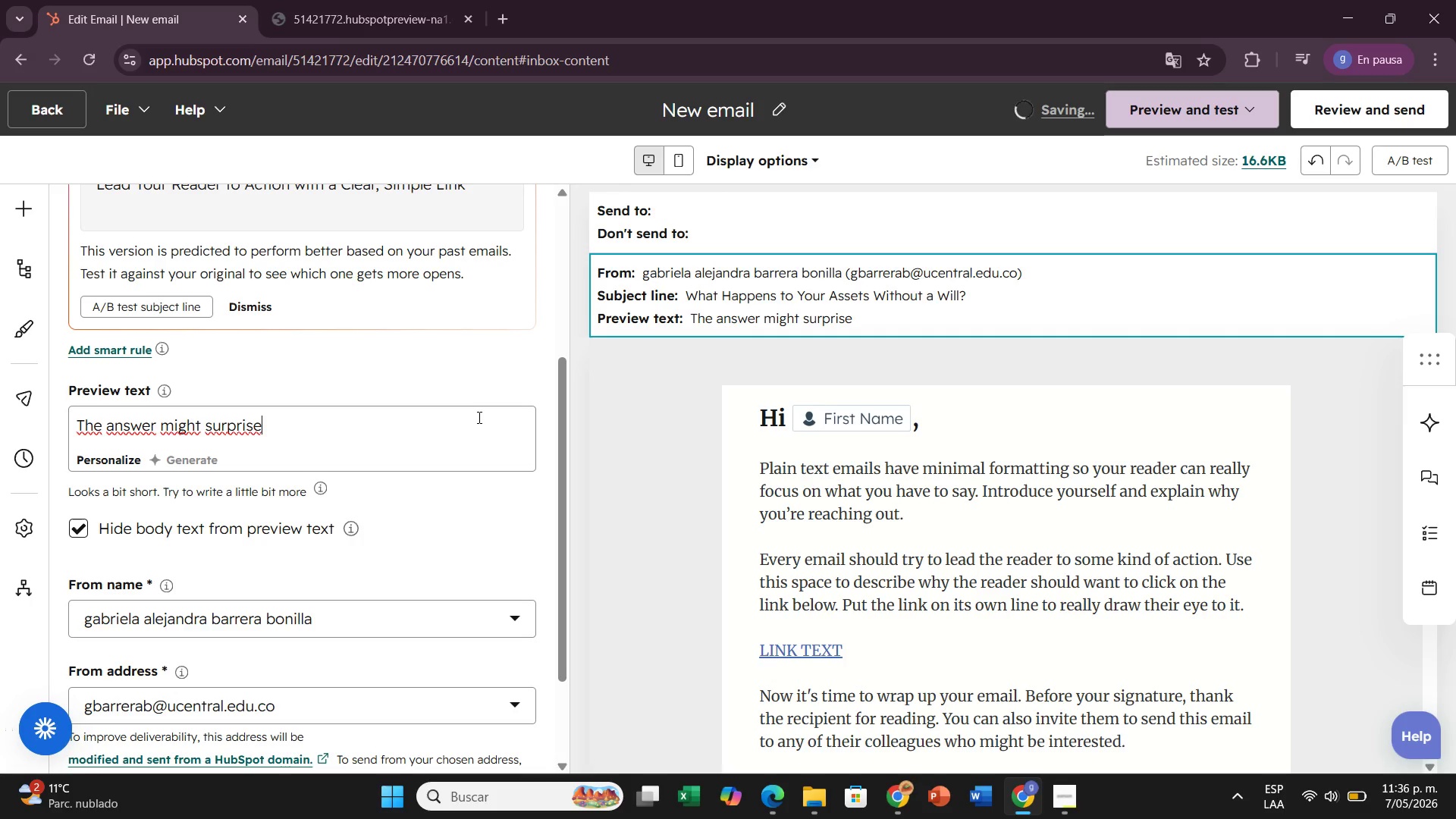 
type( and concern you.)
 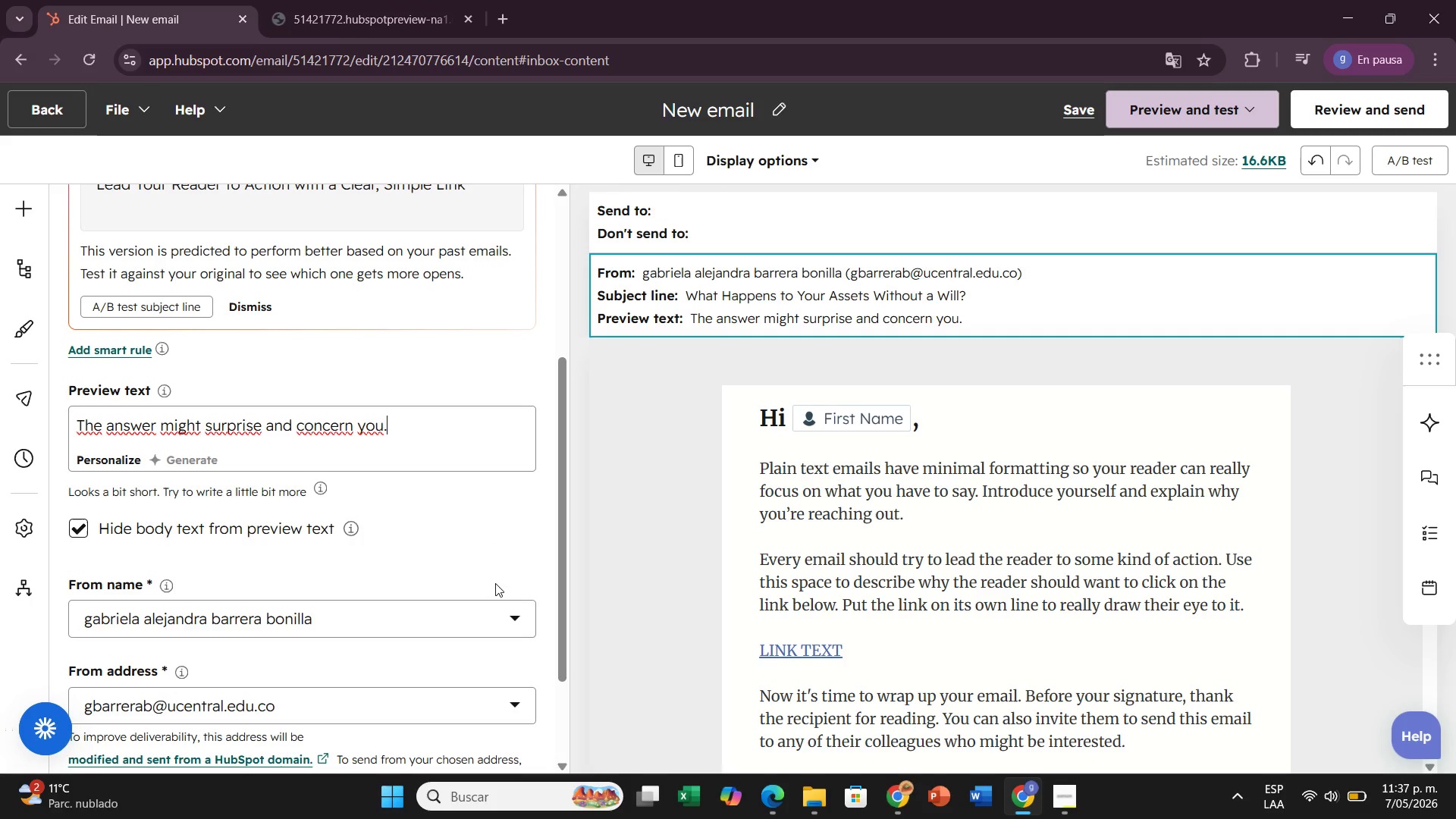 
left_click([482, 623])
 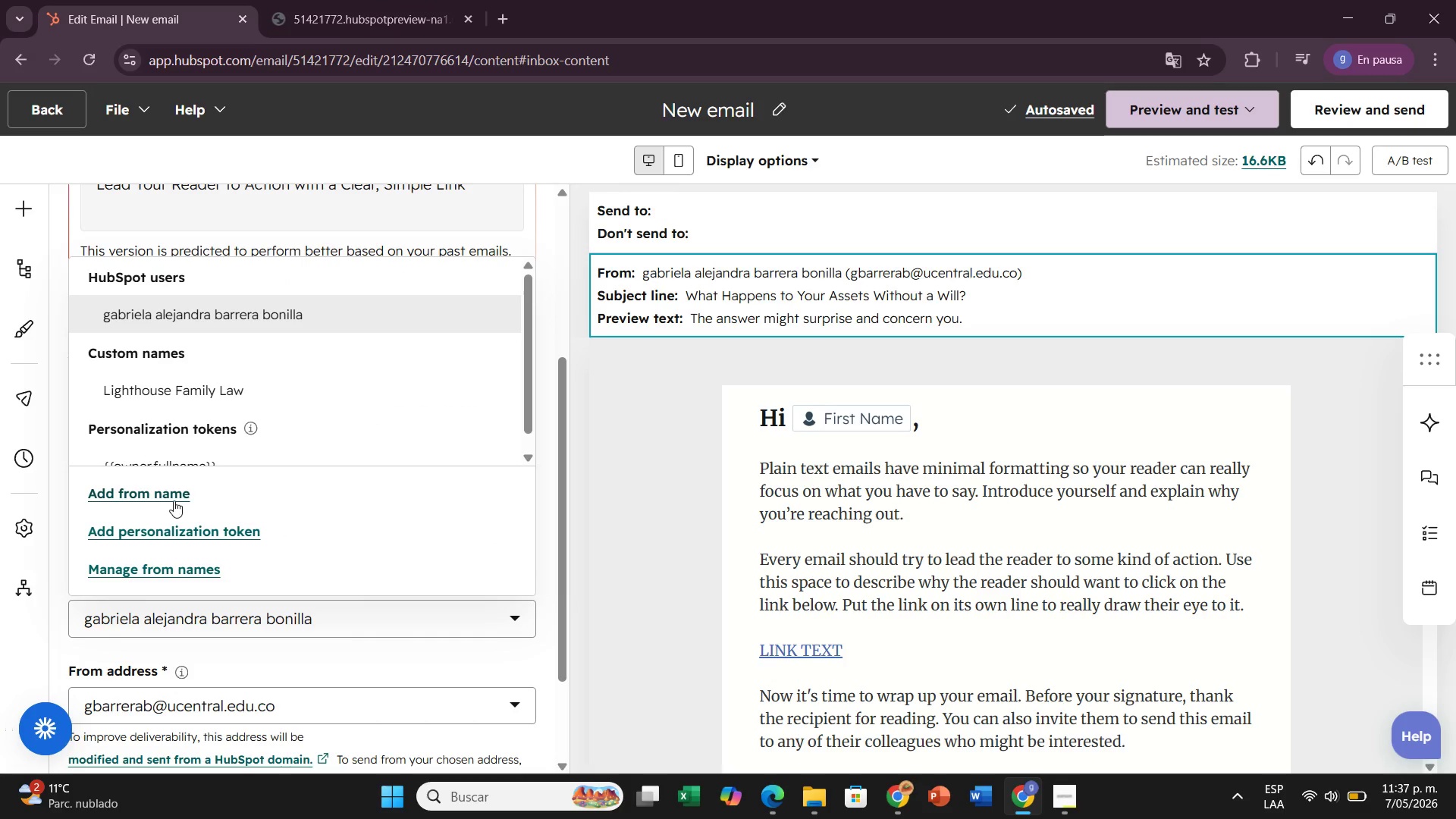 
wait(9.06)
 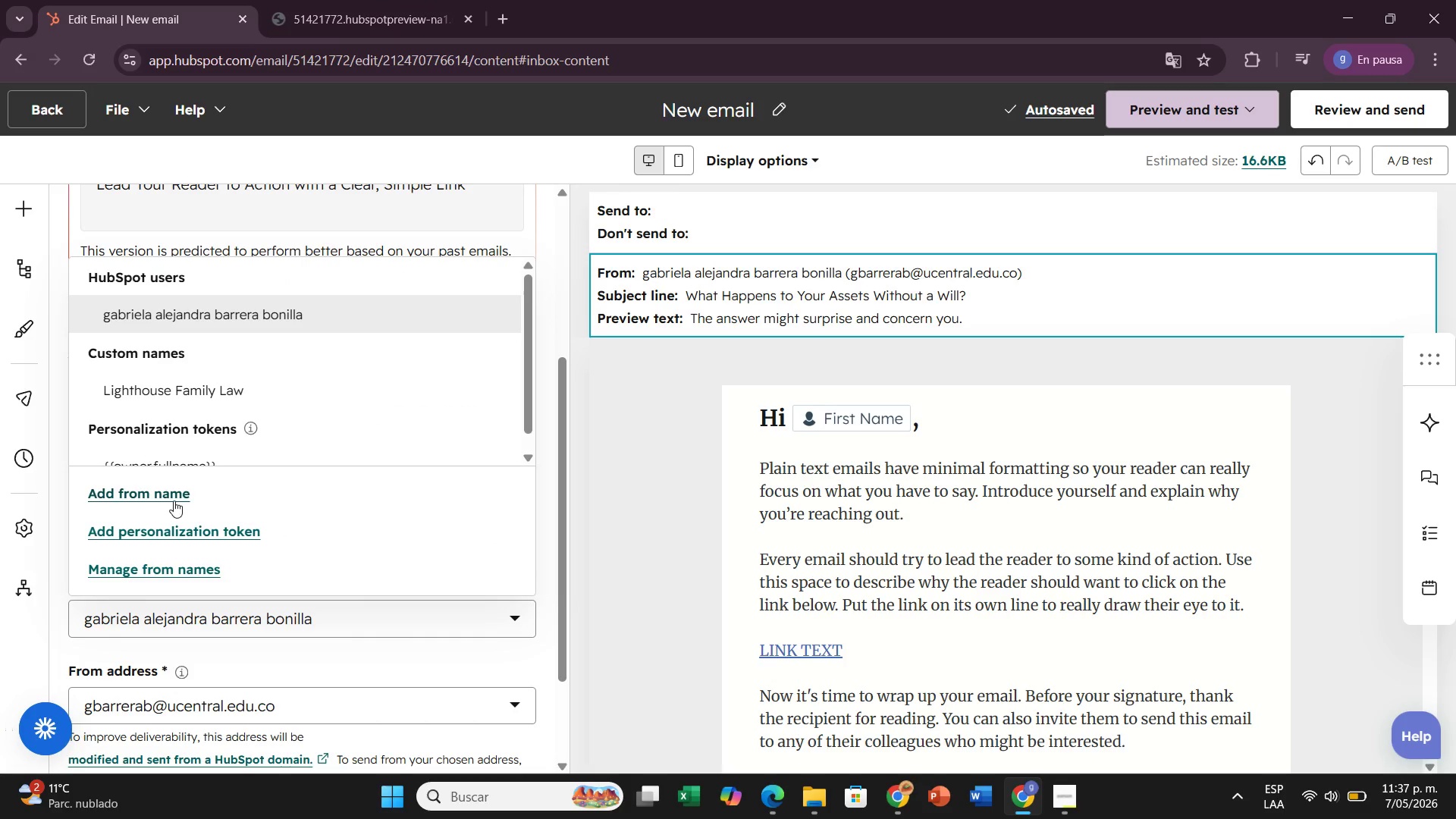 
left_click([623, 450])
 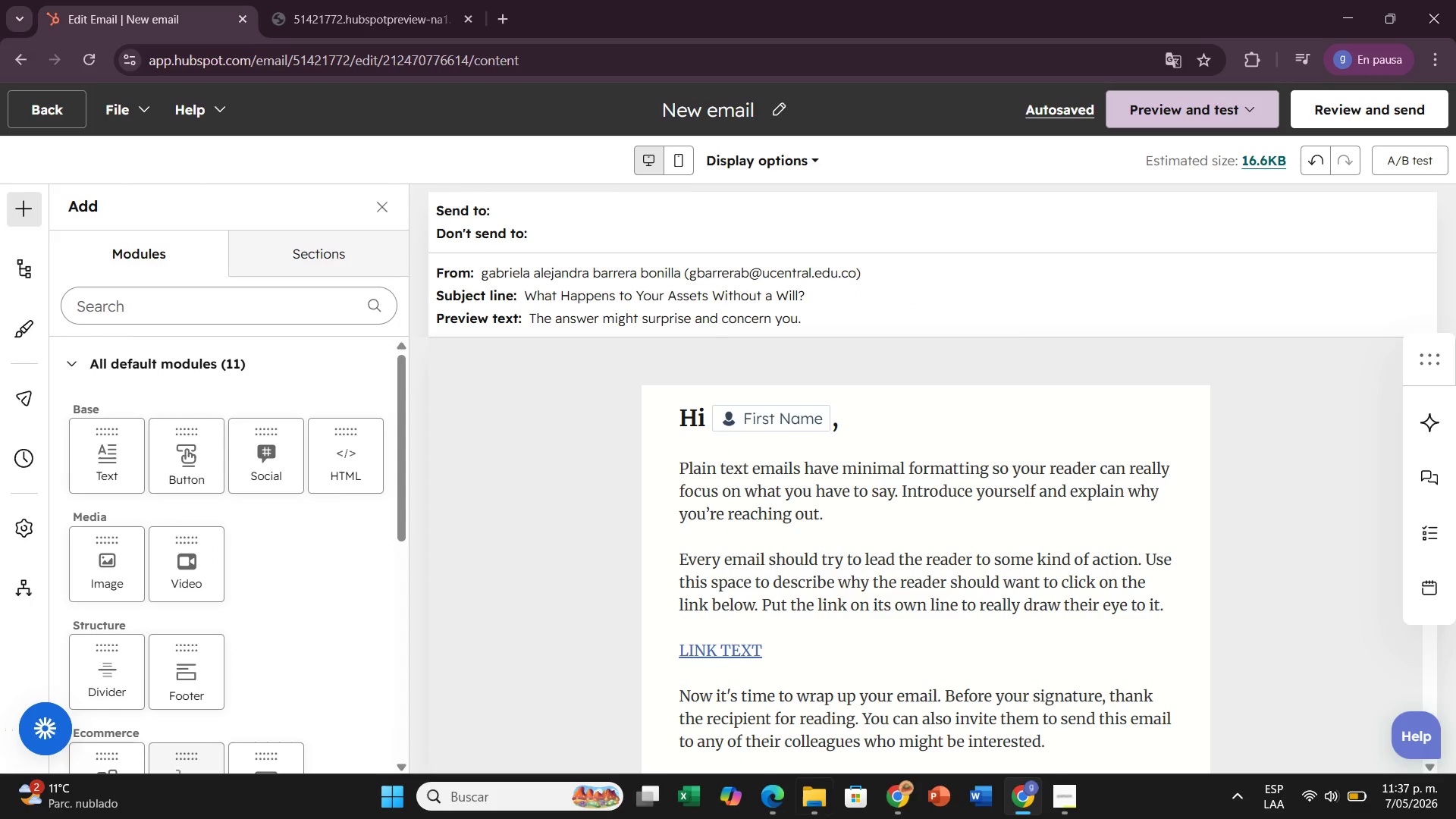 
wait(7.61)
 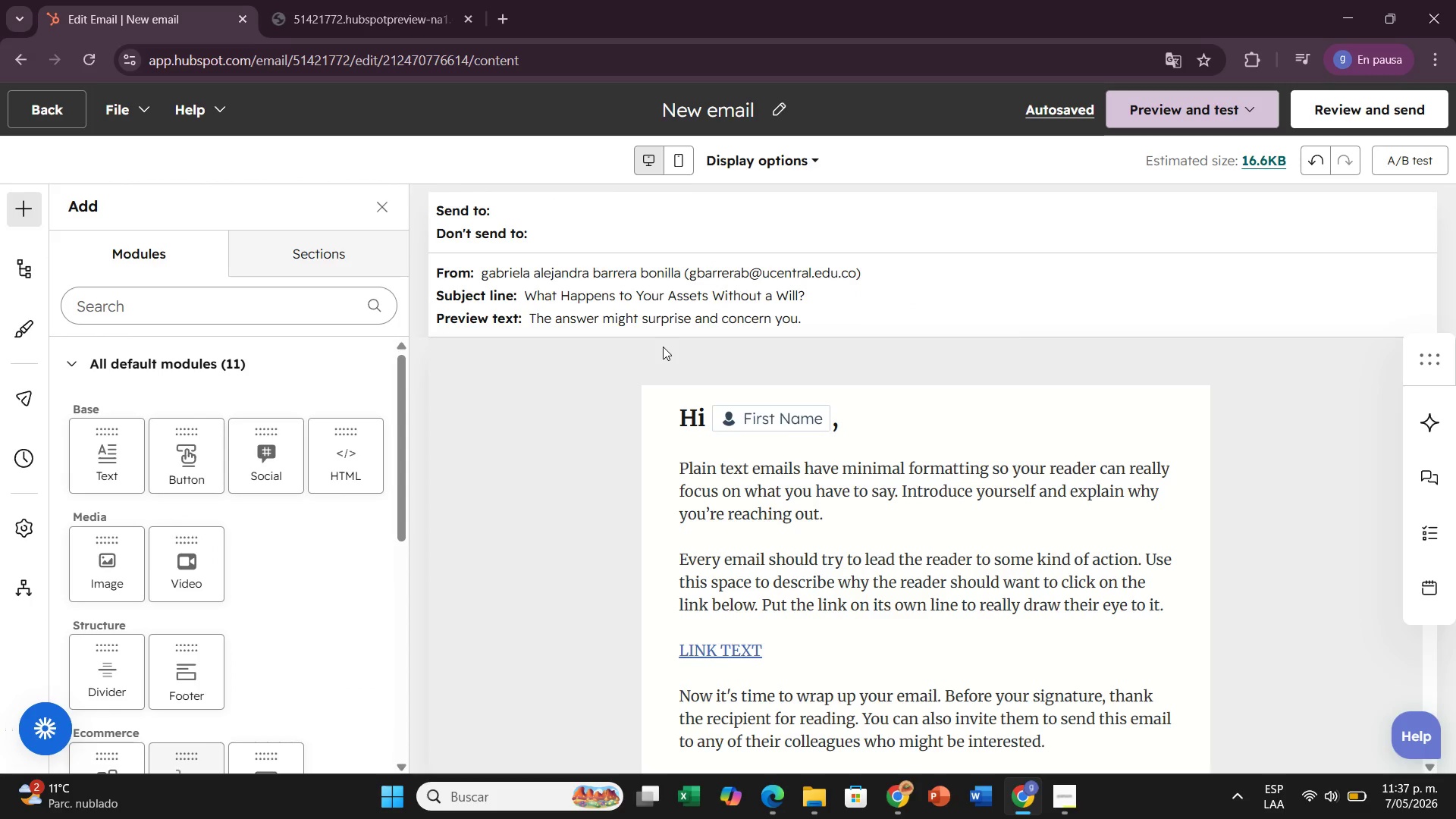 
left_click_drag(start_coordinate=[1112, 379], to_coordinate=[1109, 378])
 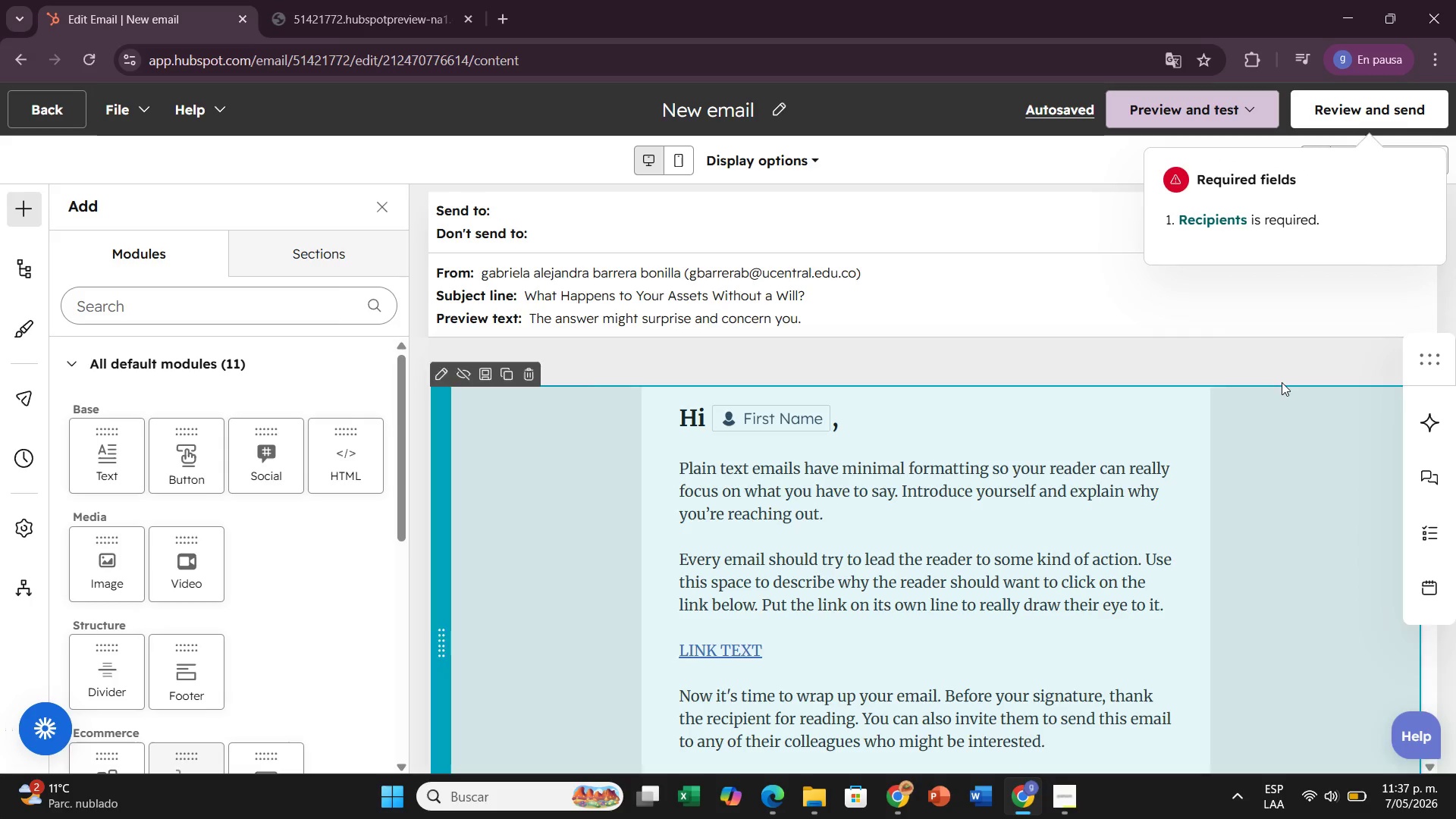 
wait(9.0)
 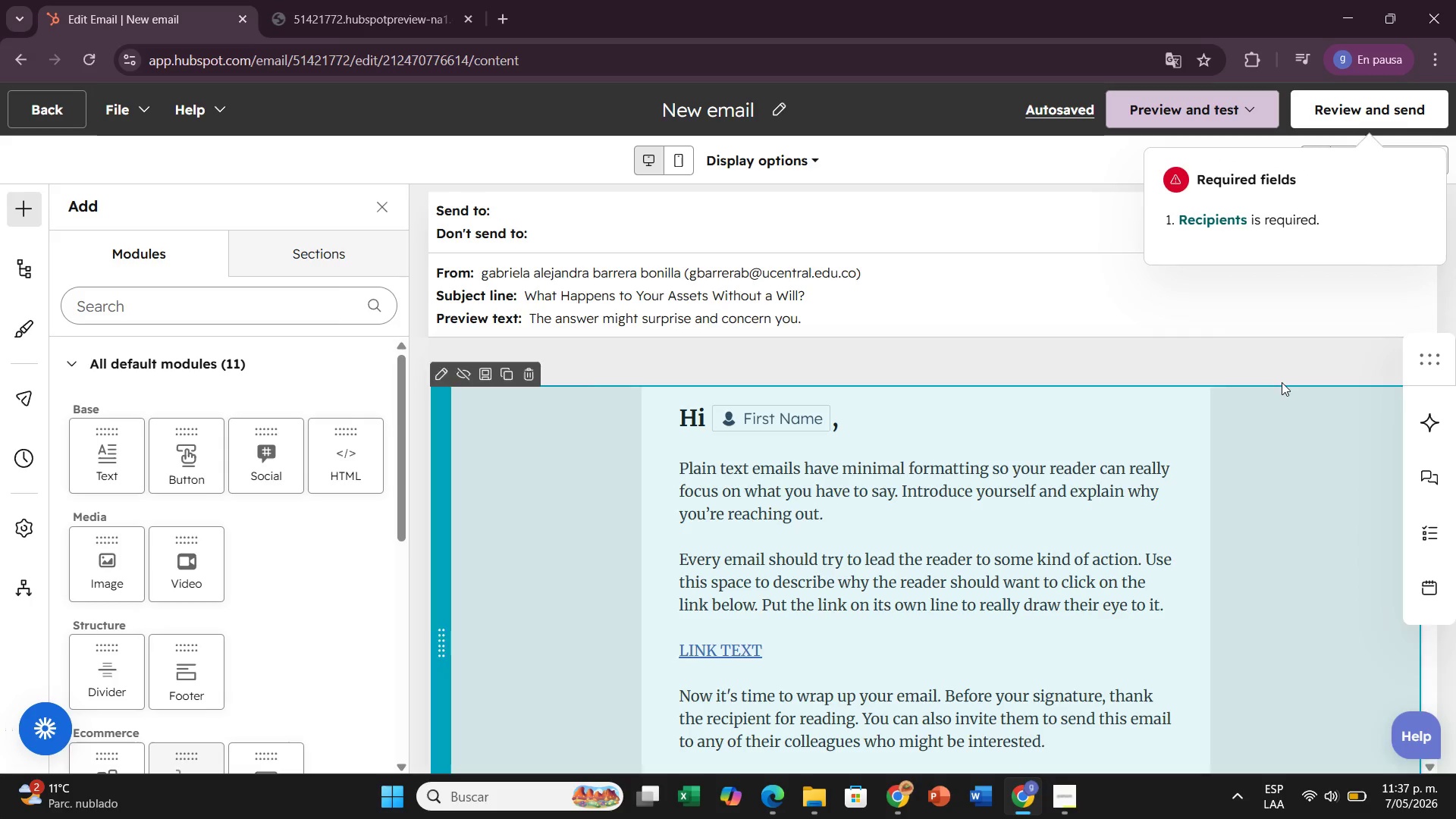 
left_click([1111, 384])
 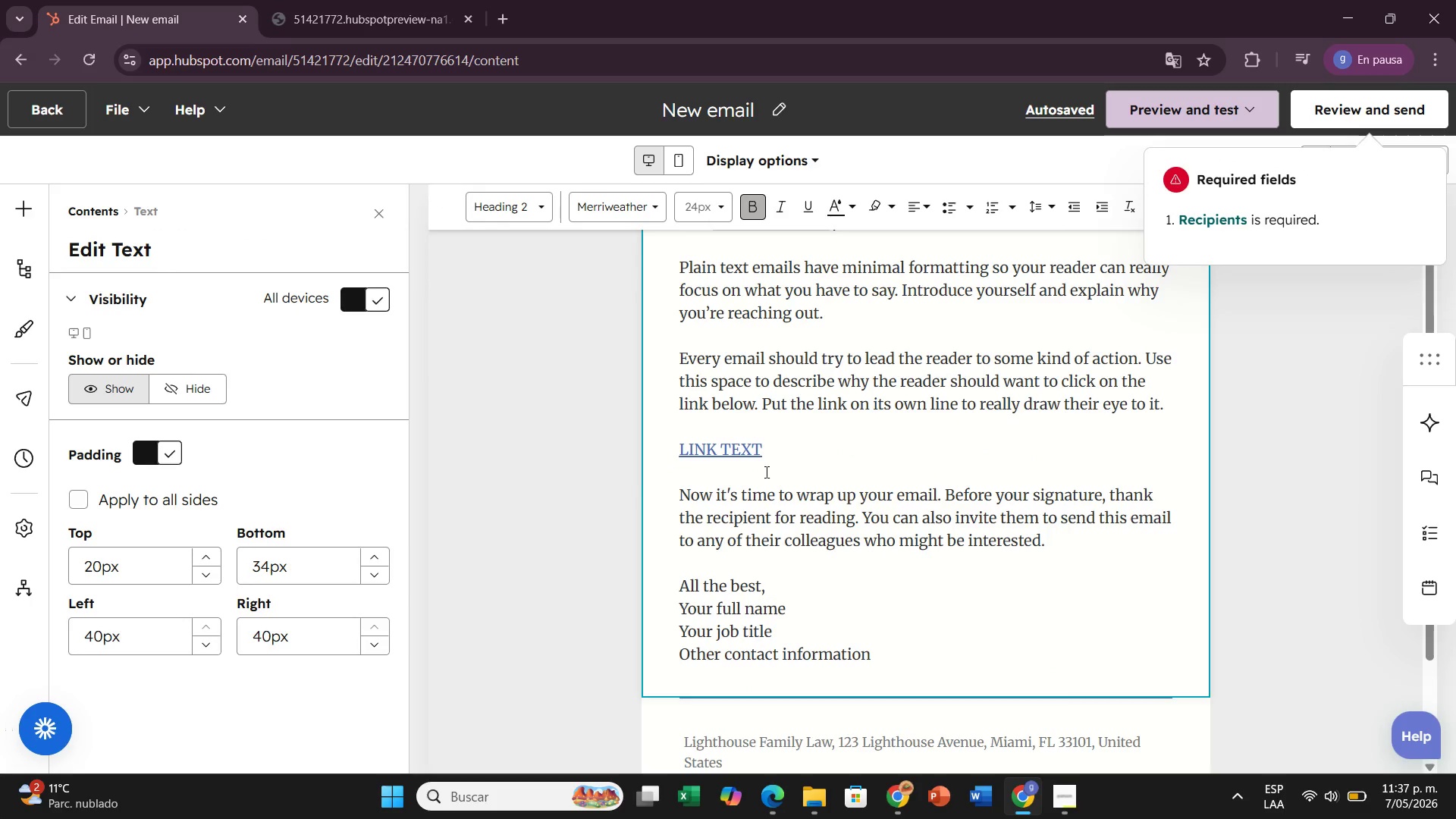 
scroll: coordinate [787, 392], scroll_direction: up, amount: 2.0
 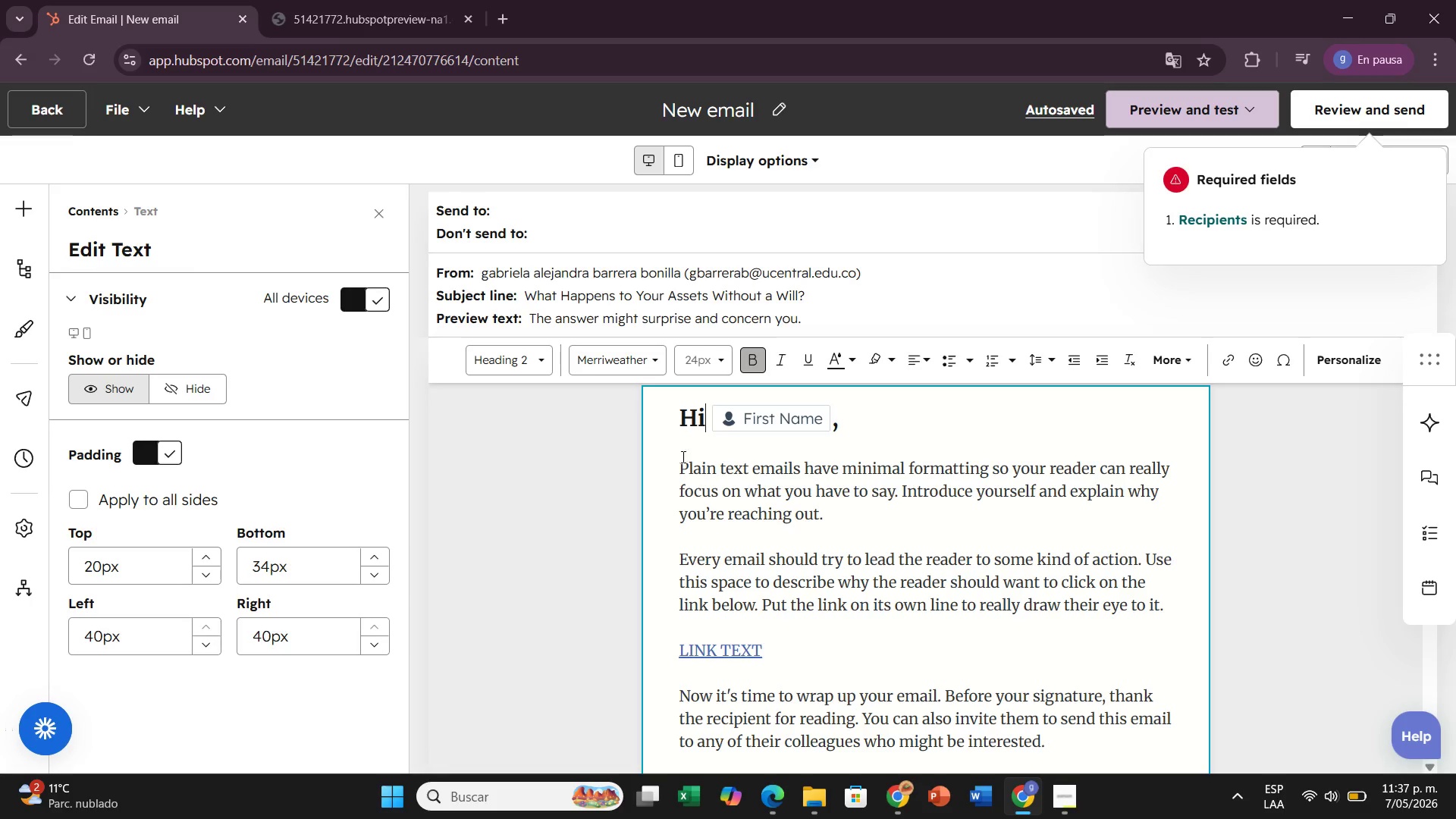 
left_click_drag(start_coordinate=[674, 457], to_coordinate=[883, 675])
 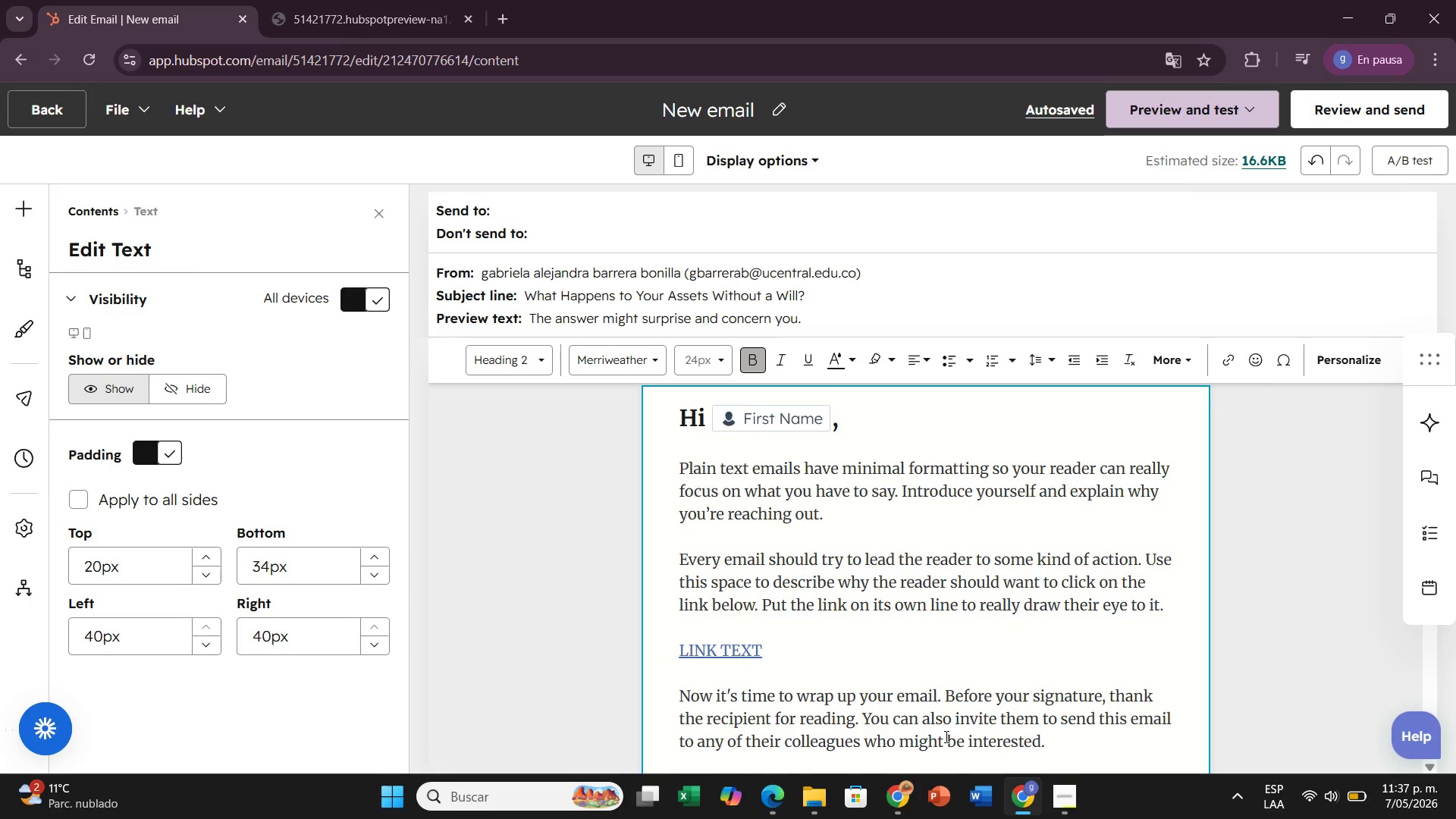 
scroll: coordinate [945, 736], scroll_direction: down, amount: 1.0
 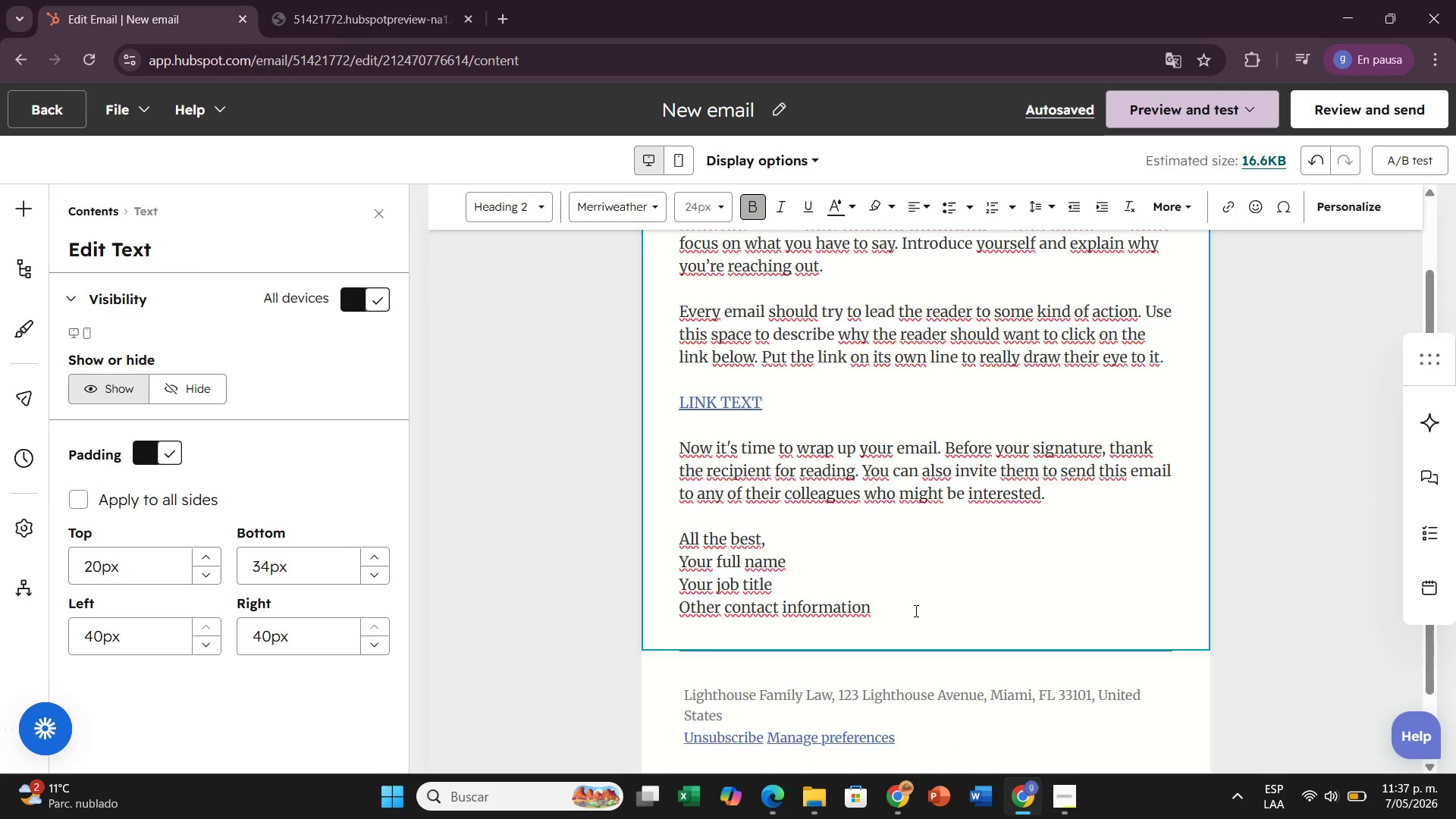 
left_click_drag(start_coordinate=[915, 610], to_coordinate=[871, 593])
 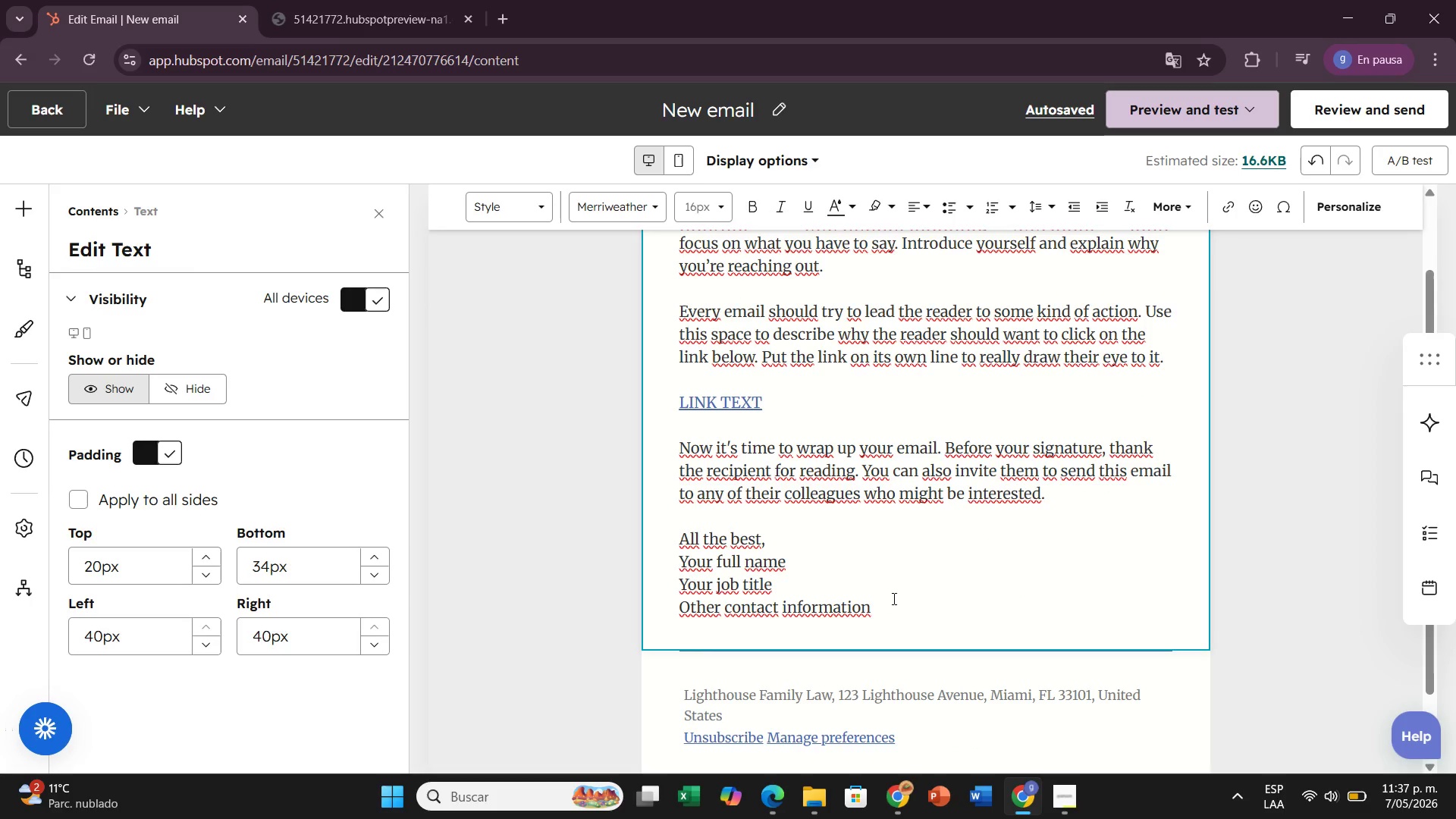 
left_click_drag(start_coordinate=[911, 607], to_coordinate=[671, 457])
 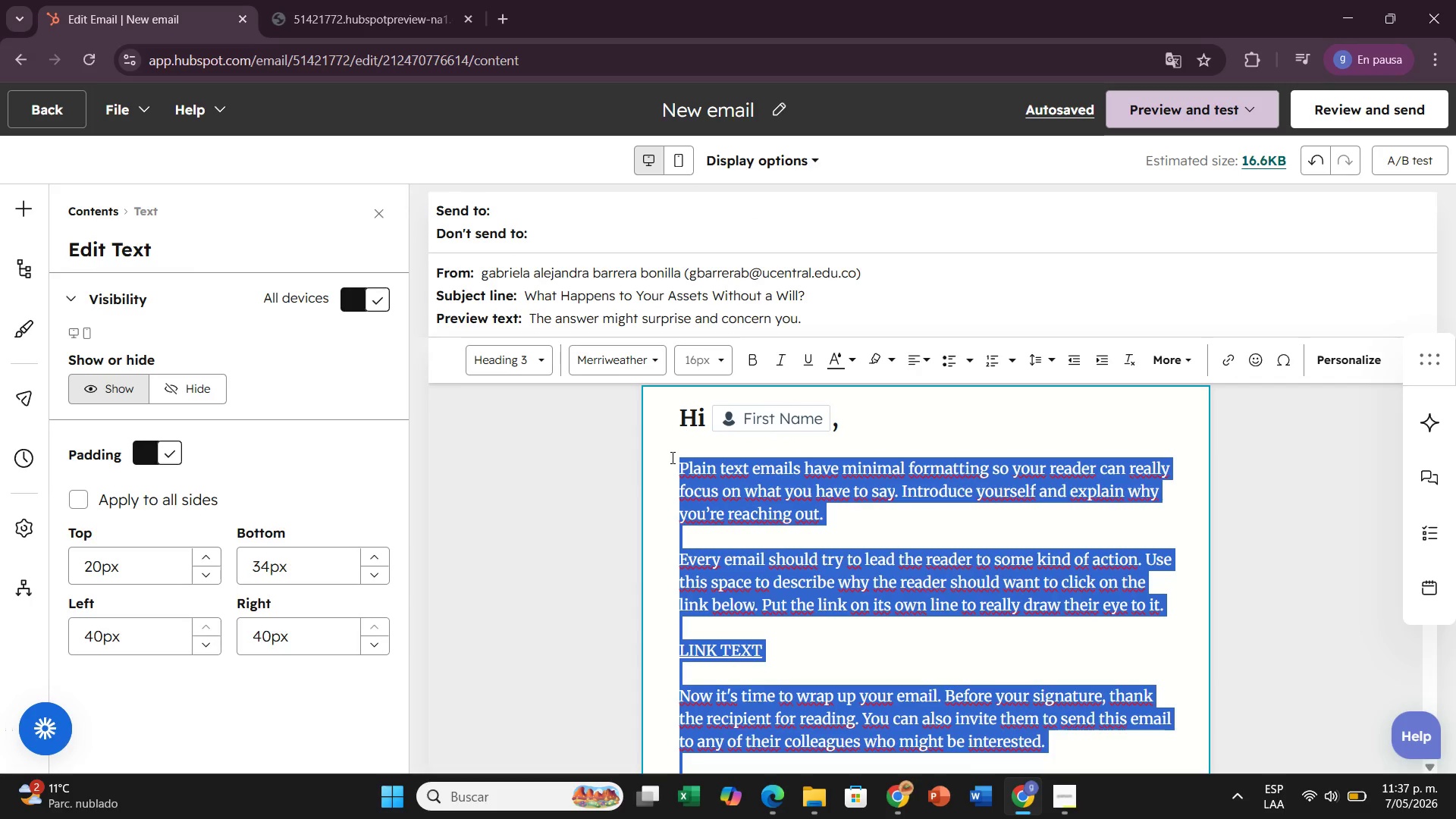 
scroll: coordinate [682, 249], scroll_direction: up, amount: 2.0
 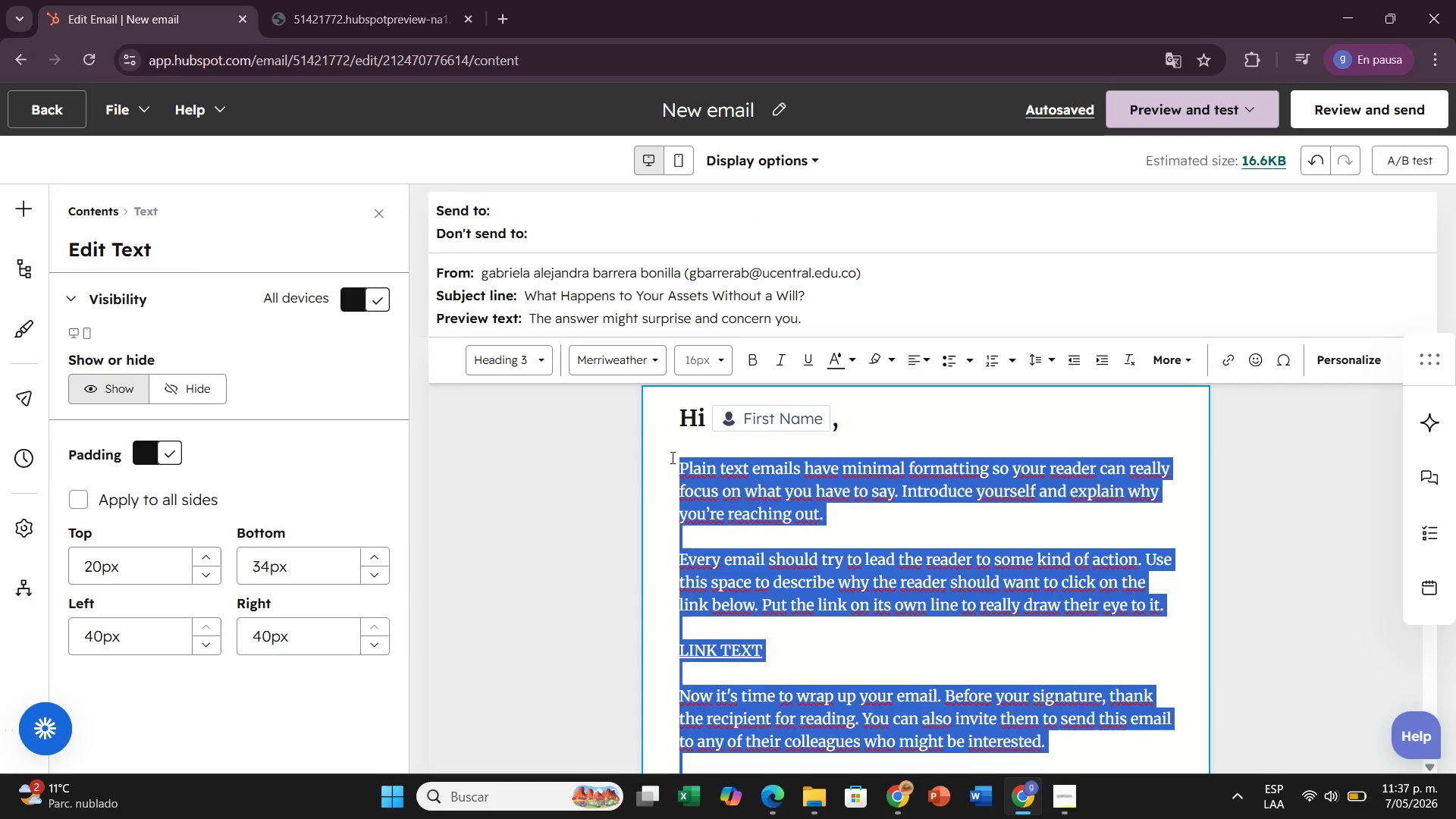 
key(Backspace)
 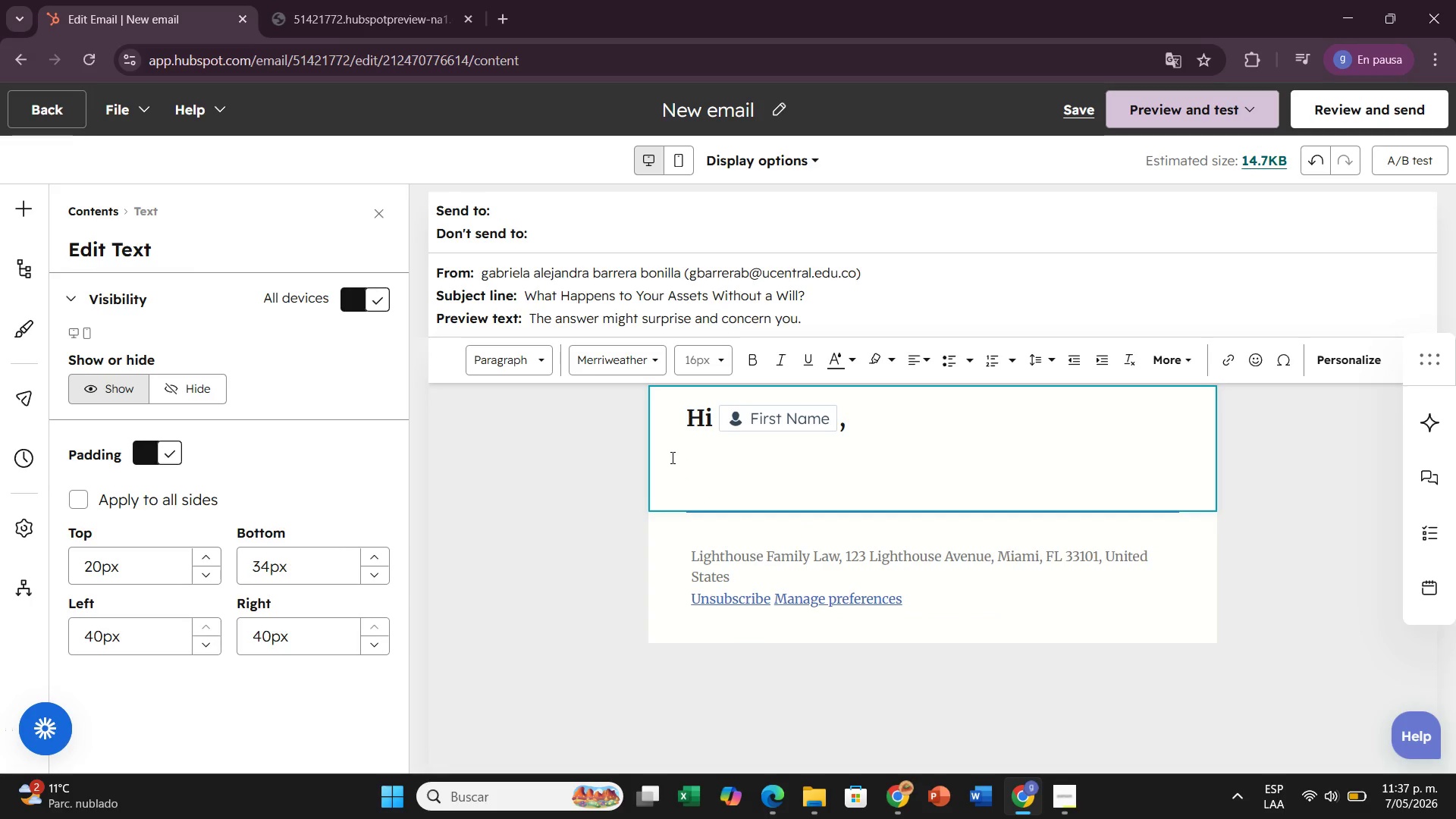 
type(Wityho)
key(Backspace)
key(Backspace)
key(Backspace)
type(hout )
 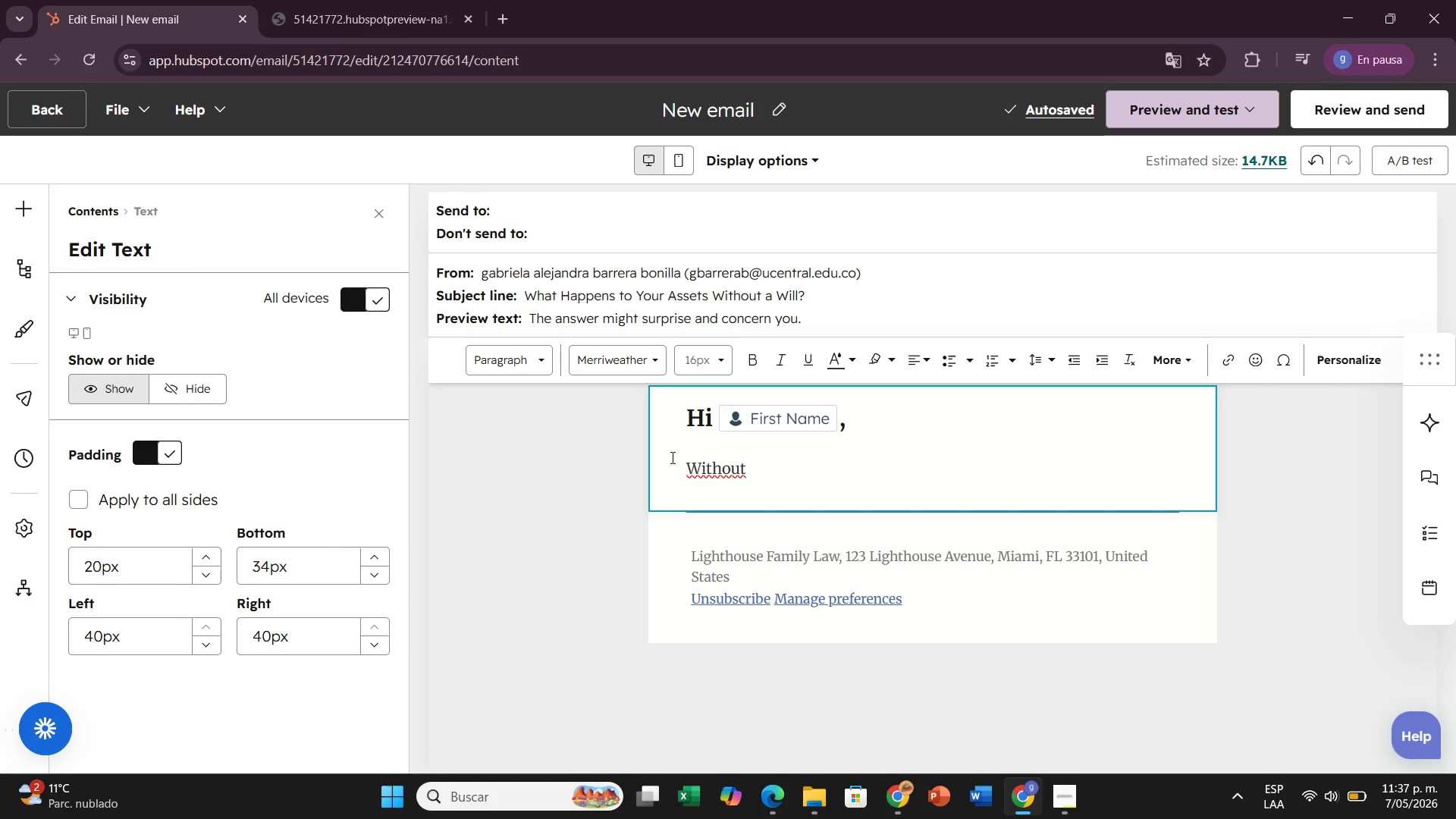 
wait(6.45)
 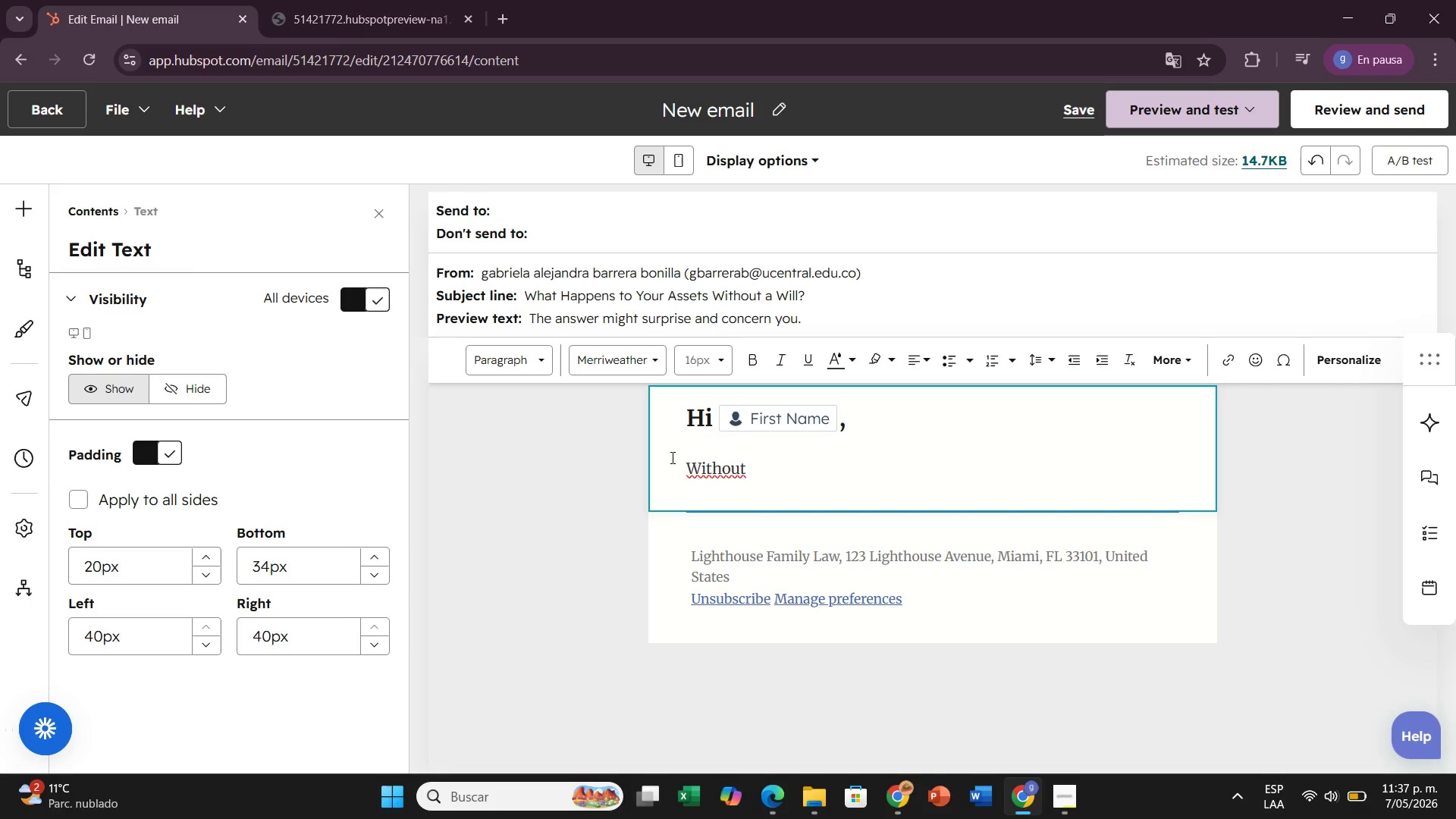 
type(a propert will, the state decides what happens to your assets. That means your family could face o)
key(Backspace)
type(mot)
key(Backspace)
type(nths)
 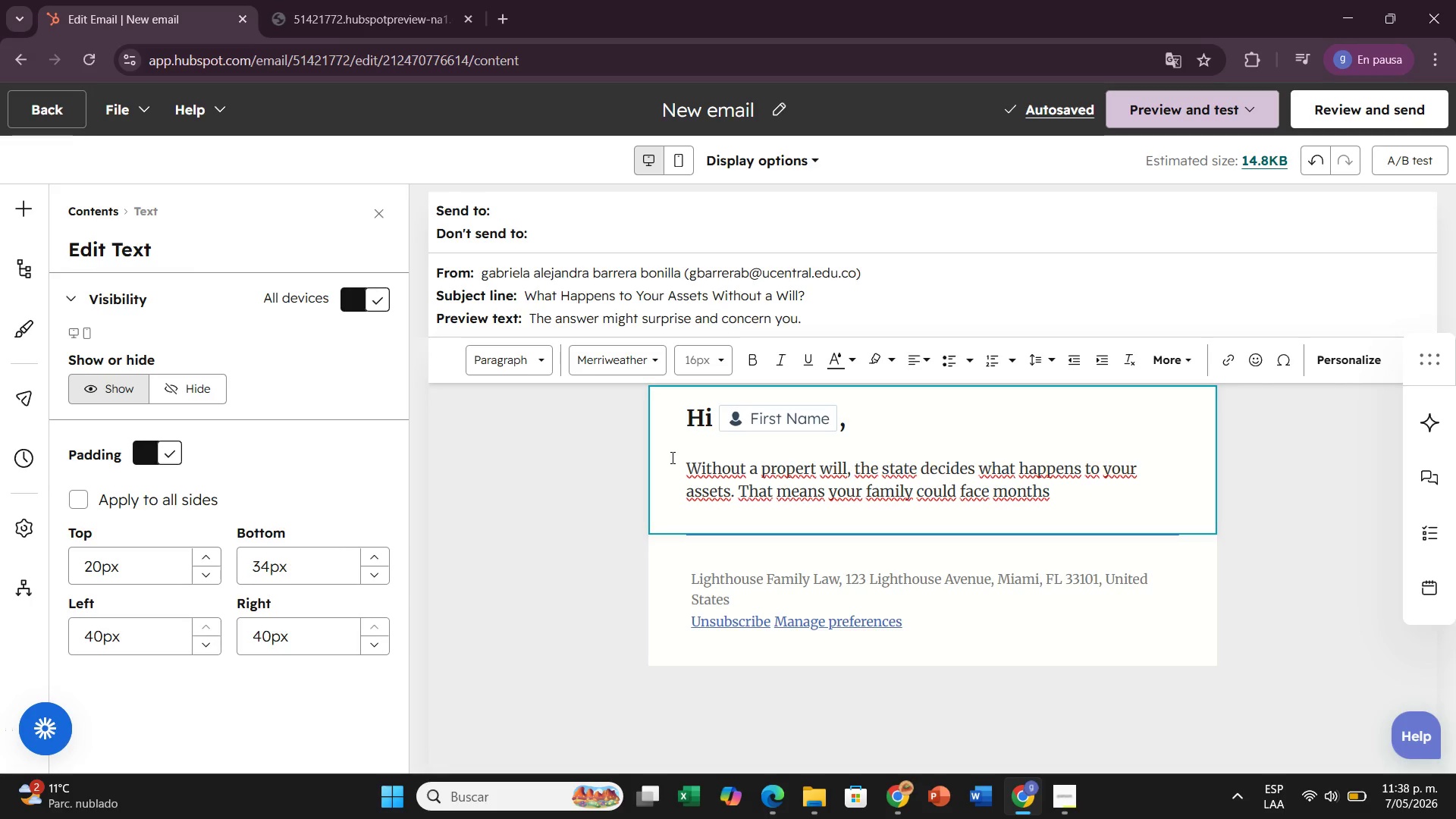 
wait(9.84)
 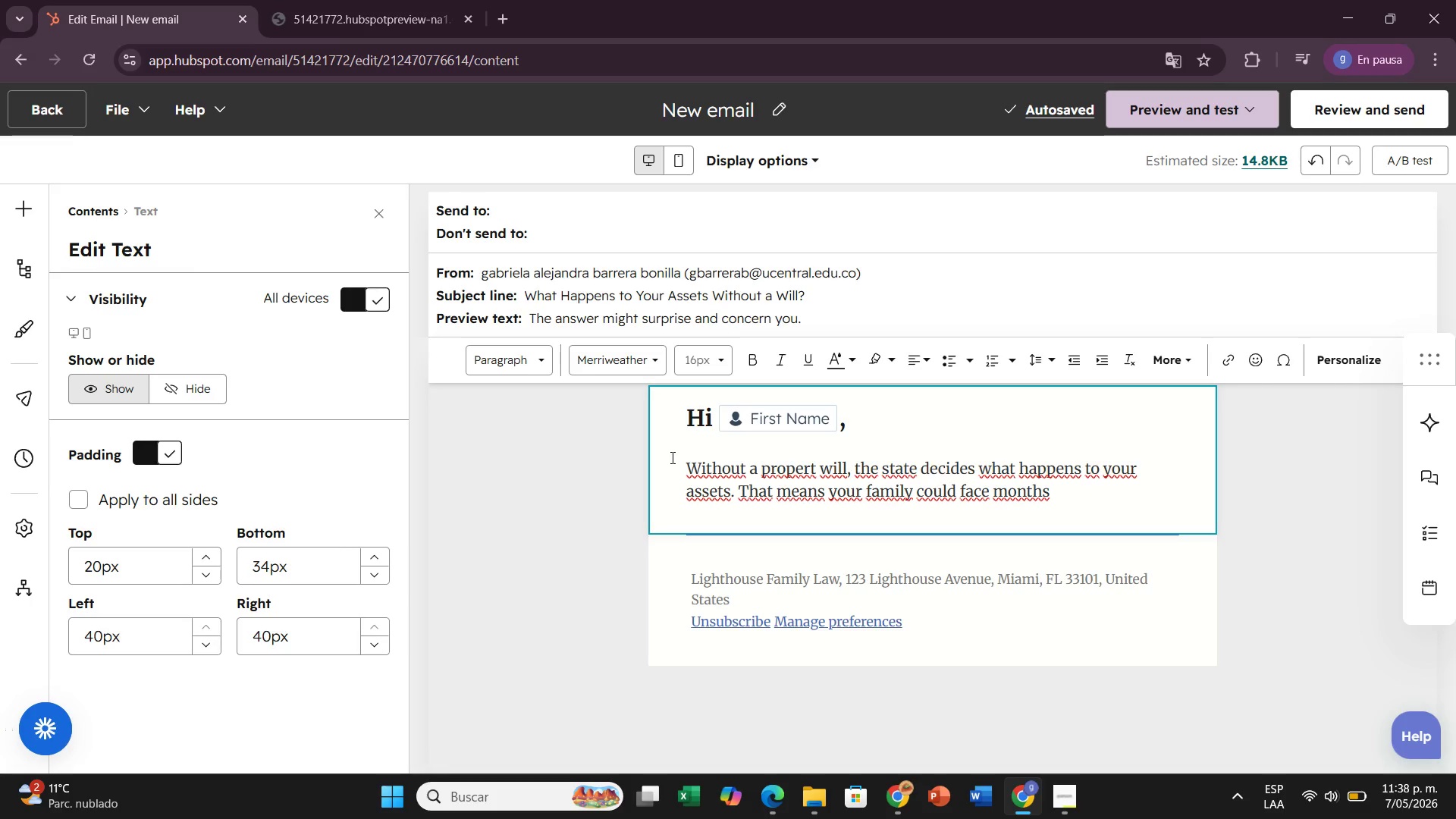 
type( of legal s)
key(Backspace)
type(disputes, unnecessary taxes, and emotional stress.)
 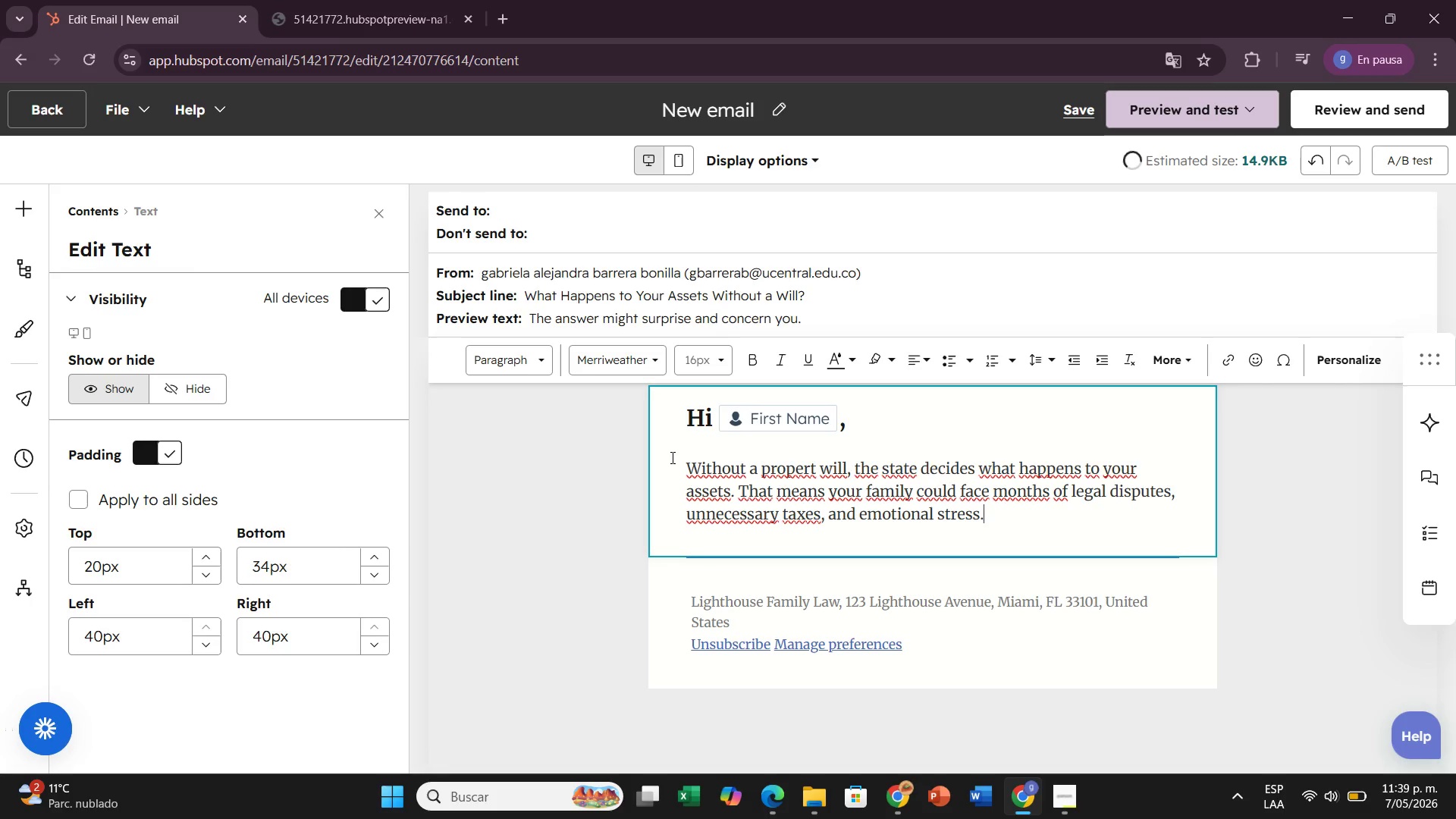 
key(Enter)
 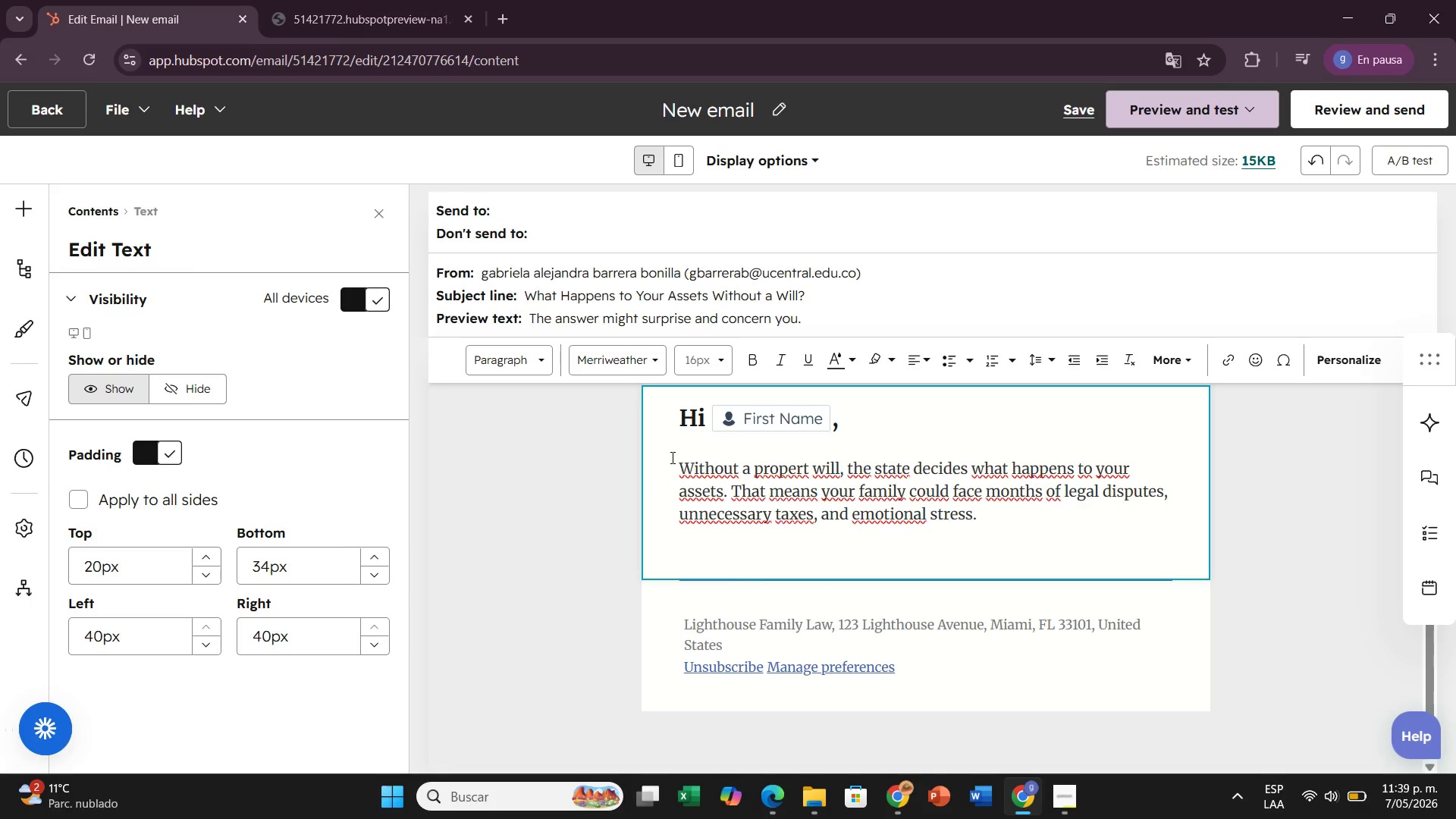 
key(Enter)
 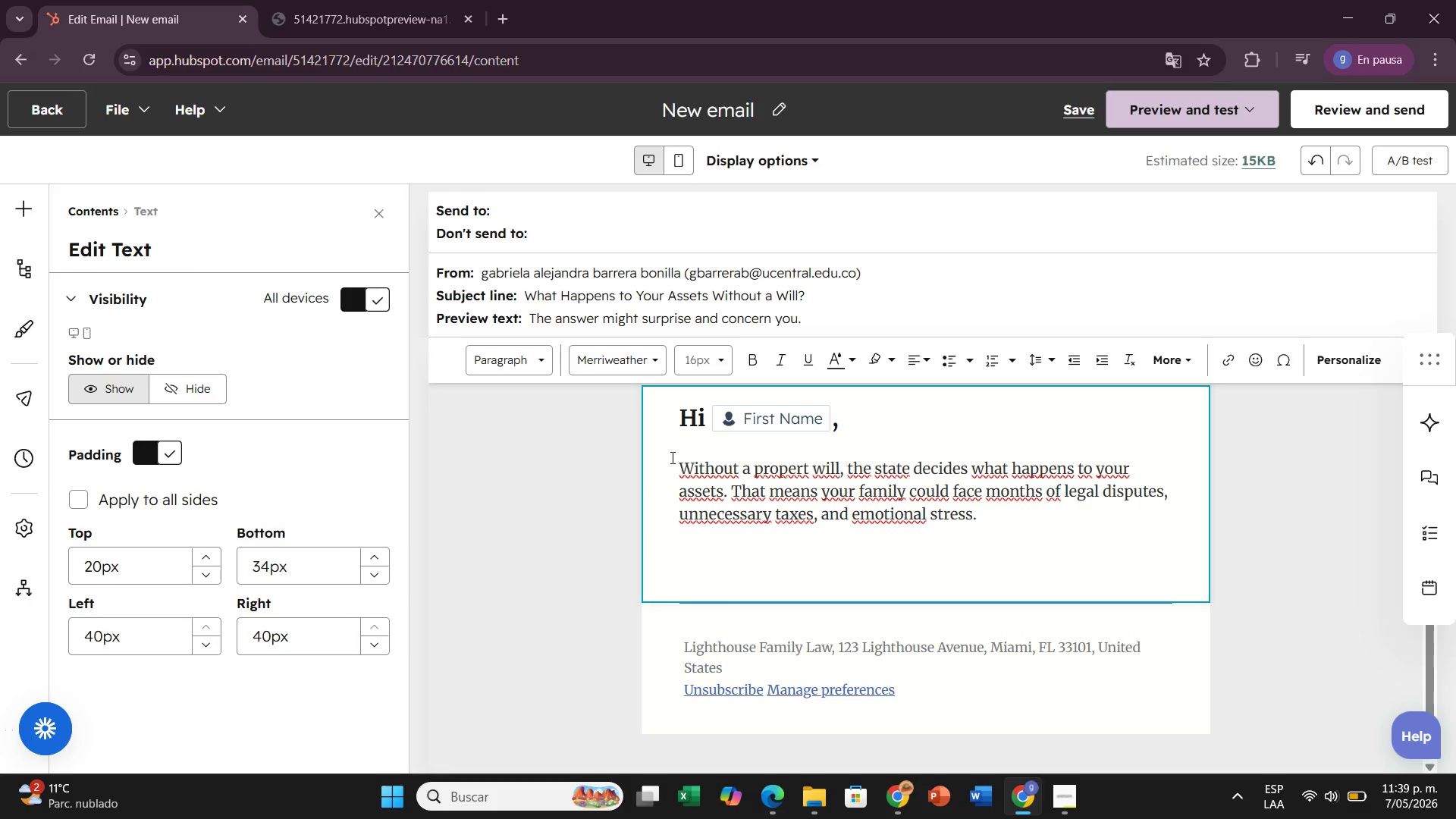 
type(Our attorneys at Lighthouse Family Law have seen it happen too many times)
 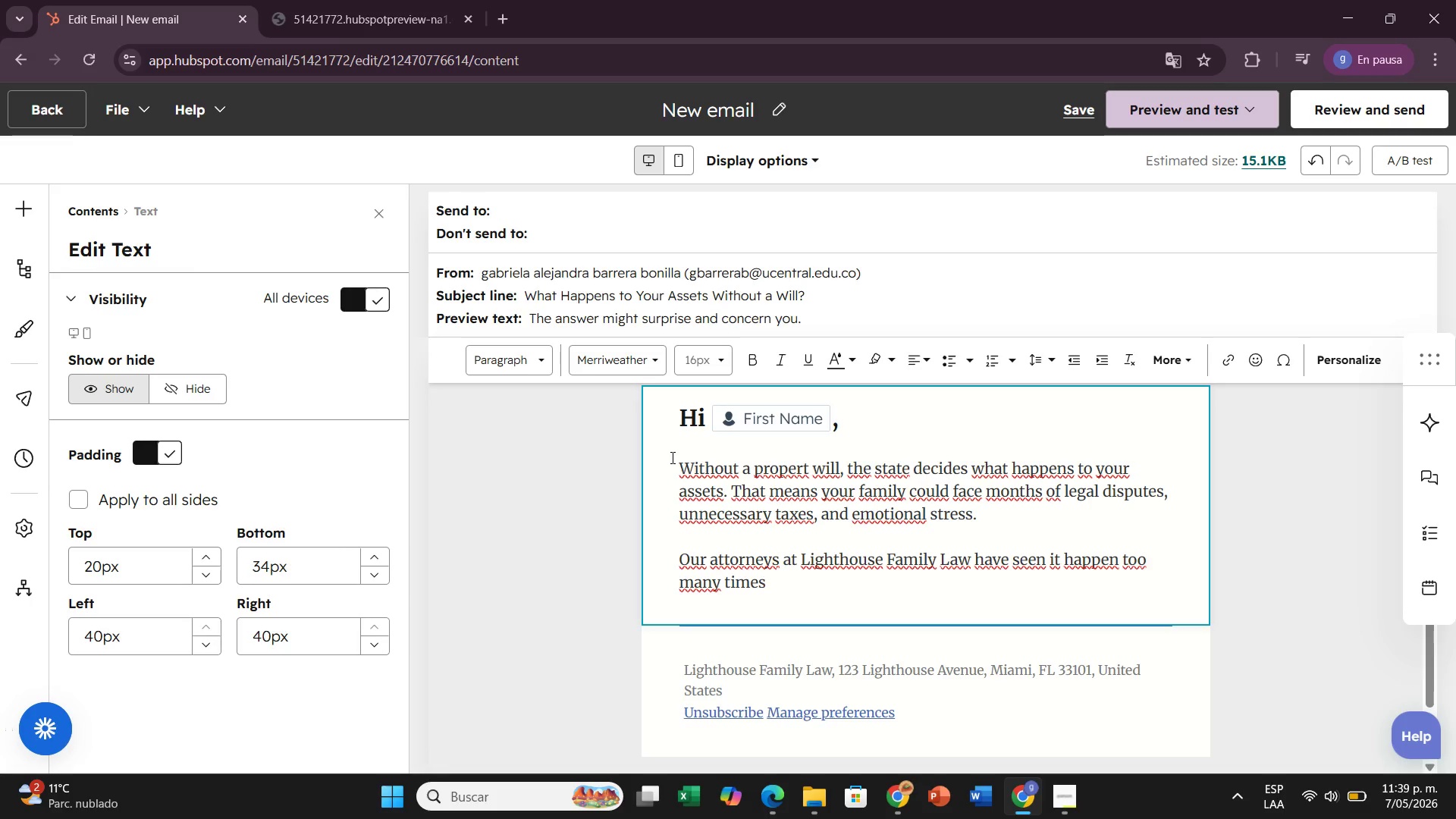 
type(. Dont)
key(Backspace)
type([t leave)
 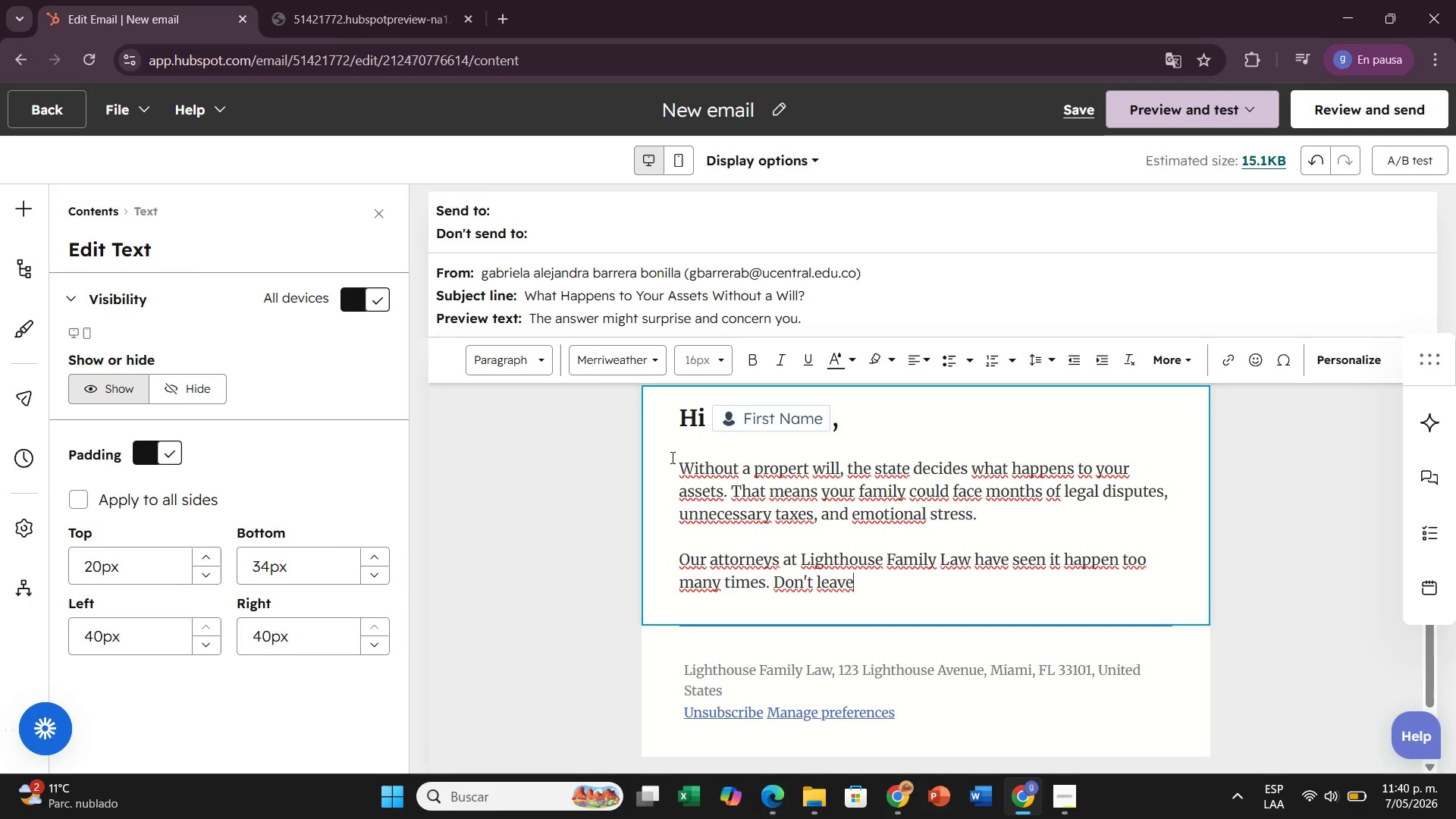 
type( t)
key(Backspace)
type(your legacy)
 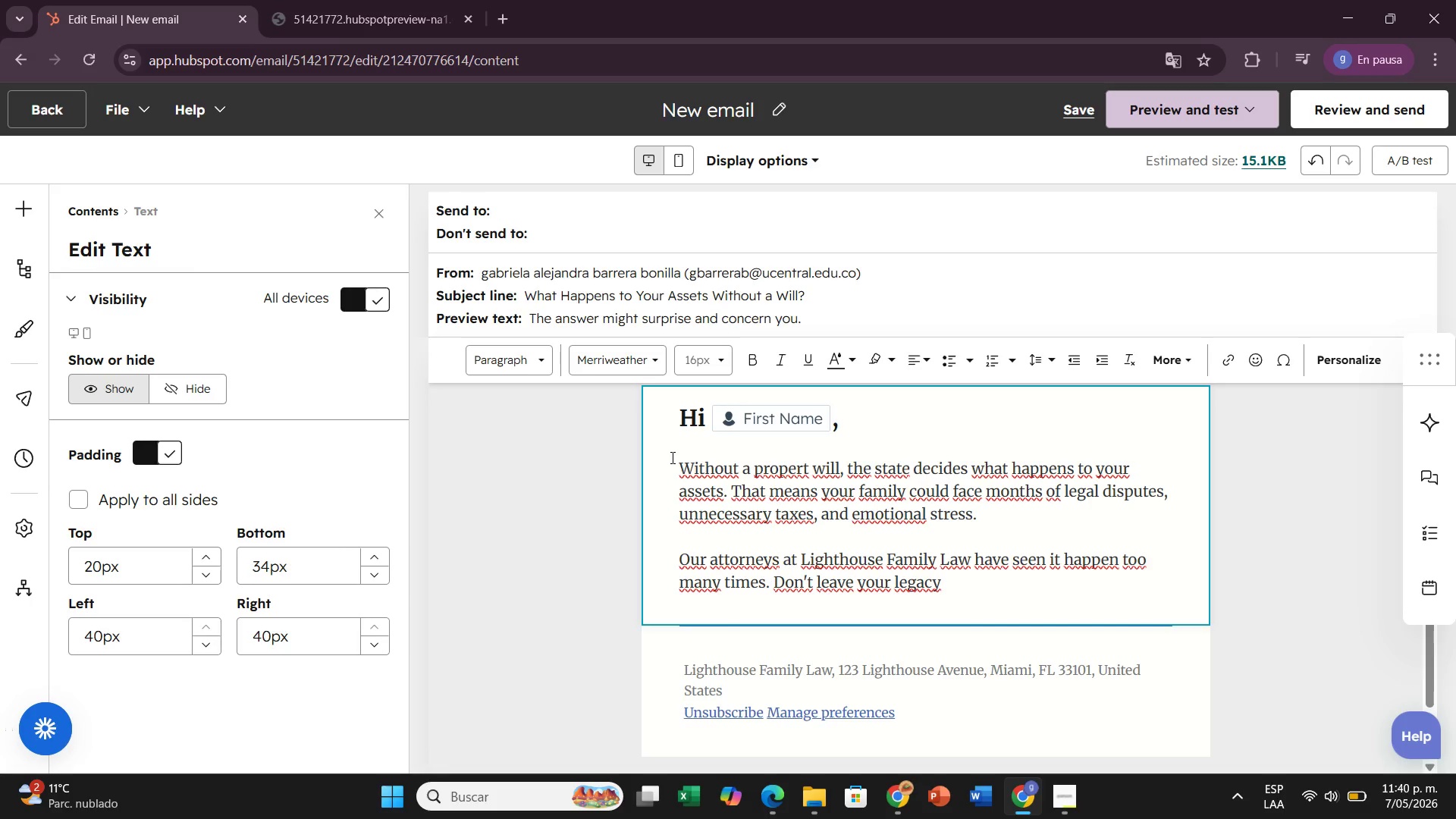 
type( to chance, )
 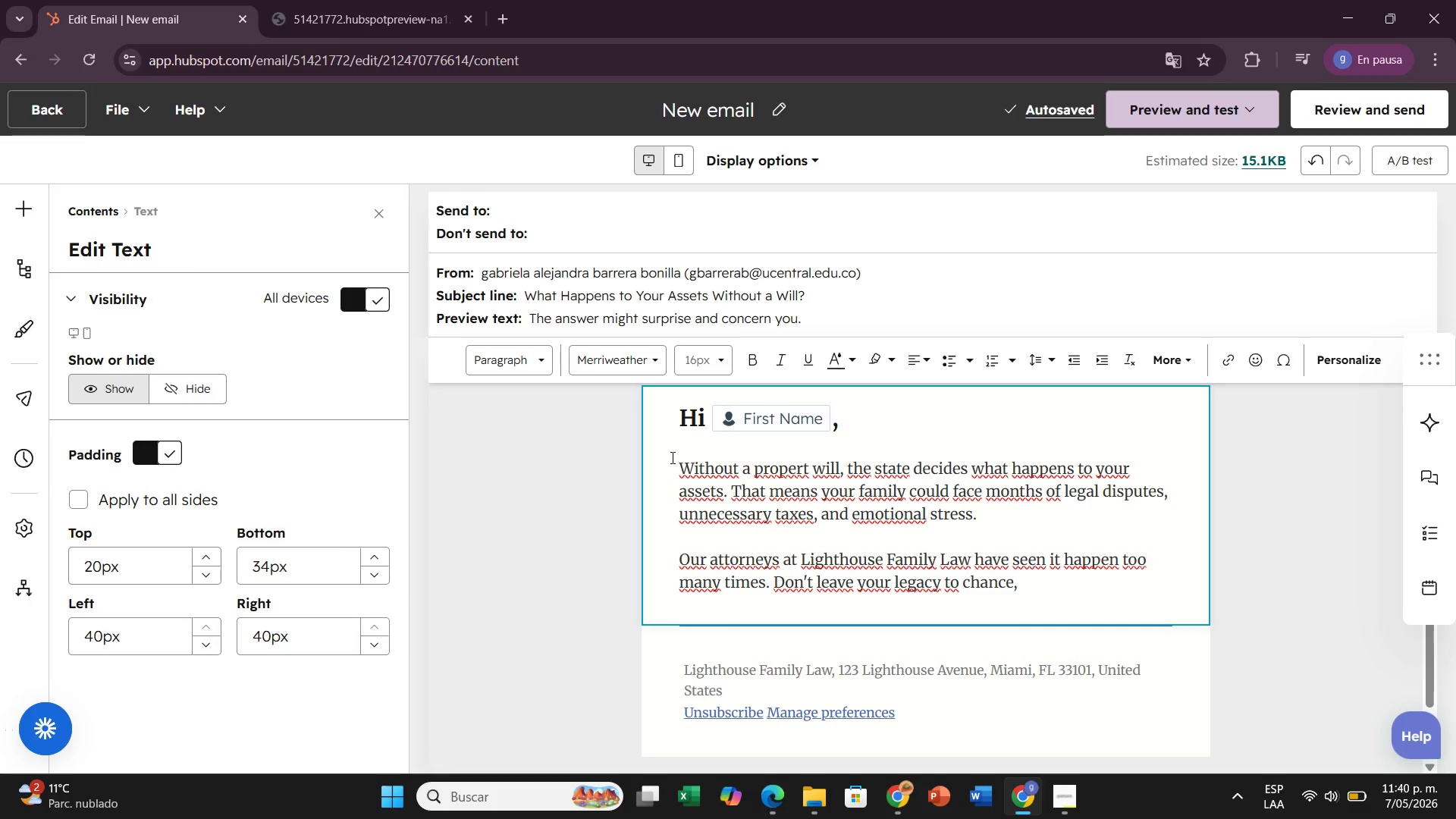 
wait(6.29)
 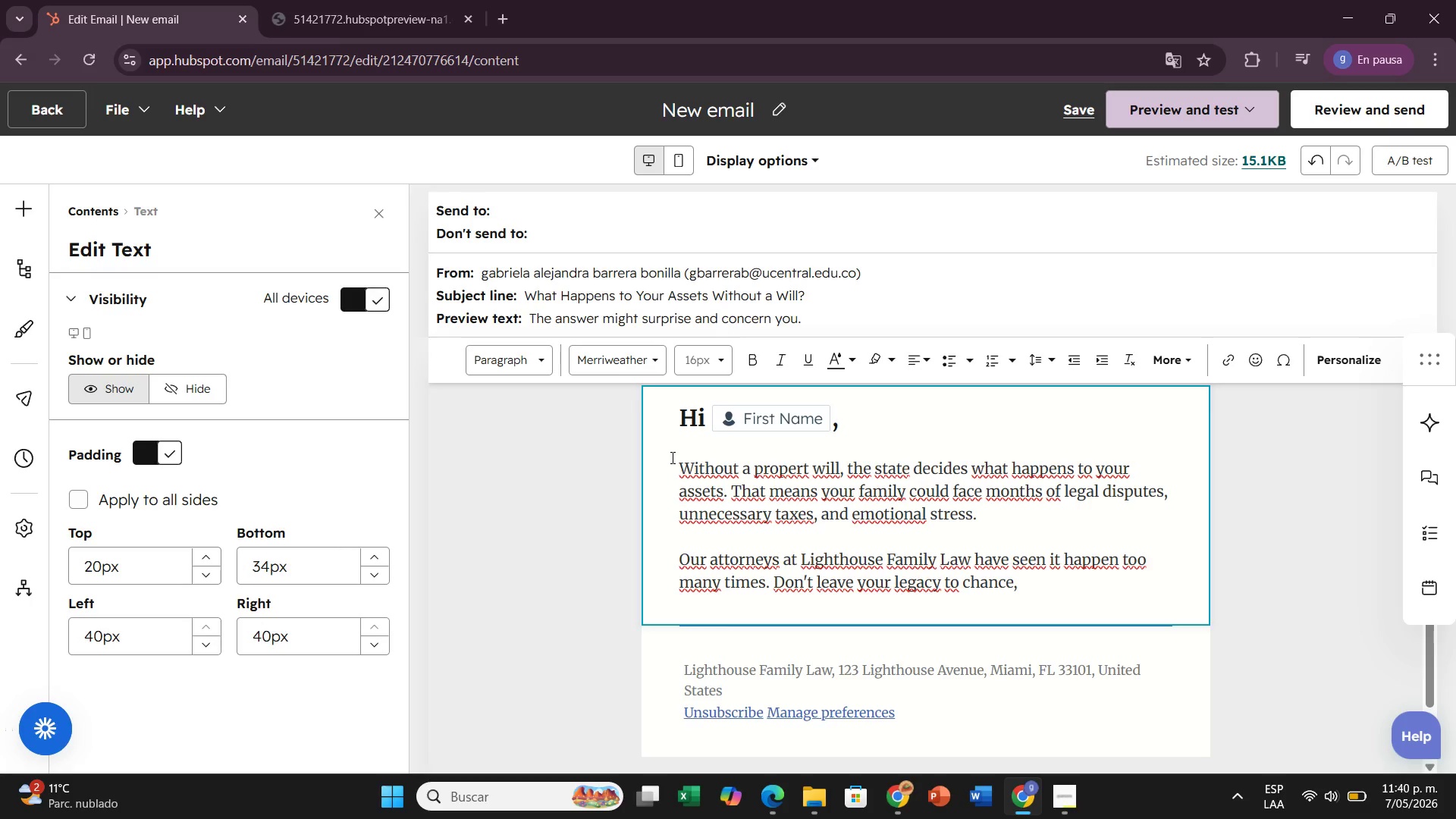 
mouse_move([1320, 371])
 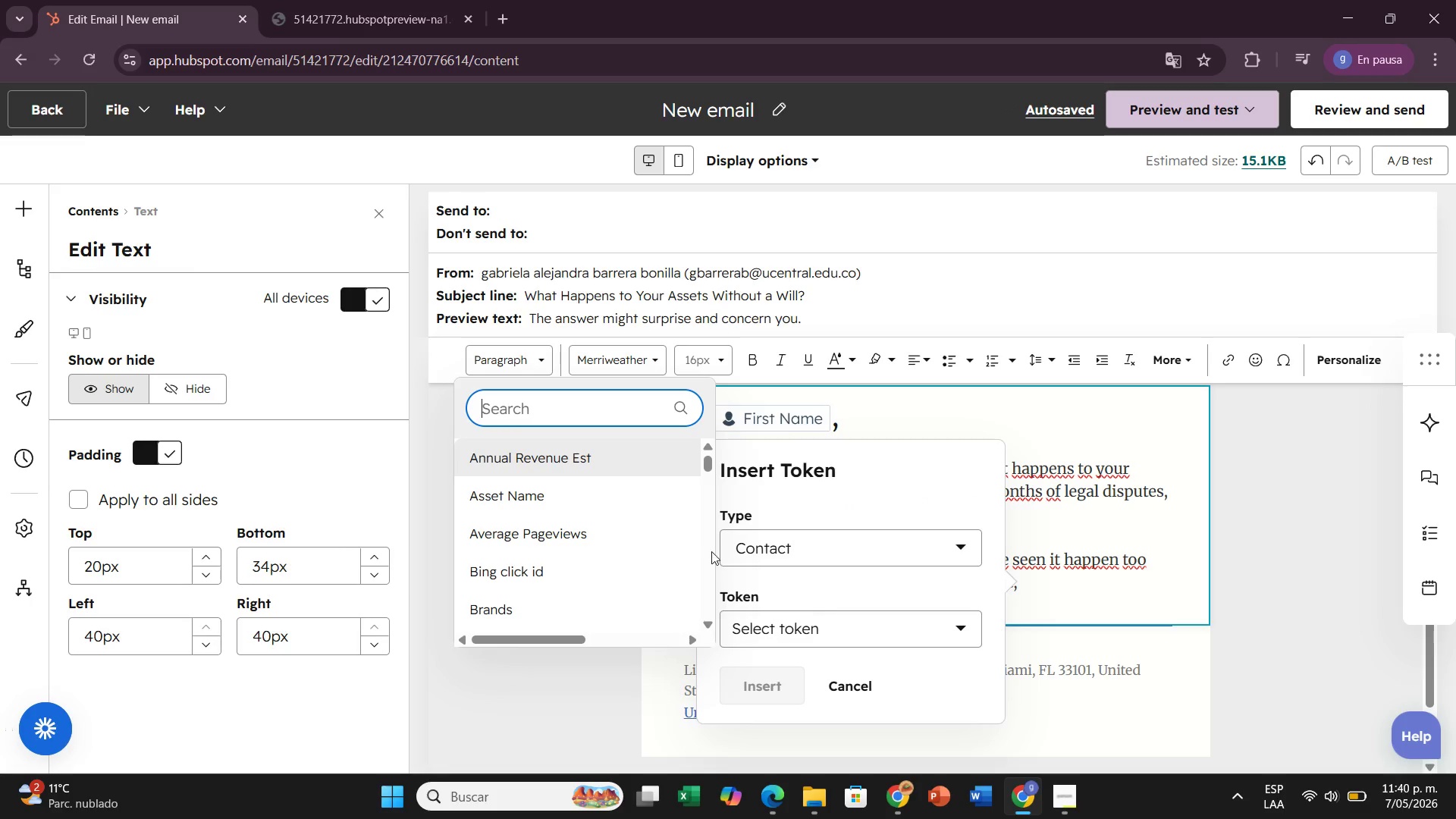 
left_click([584, 412])
 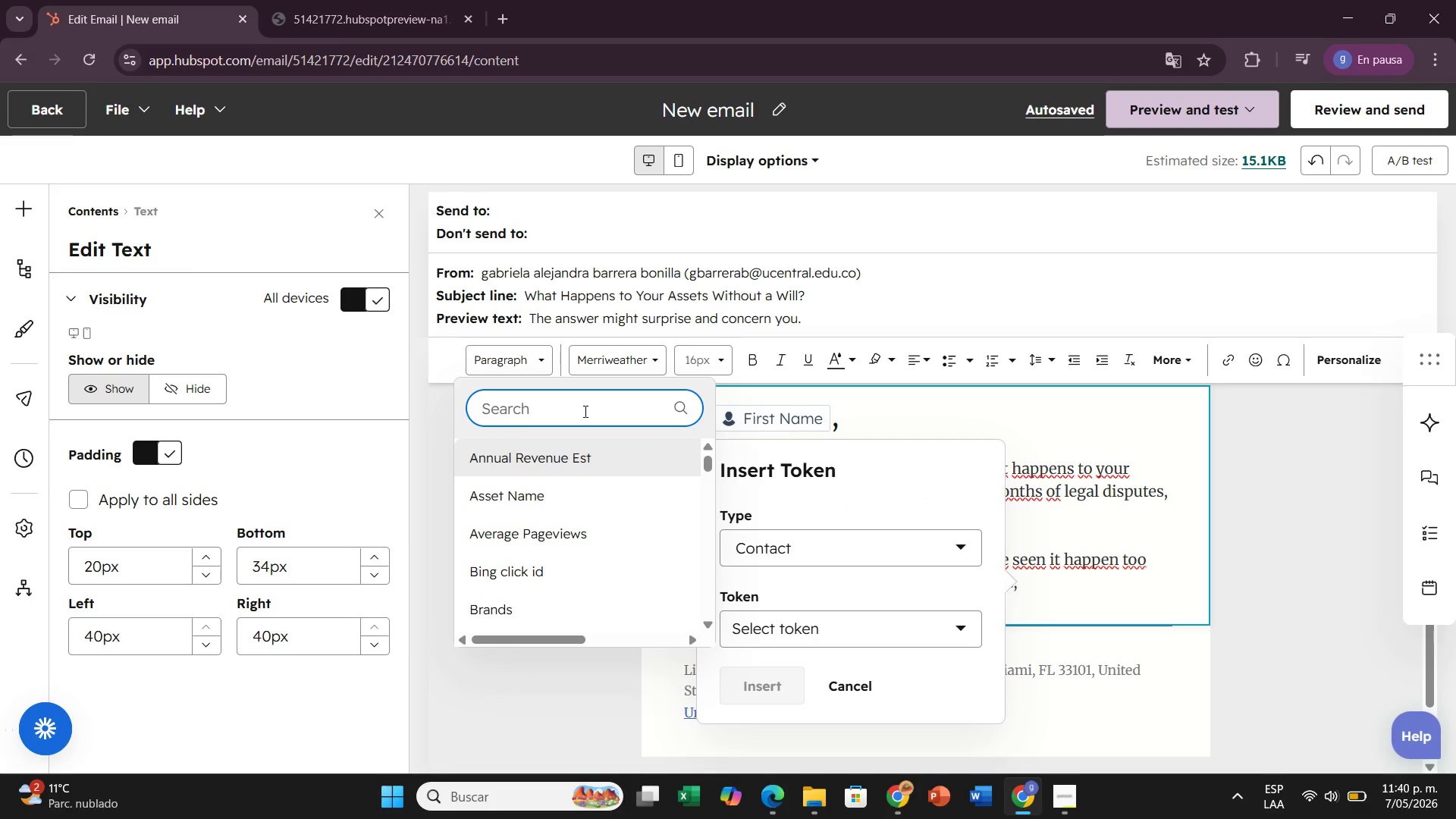 
type(first name)
 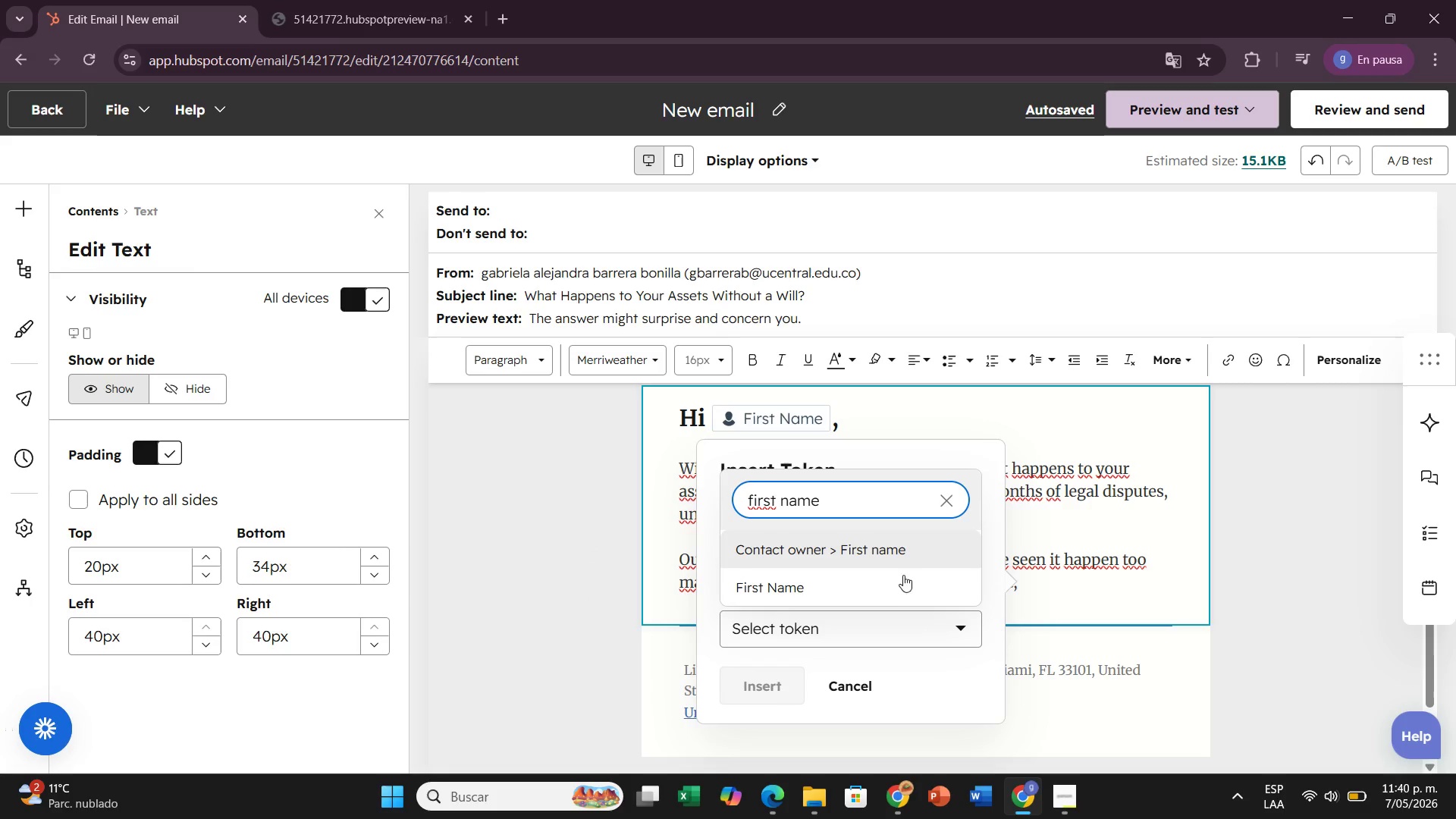 
left_click([821, 598])
 